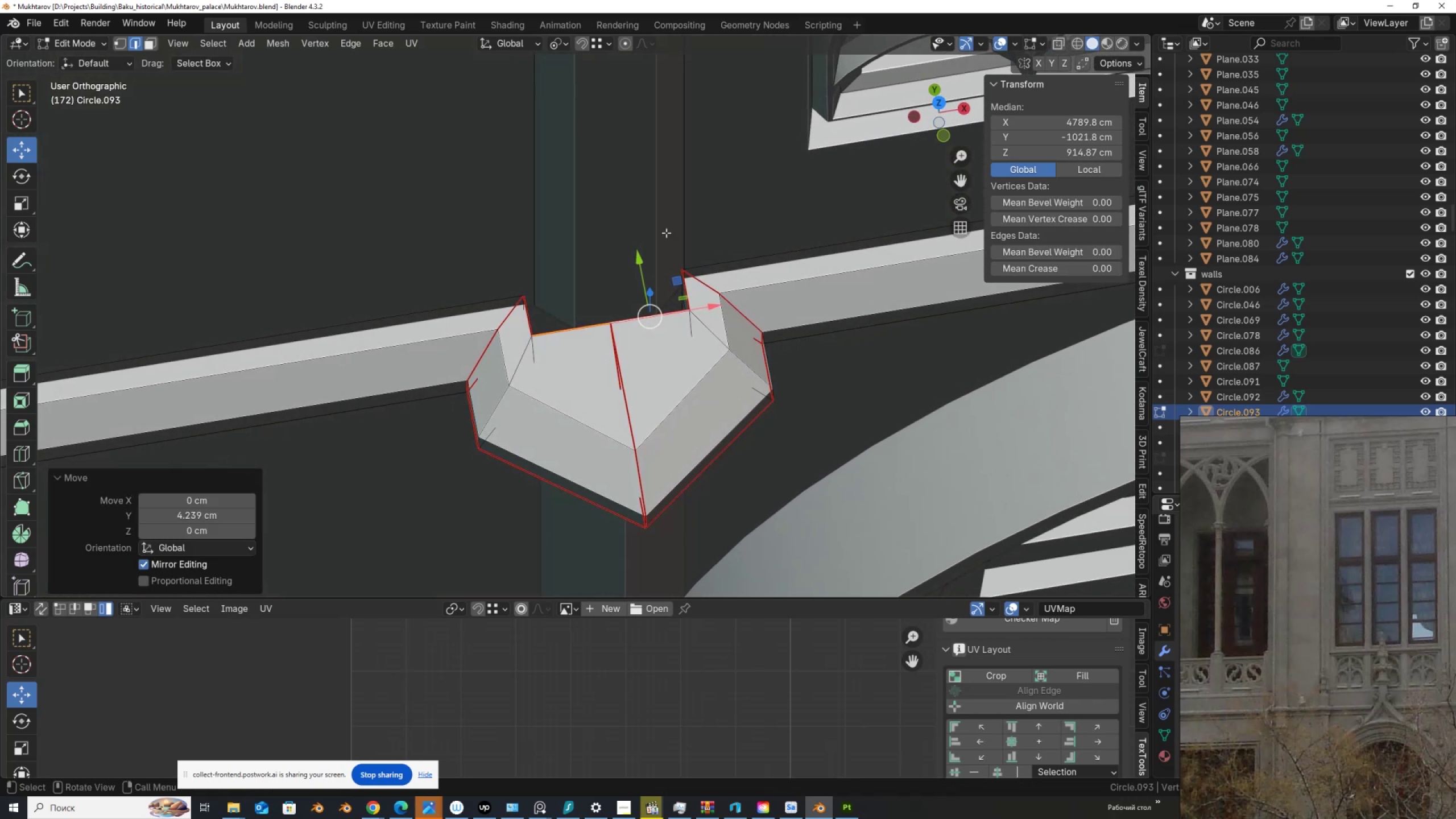 
left_click([554, 39])
 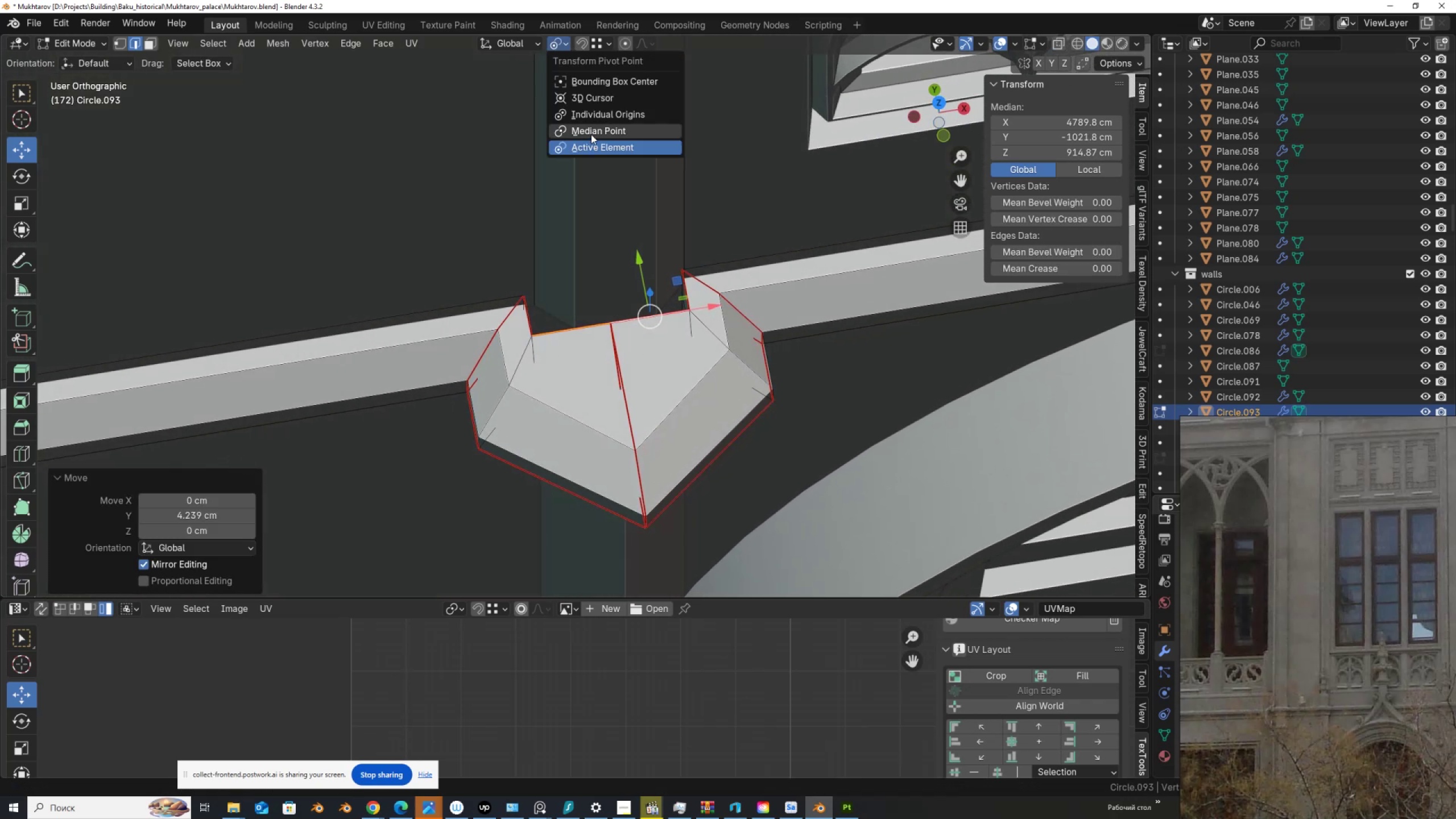 
left_click([591, 134])
 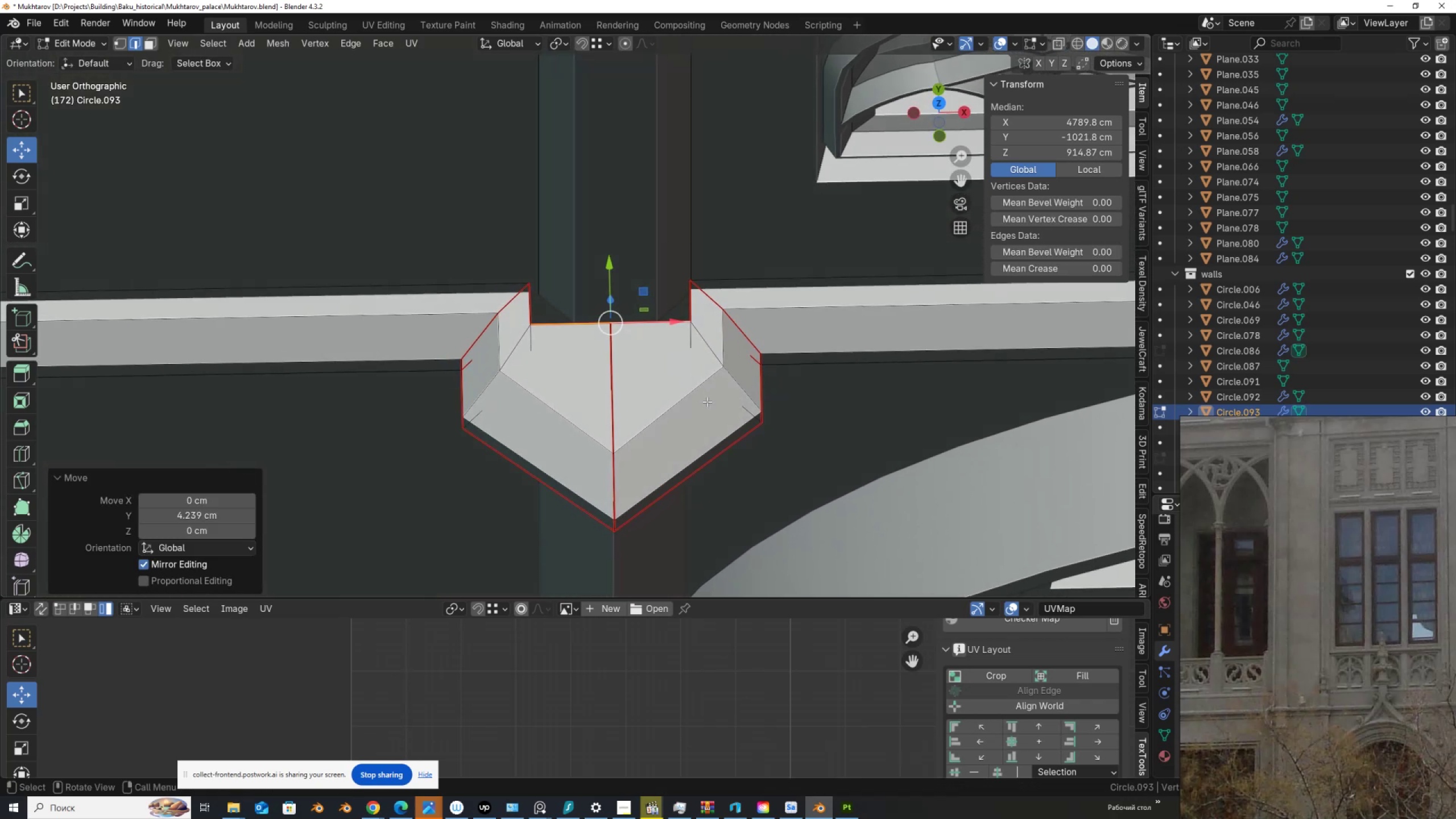 
type(SX)
 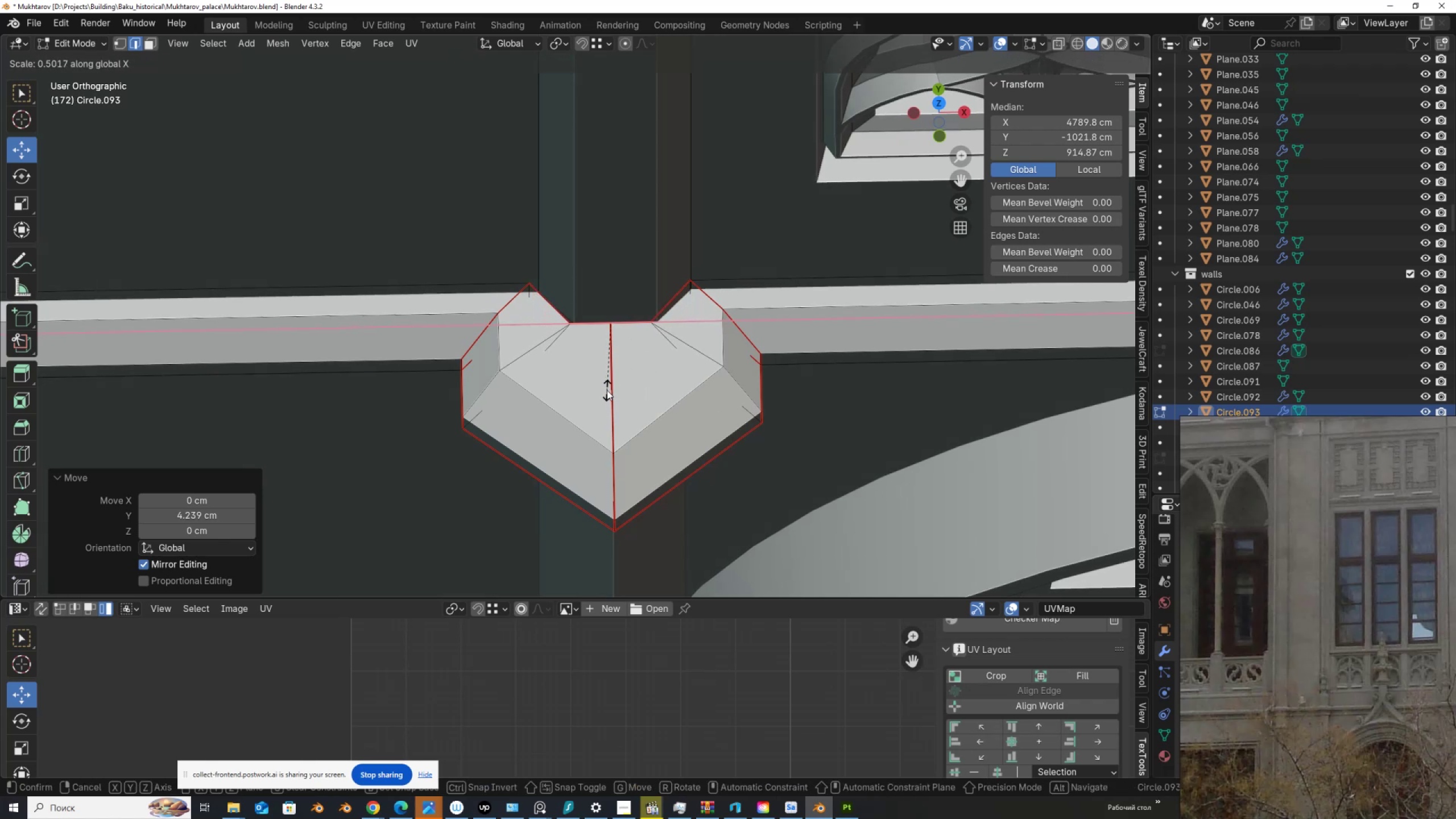 
left_click([603, 386])
 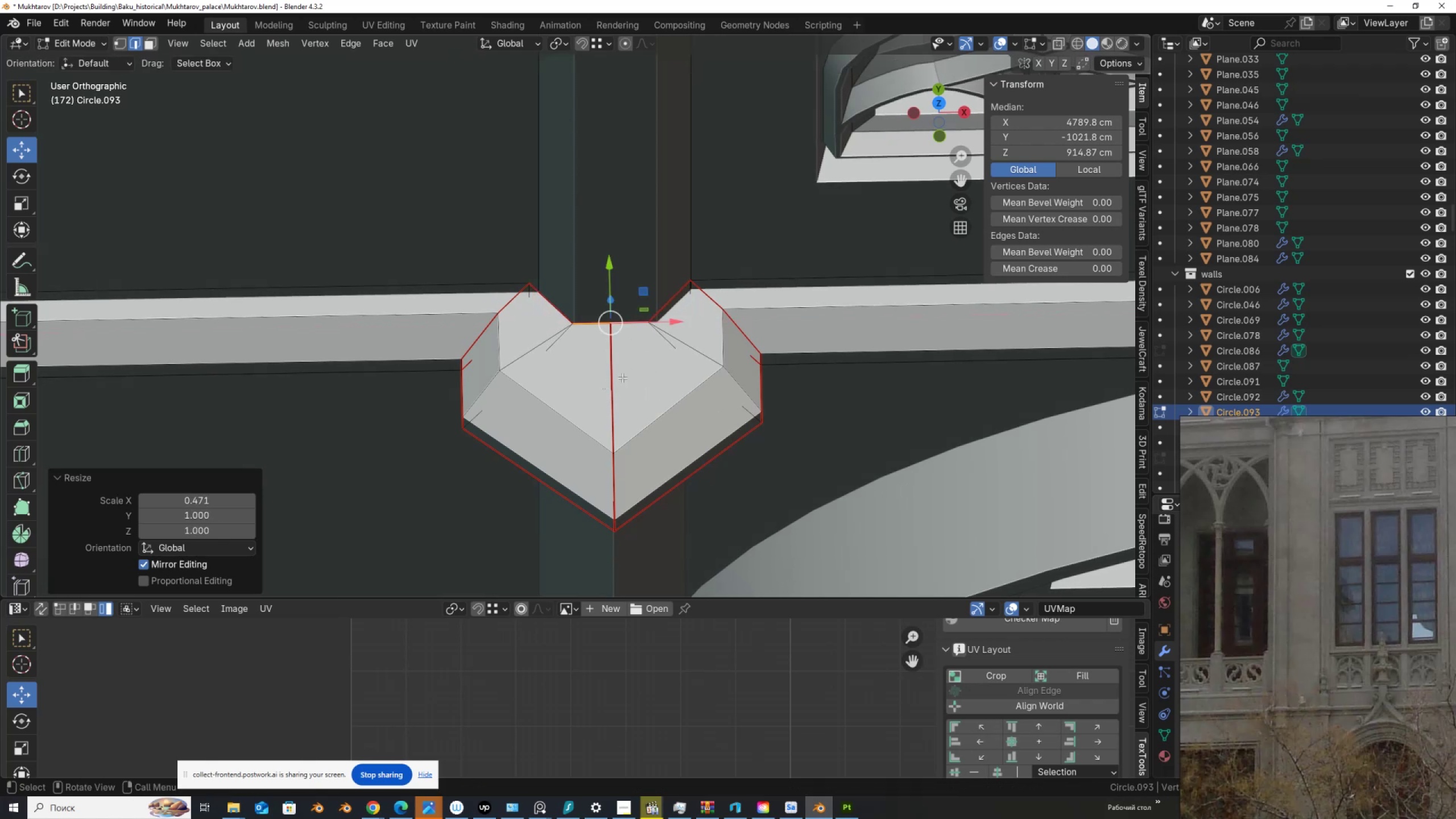 
scroll: coordinate [639, 371], scroll_direction: down, amount: 8.0
 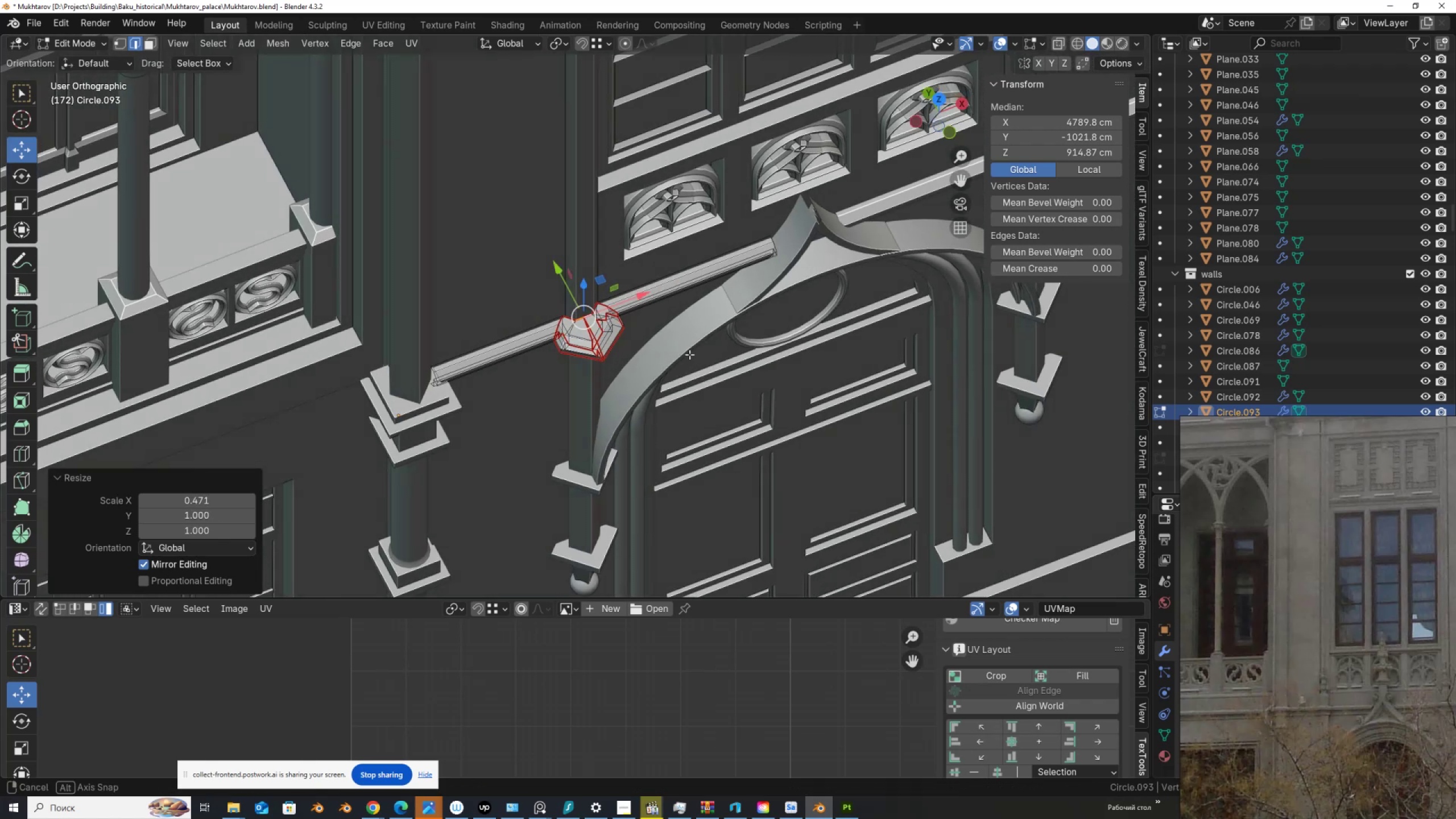 
key(Tab)
 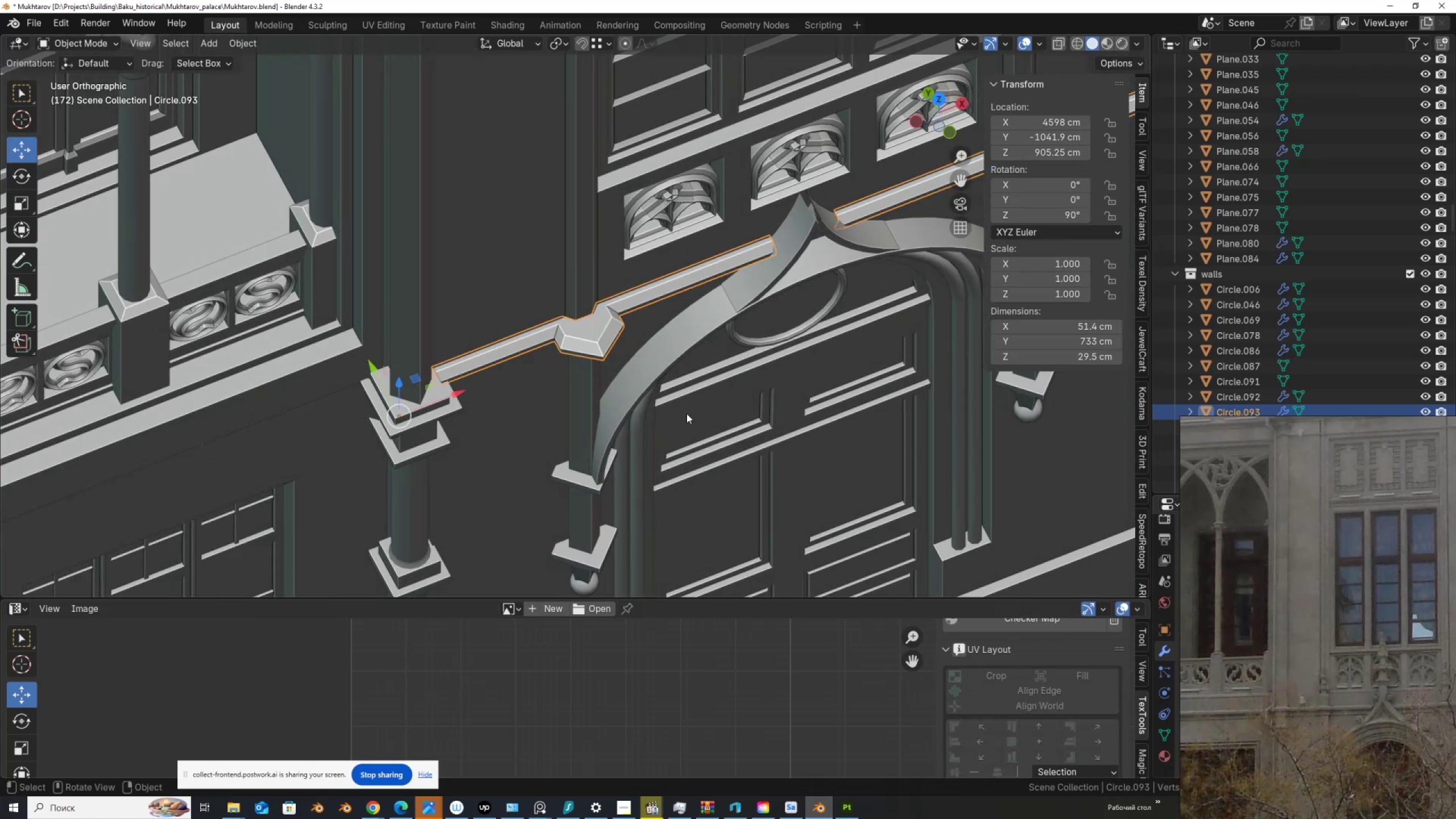 
scroll: coordinate [685, 417], scroll_direction: down, amount: 3.0
 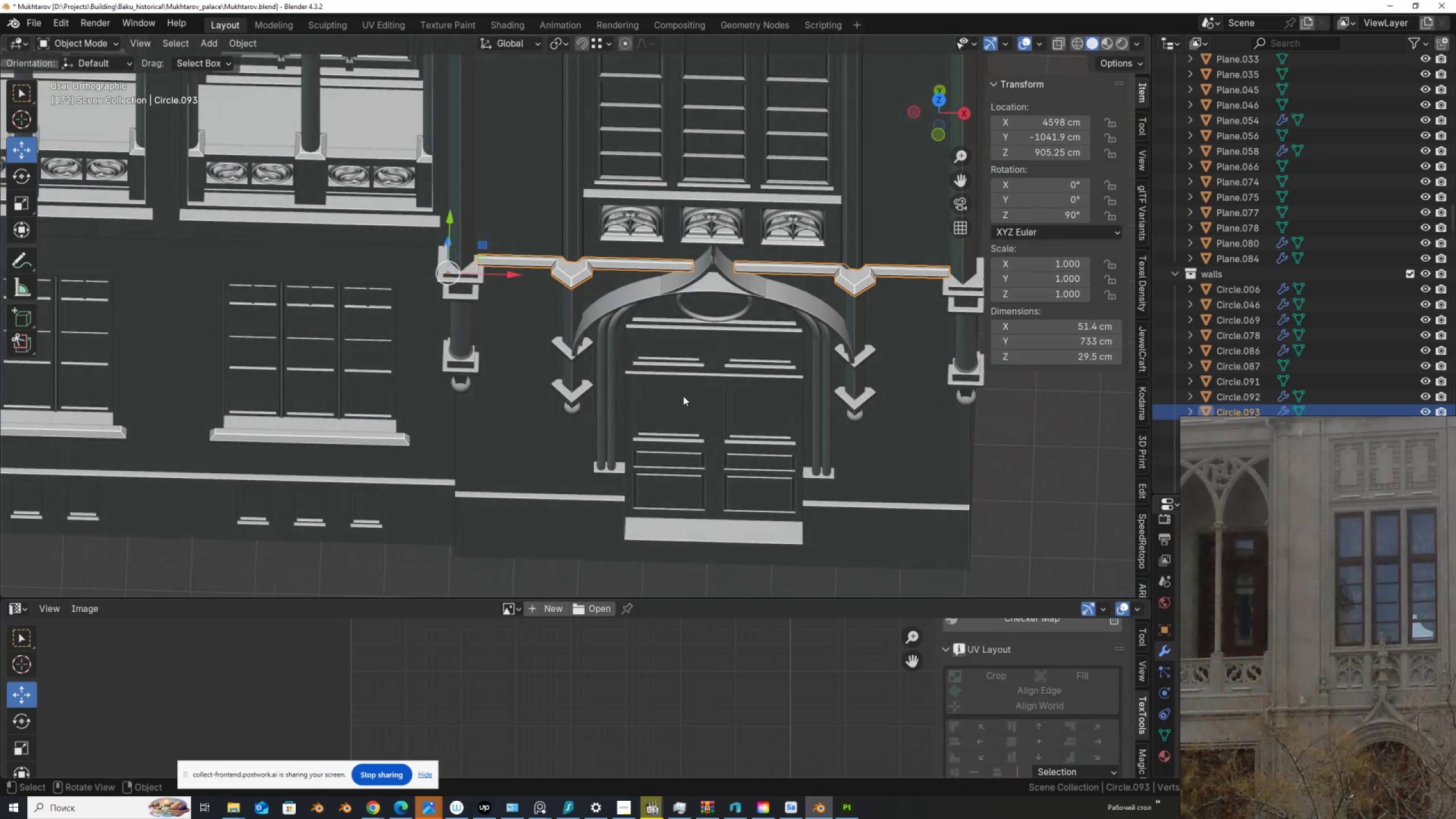 
wait(6.05)
 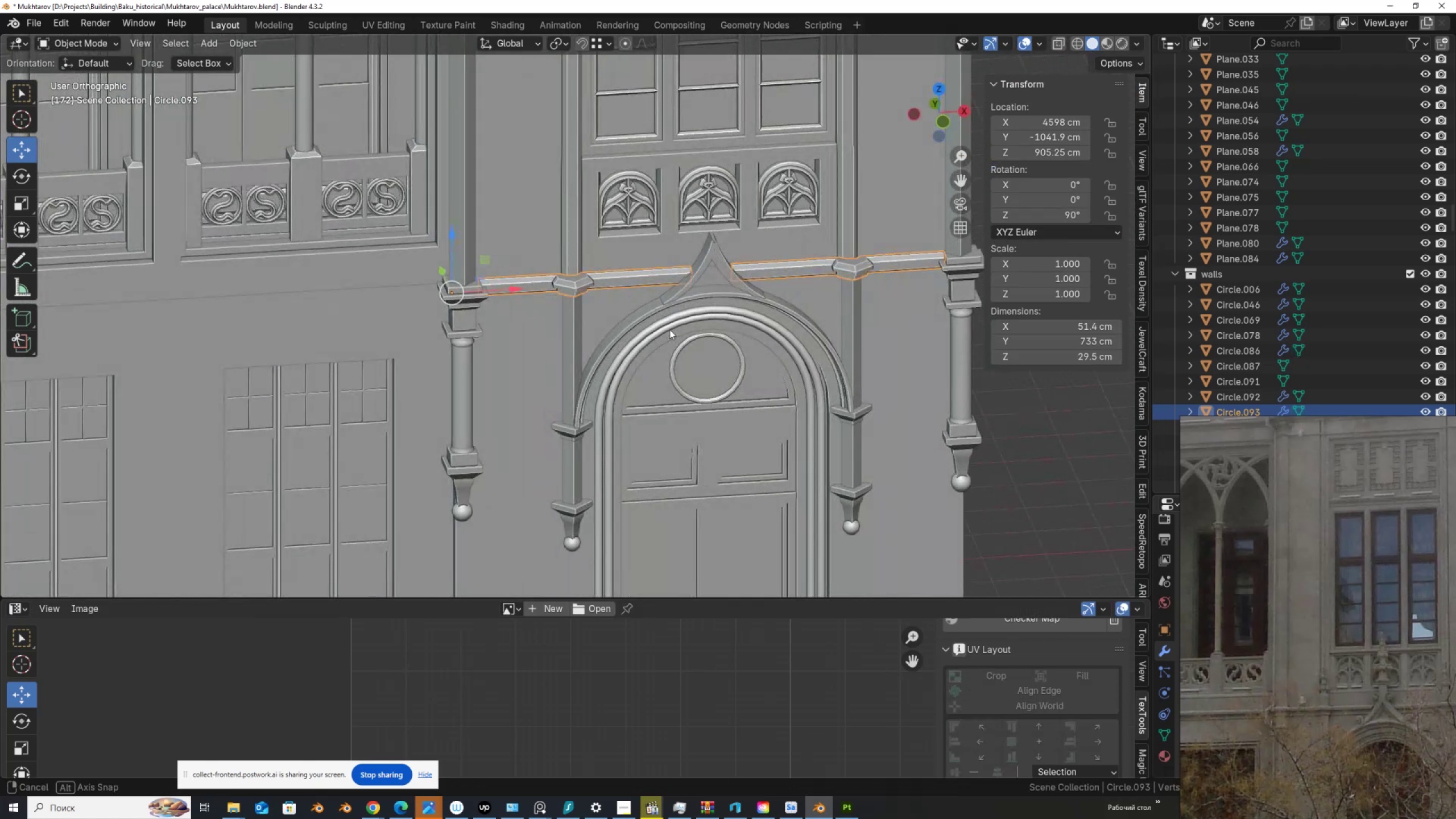 
scroll: coordinate [749, 345], scroll_direction: down, amount: 2.0
 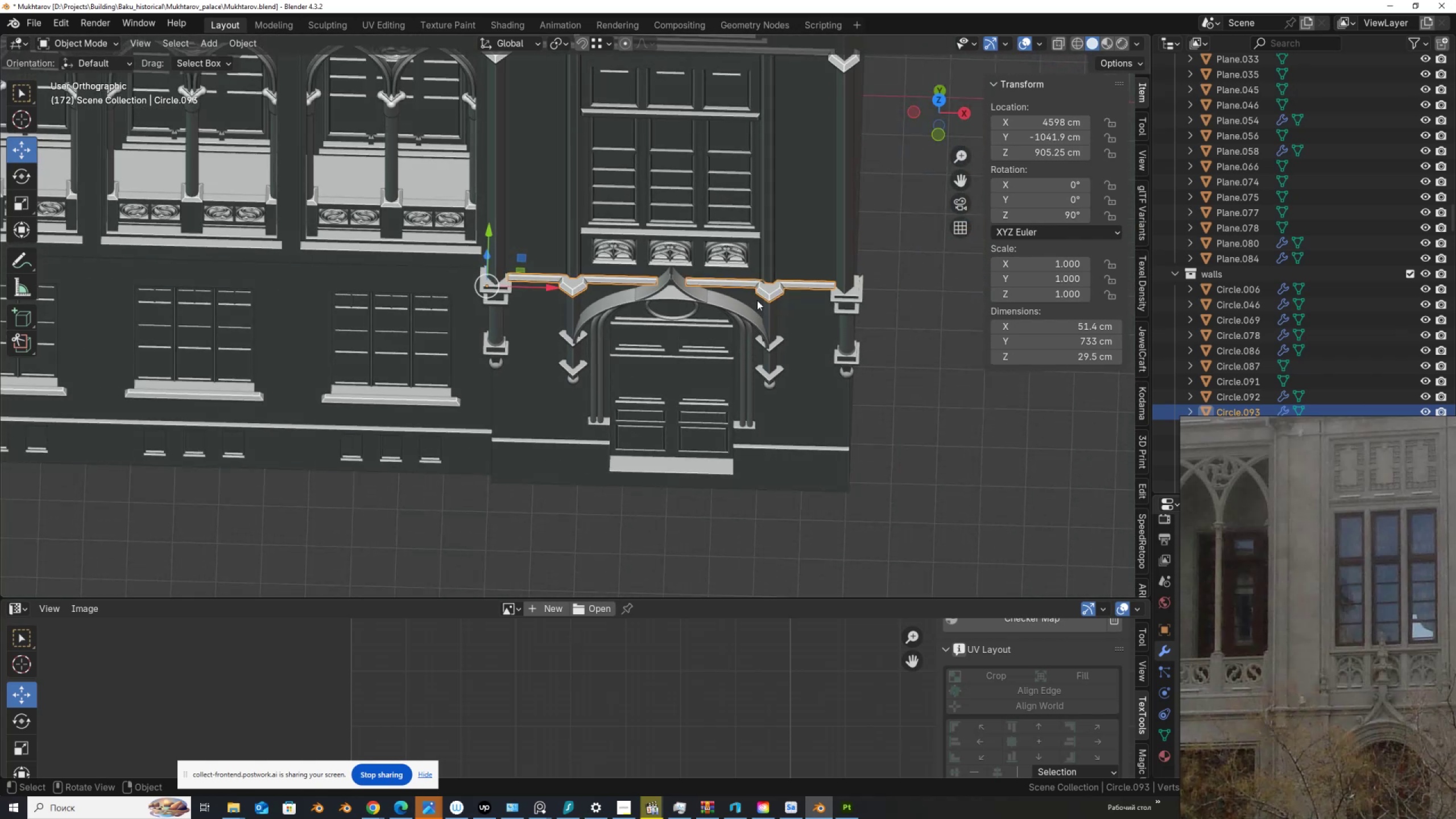 
left_click([772, 247])
 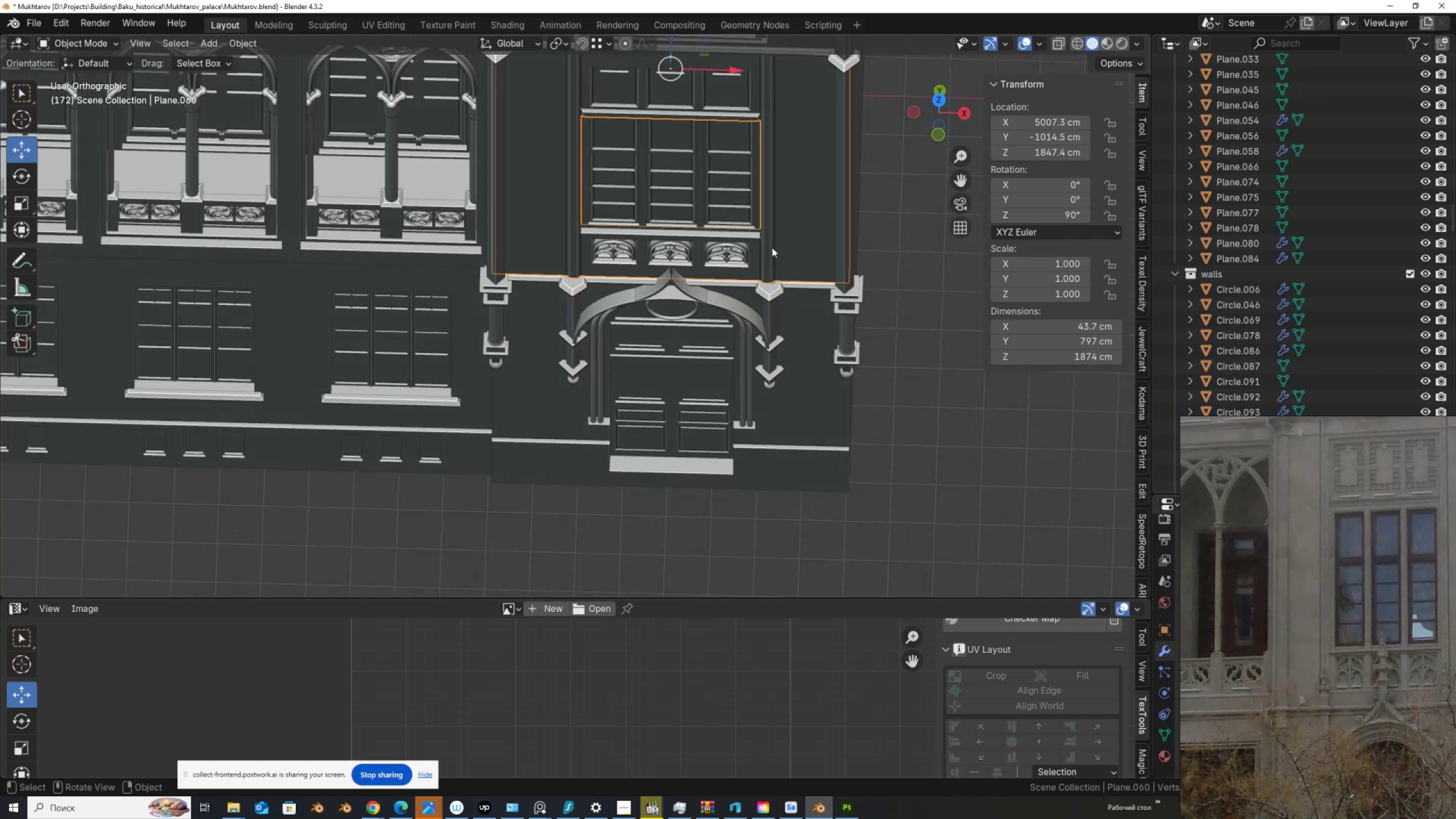 
hold_key(key=ShiftLeft, duration=0.58)
 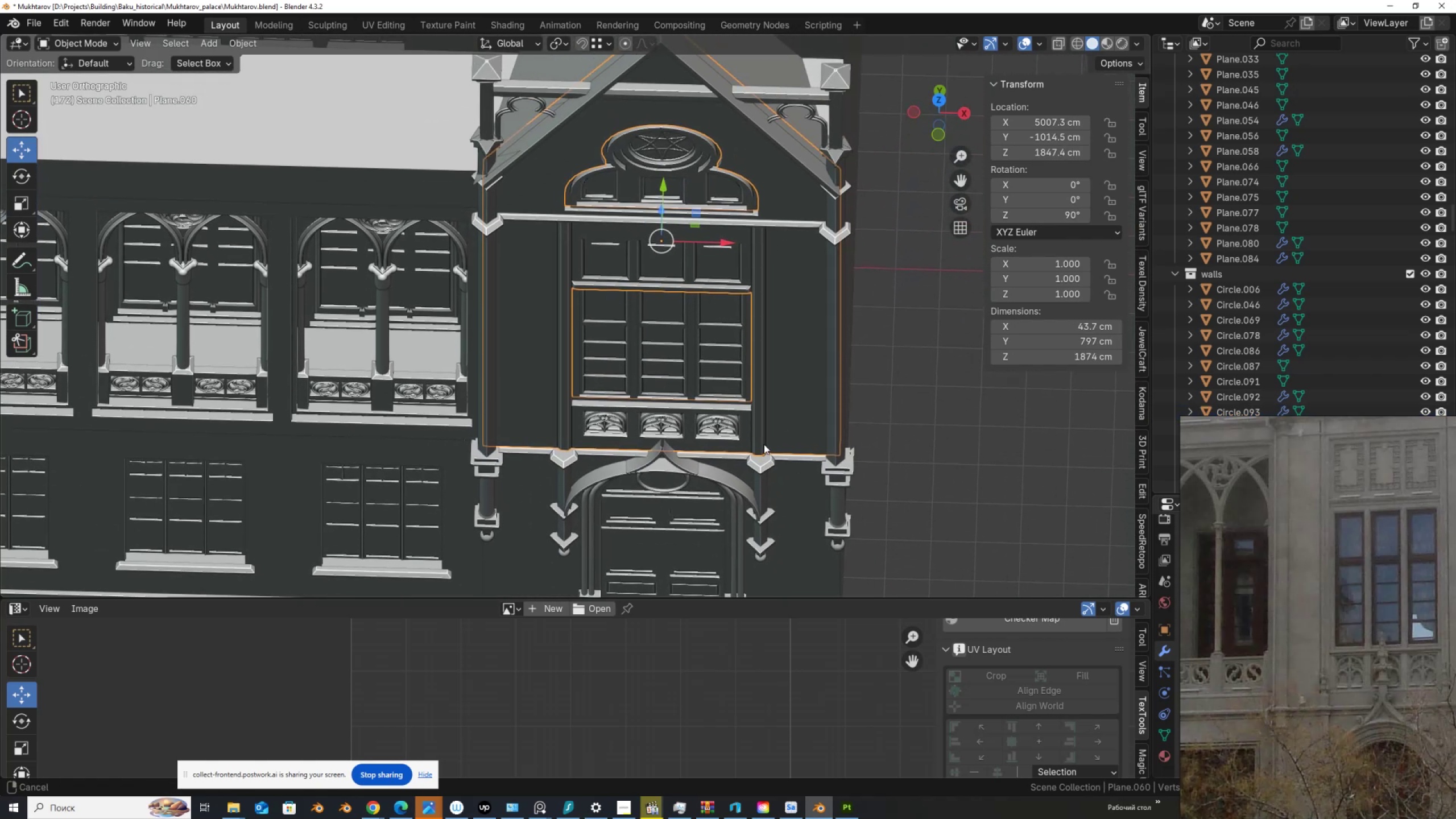 
scroll: coordinate [771, 456], scroll_direction: up, amount: 1.0
 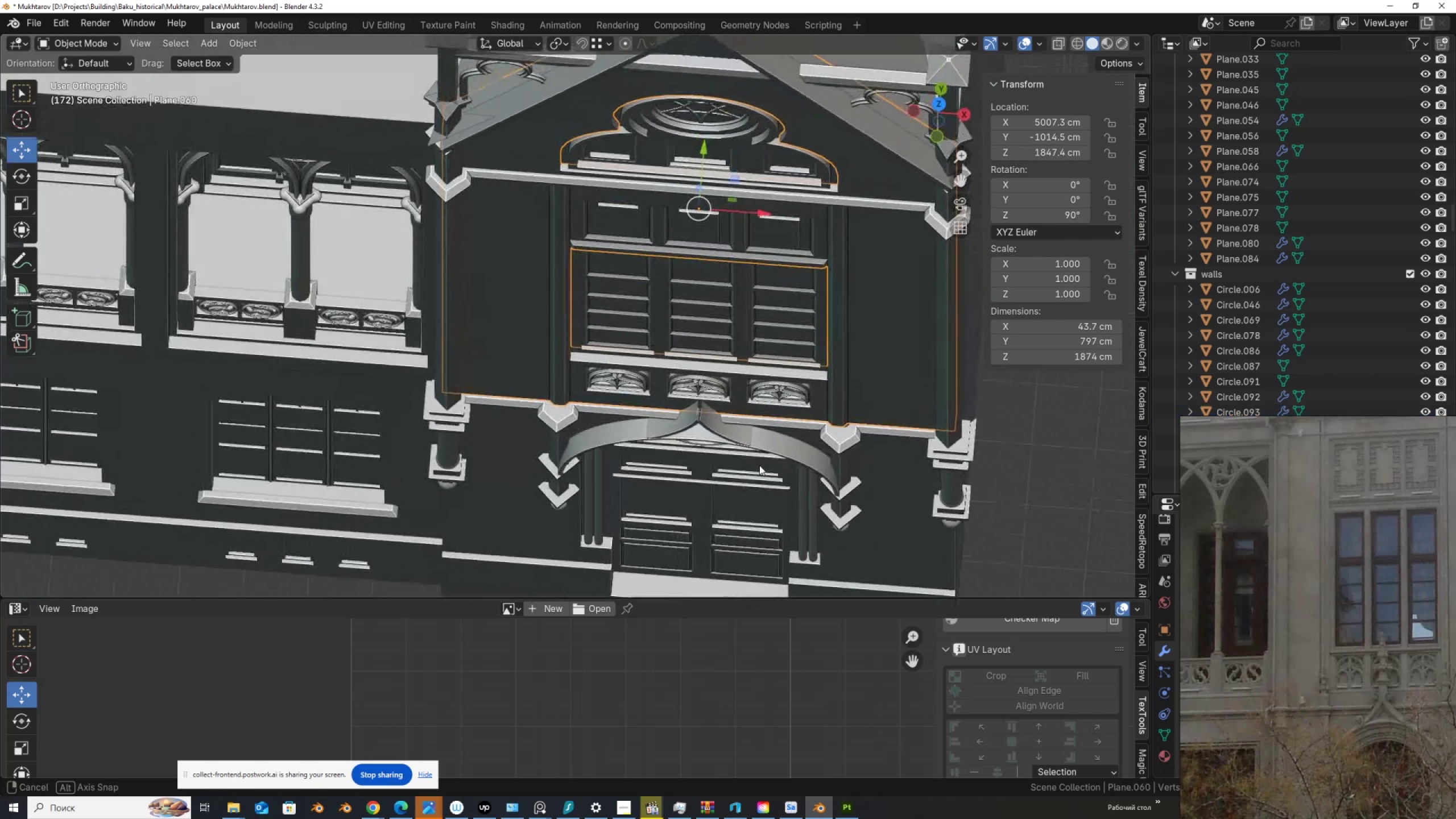 
hold_key(key=ShiftLeft, duration=0.68)
scroll: coordinate [589, 349], scroll_direction: up, amount: 4.0
 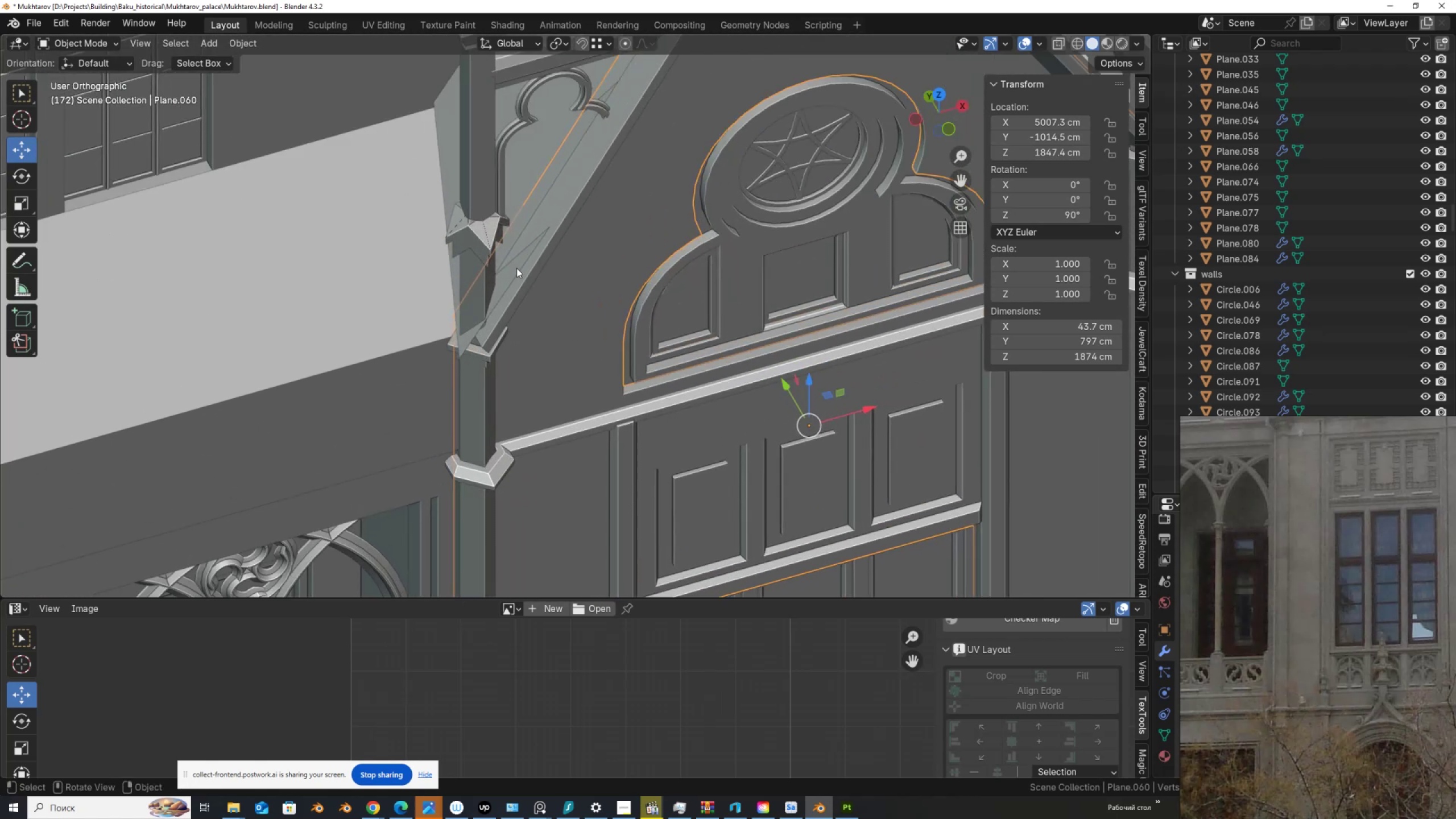 
left_click([515, 269])
 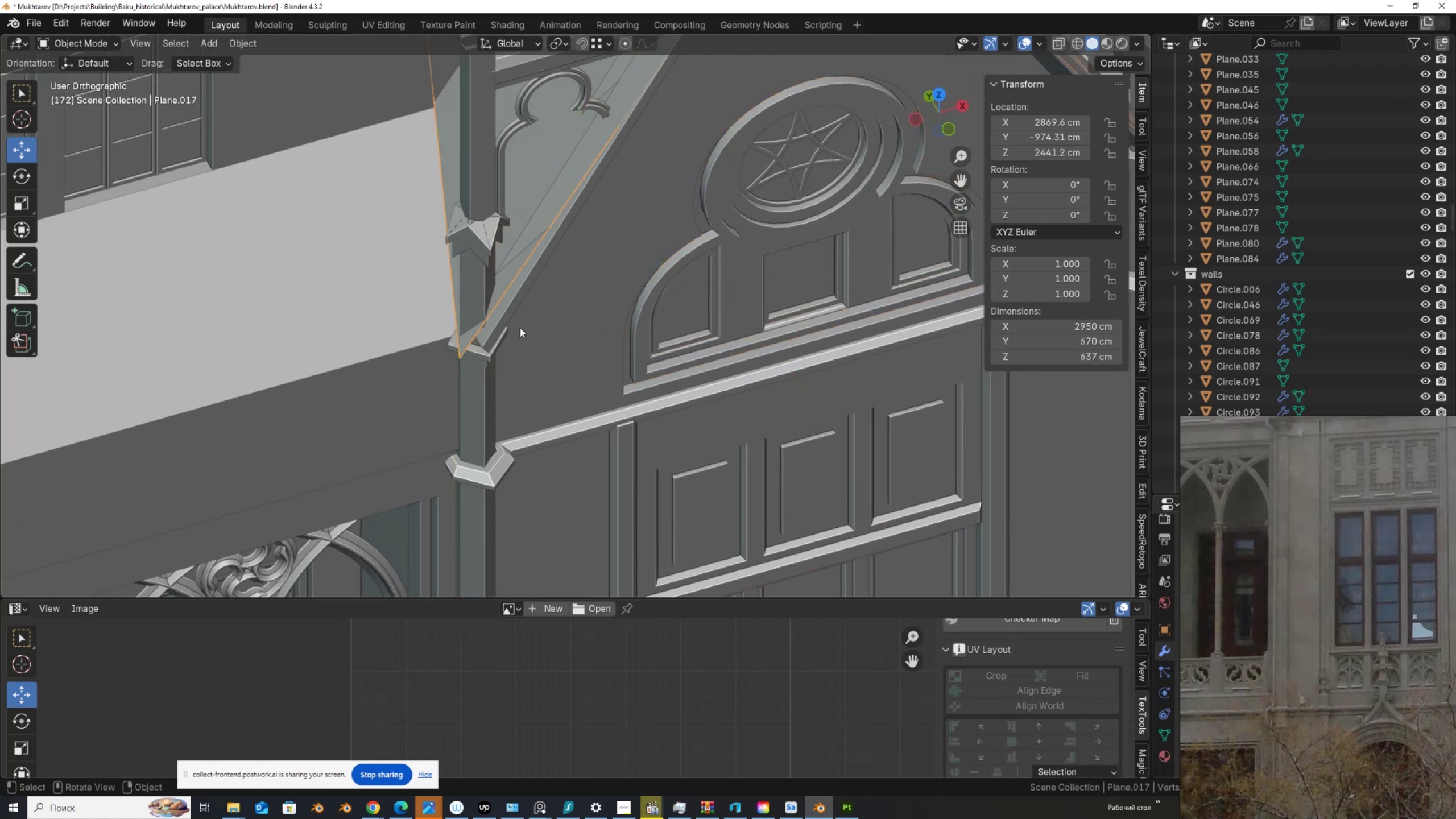 
scroll: coordinate [552, 341], scroll_direction: down, amount: 5.0
 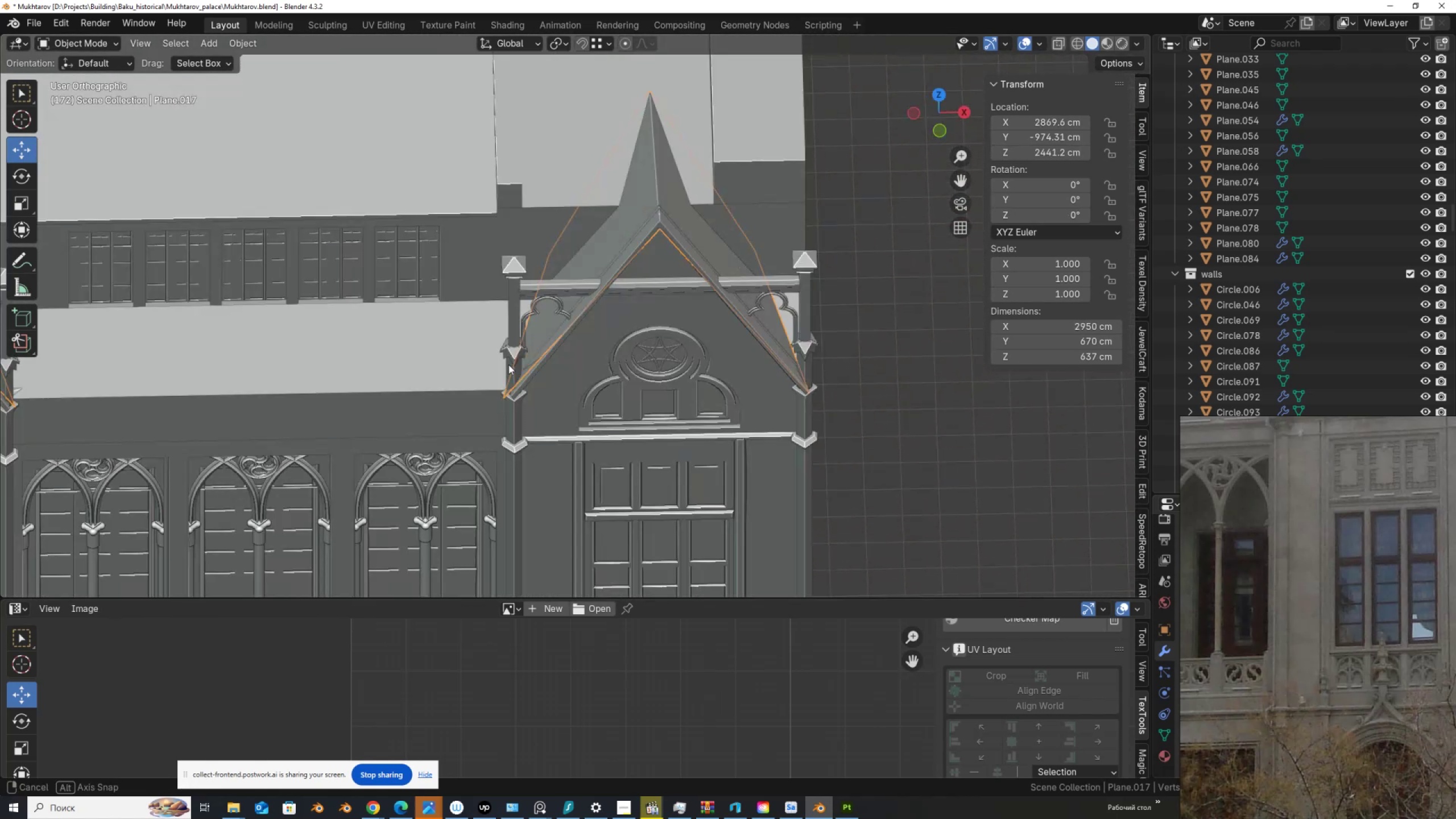 
wait(6.9)
 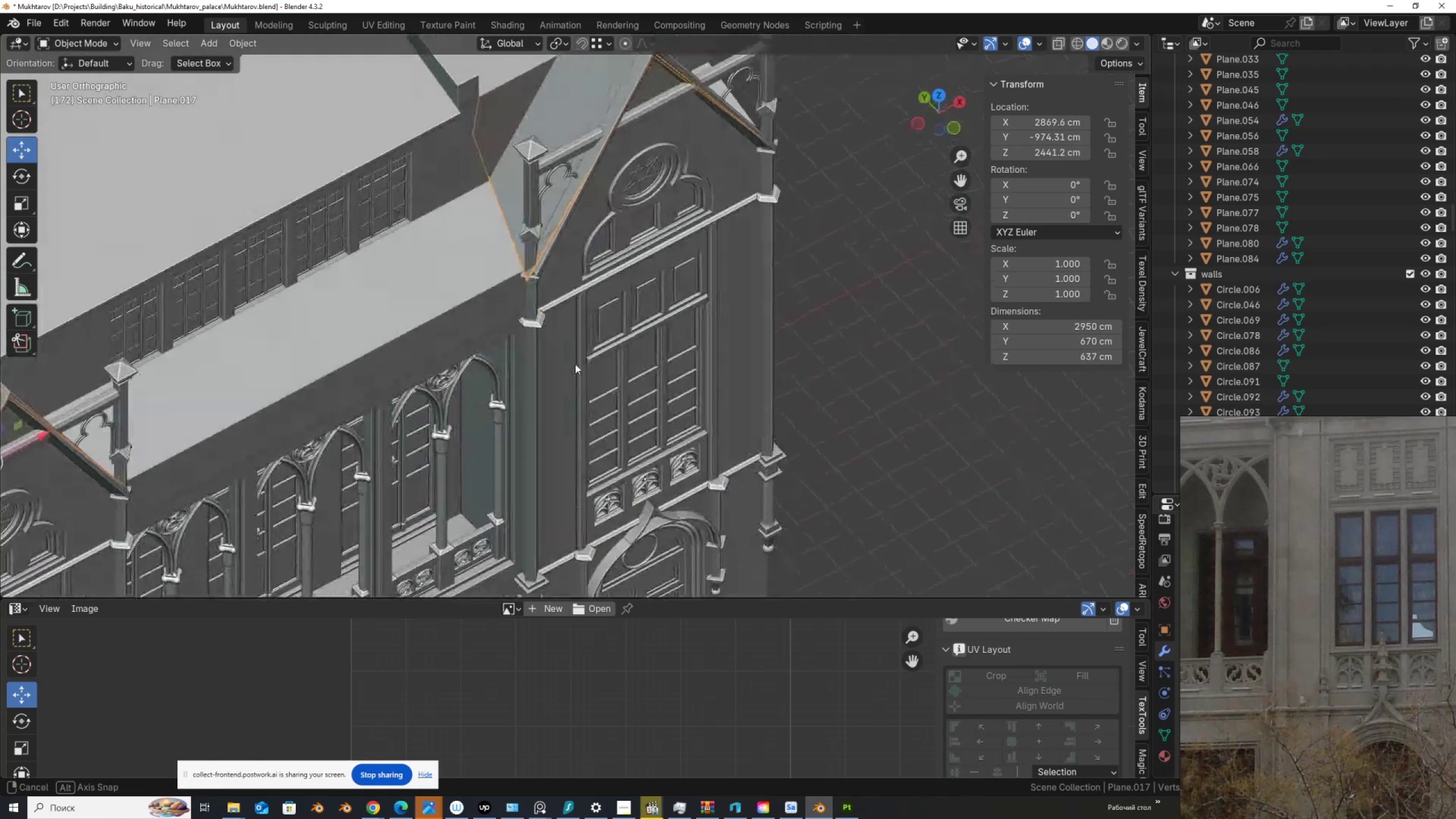 
hold_key(key=ShiftLeft, duration=0.78)
 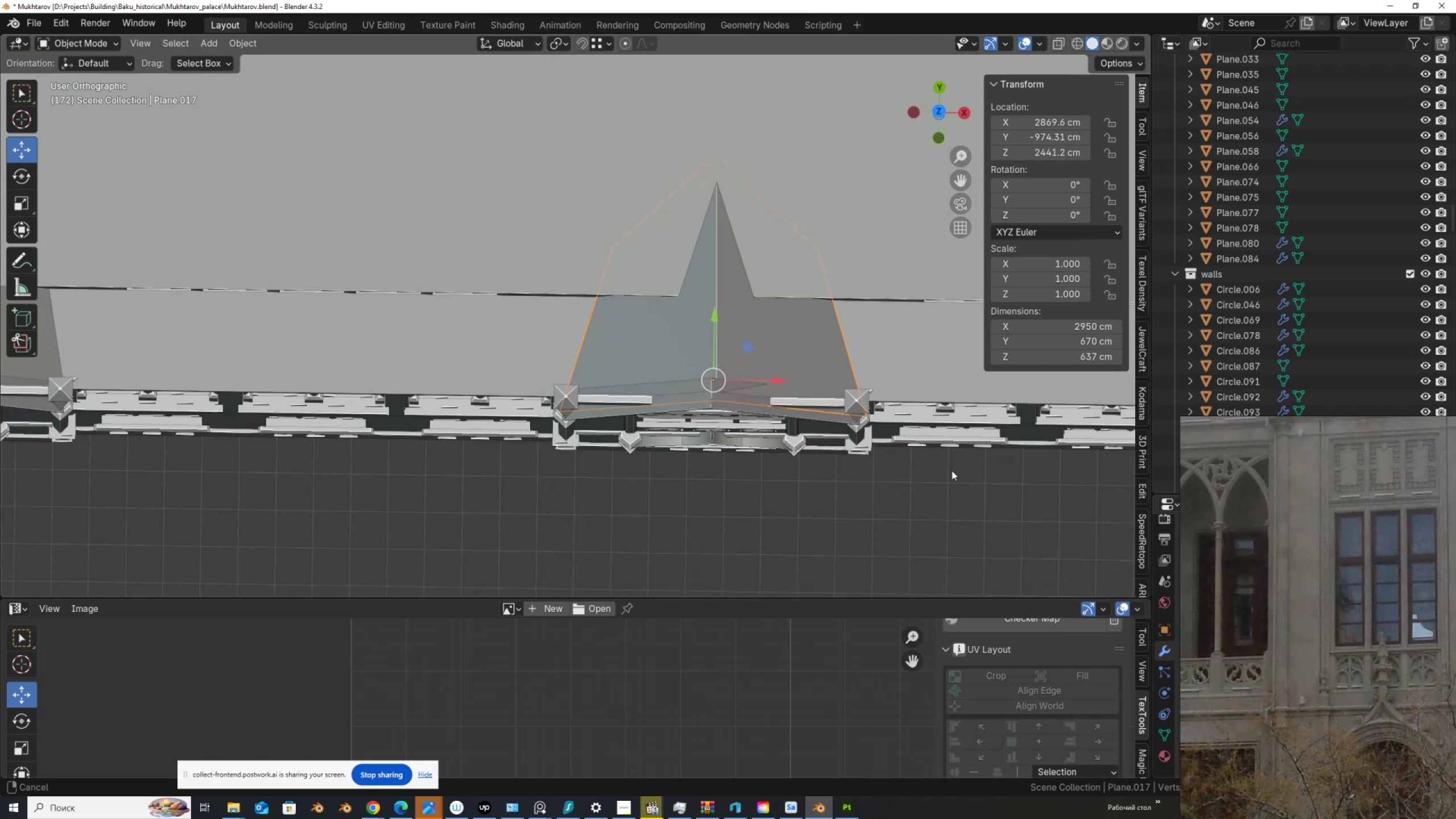 
scroll: coordinate [826, 490], scroll_direction: up, amount: 4.0
 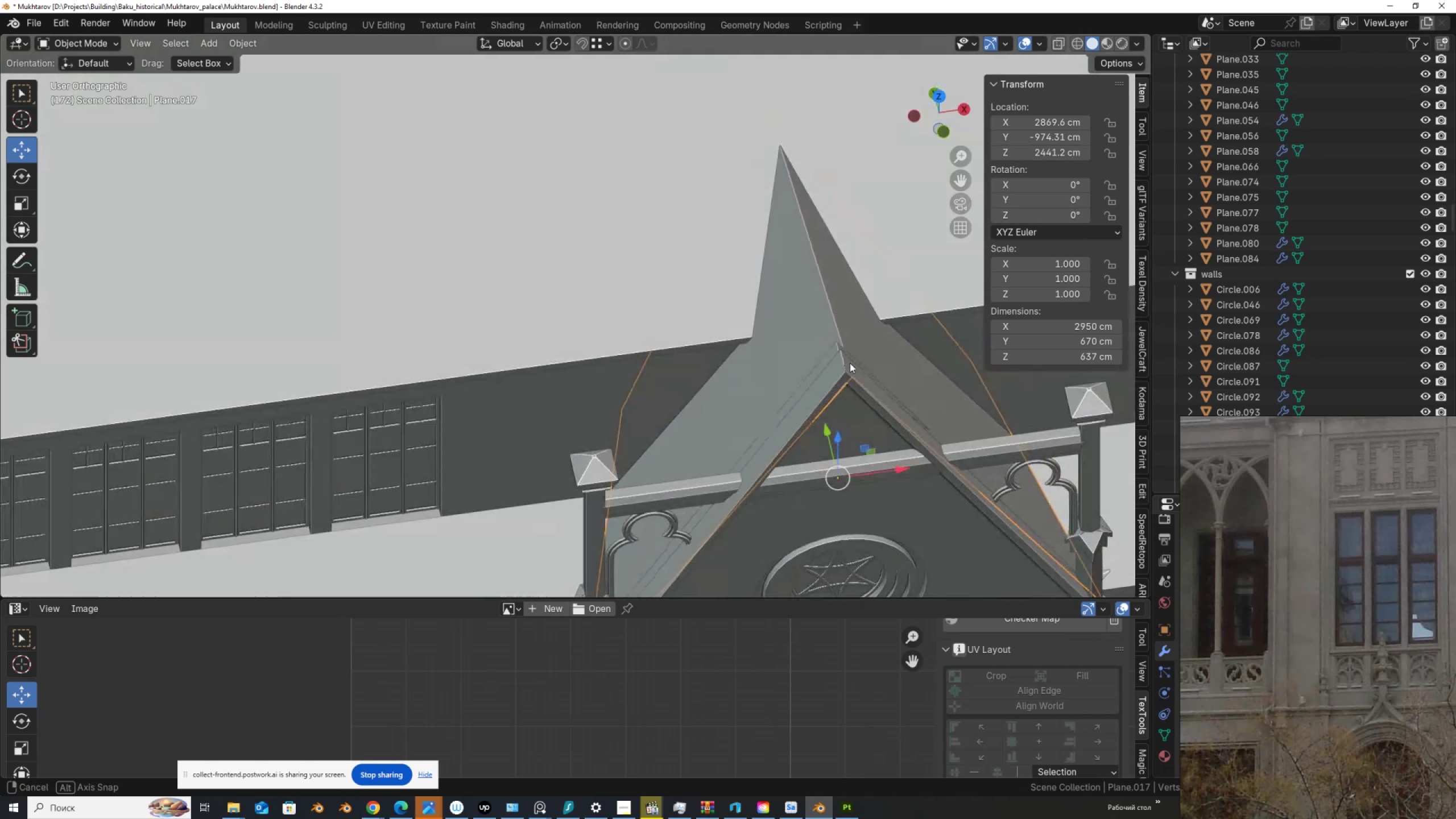 
hold_key(key=ShiftLeft, duration=0.73)
 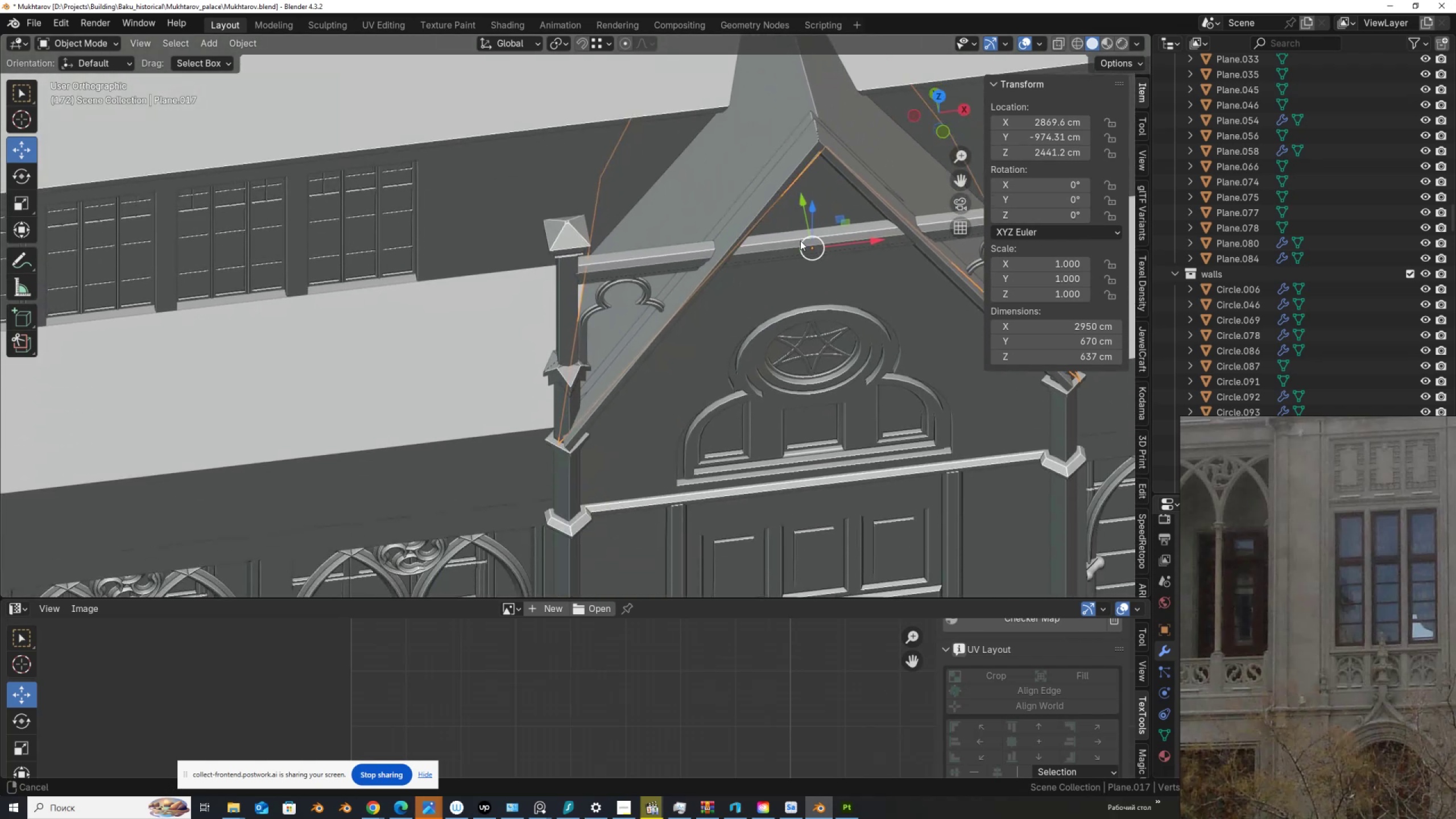 
scroll: coordinate [788, 272], scroll_direction: up, amount: 2.0
 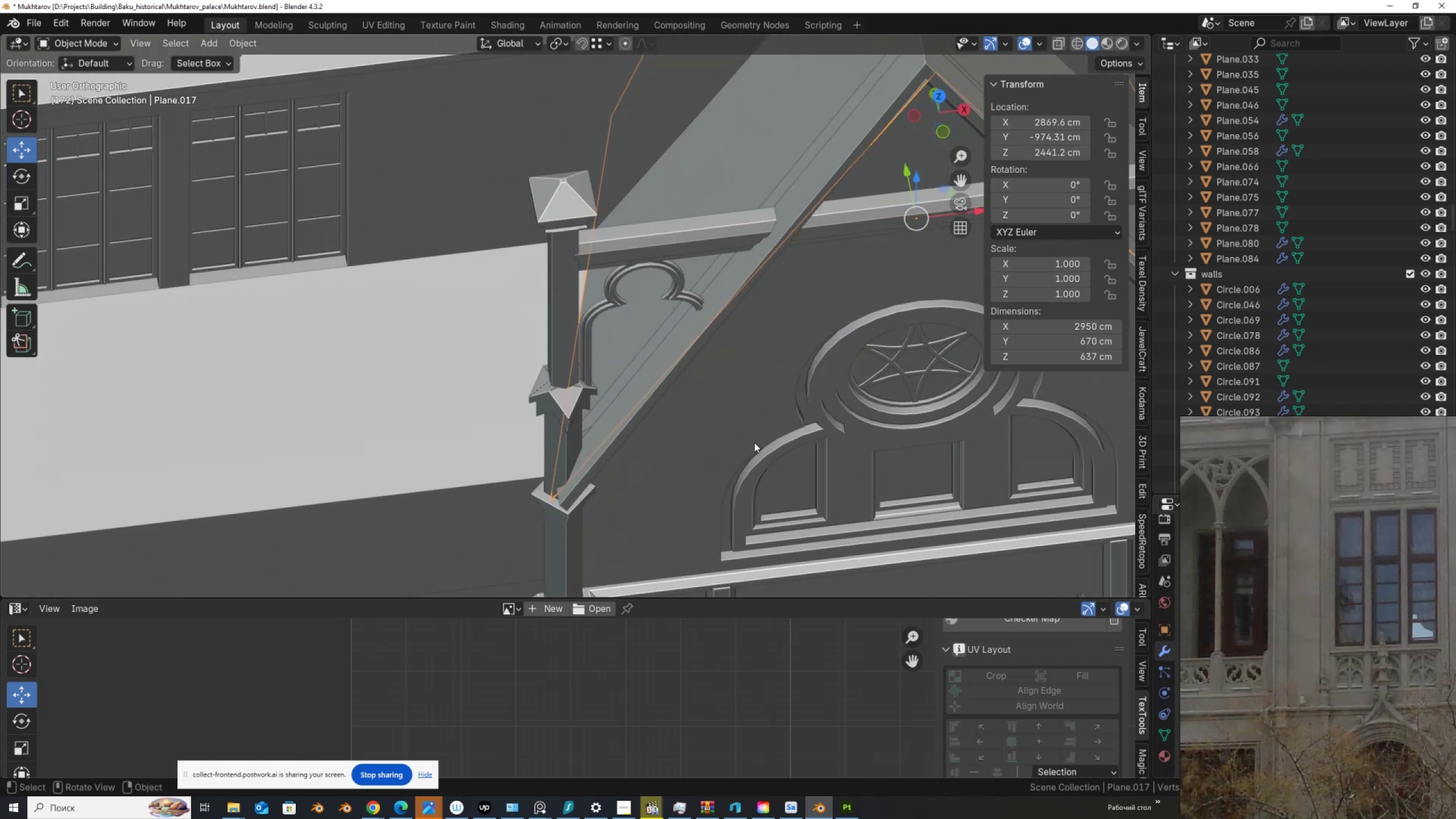 
left_click([754, 442])
 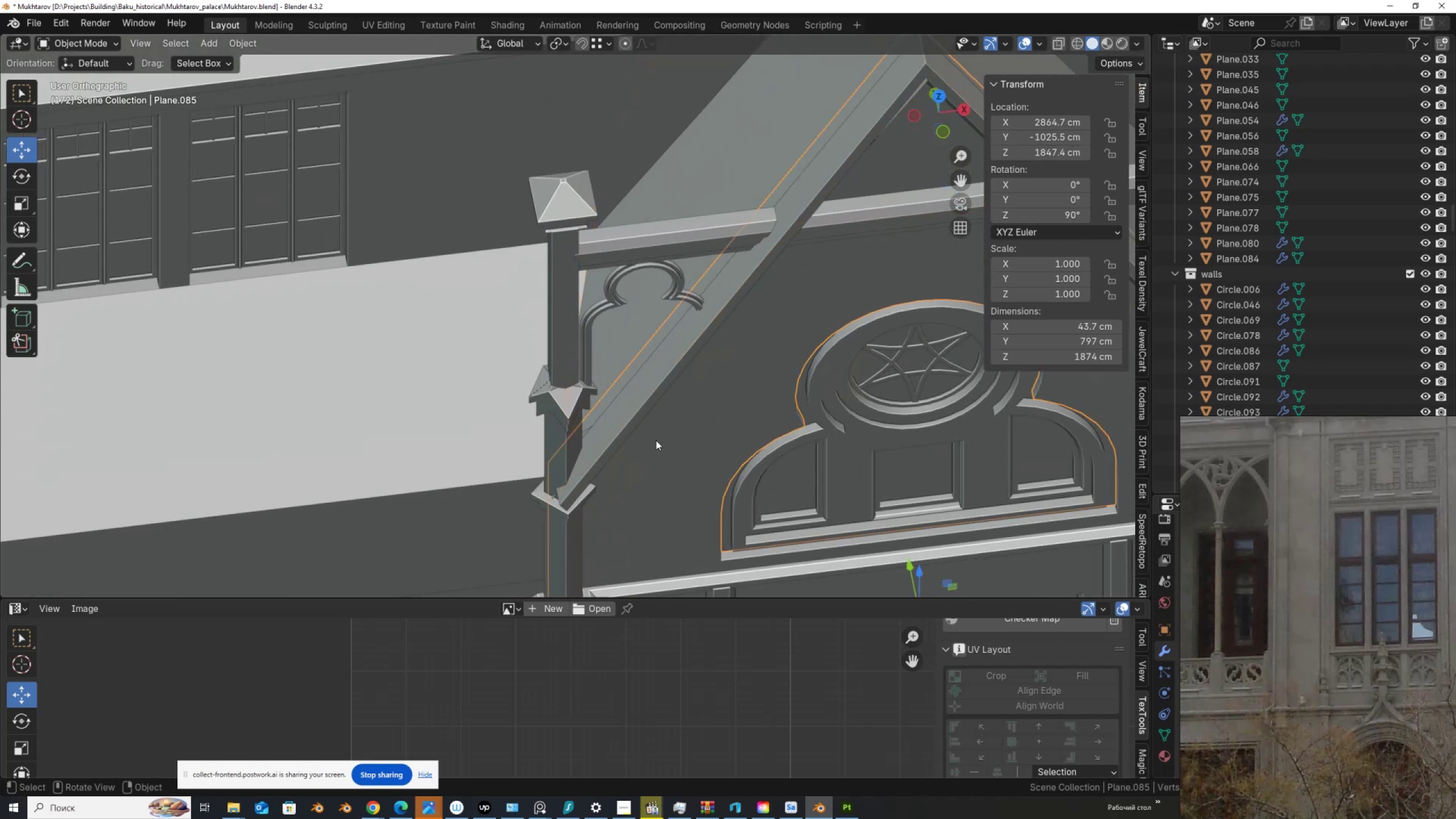 
scroll: coordinate [632, 434], scroll_direction: down, amount: 1.0
 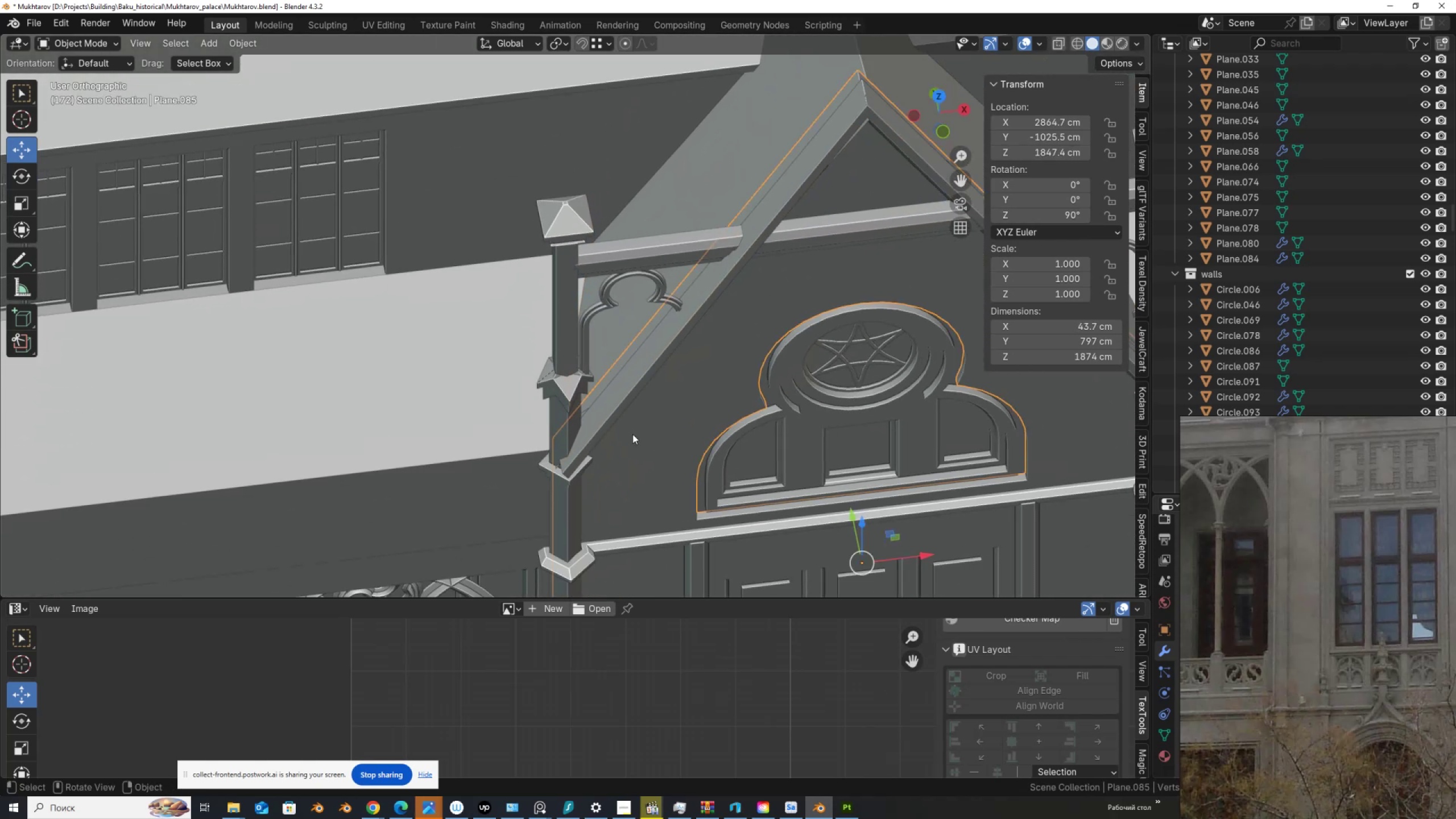 
scroll: coordinate [604, 427], scroll_direction: up, amount: 1.0
 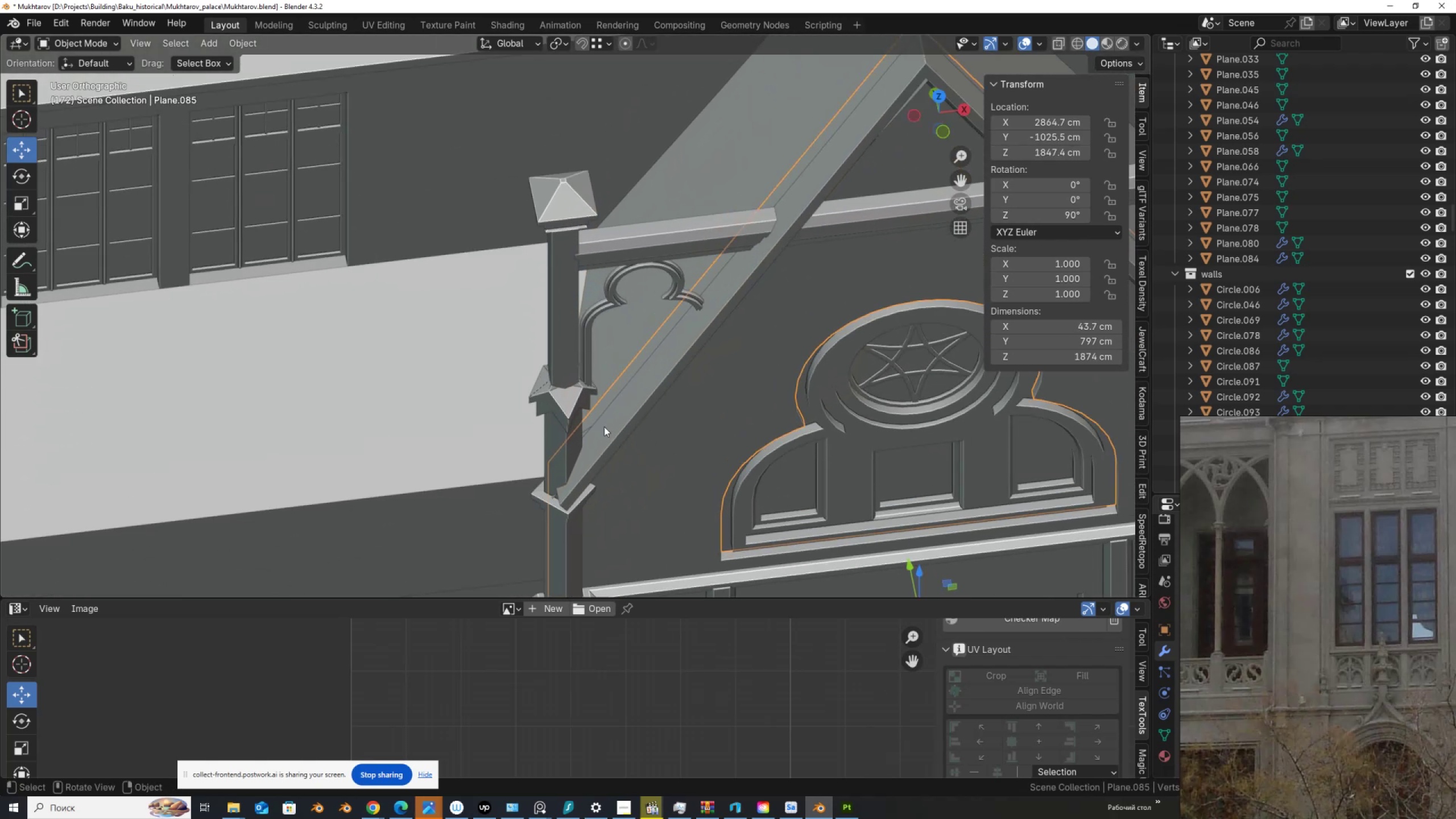 
hold_key(key=ShiftLeft, duration=0.42)
scroll: coordinate [612, 366], scroll_direction: up, amount: 2.0
 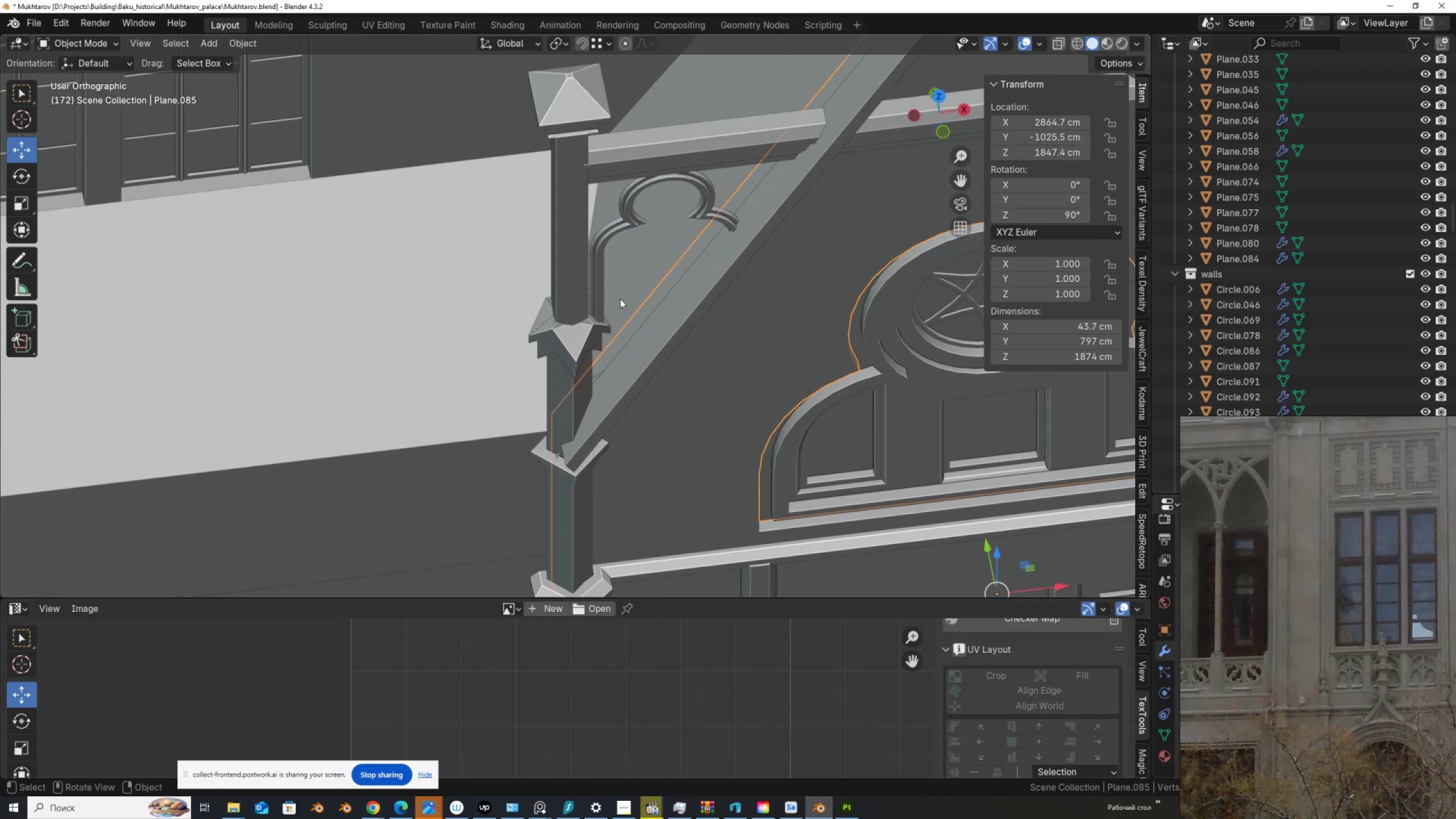 
left_click([620, 299])
 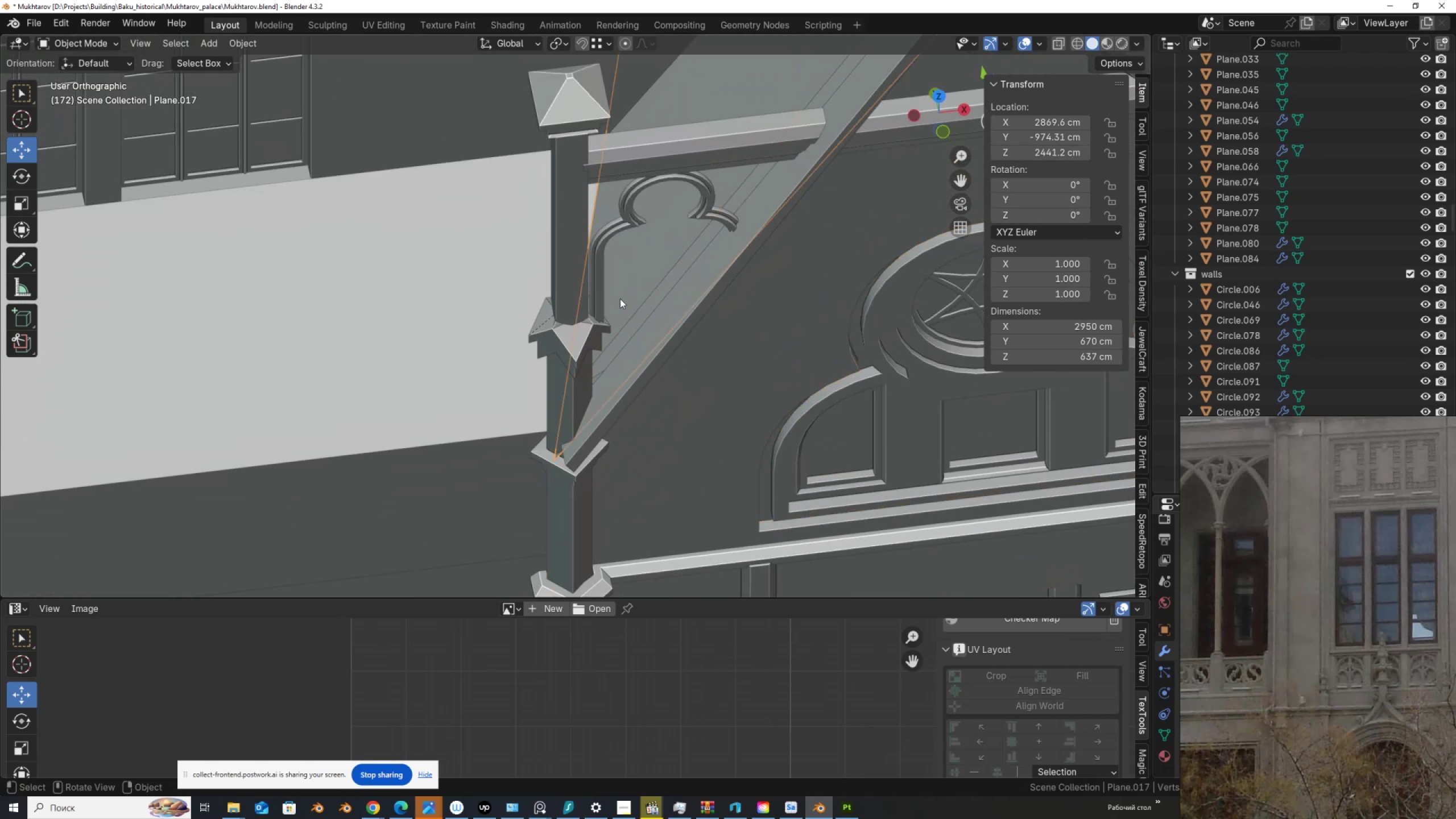 
key(Tab)
 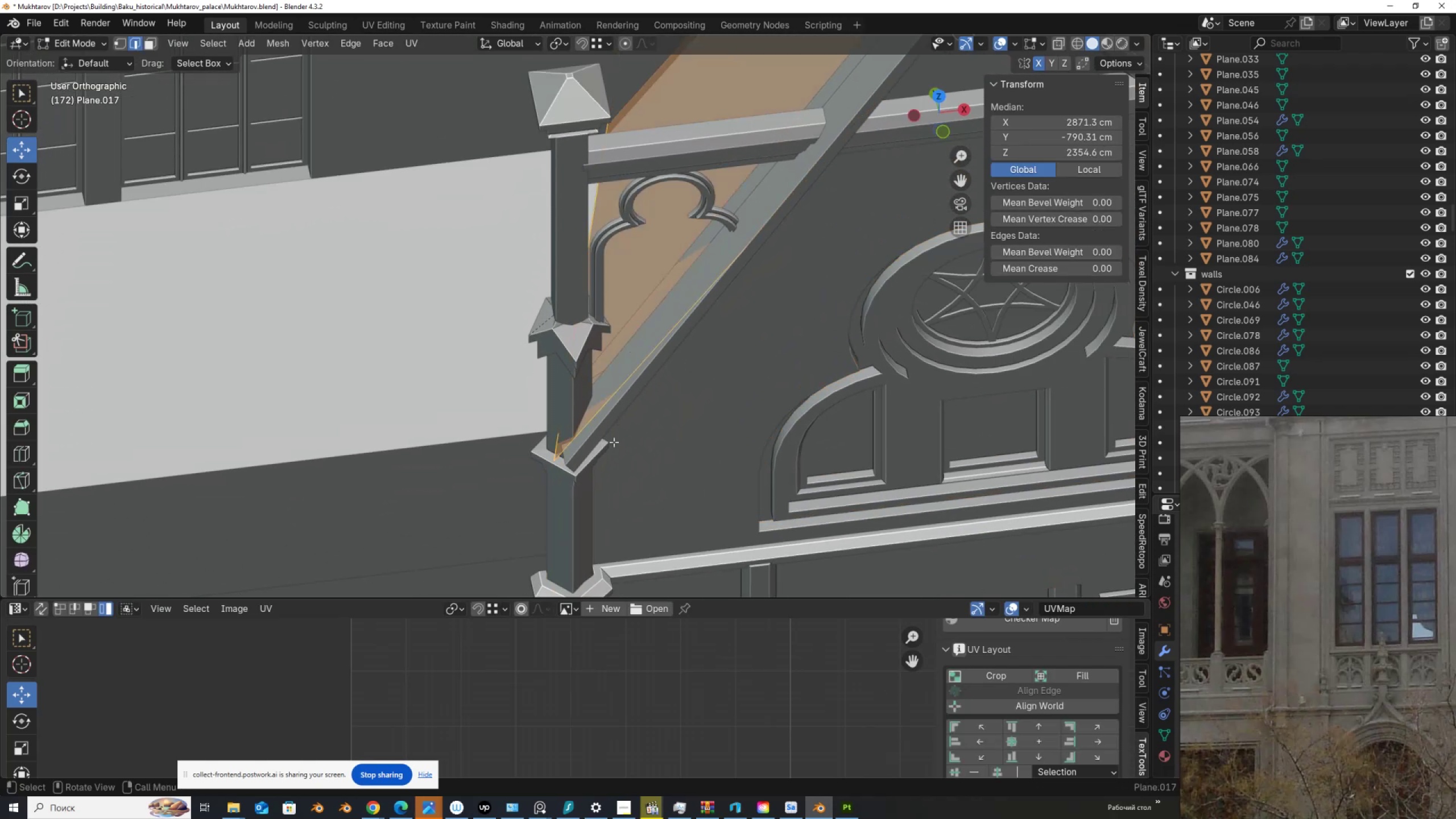 
scroll: coordinate [595, 469], scroll_direction: up, amount: 2.0
 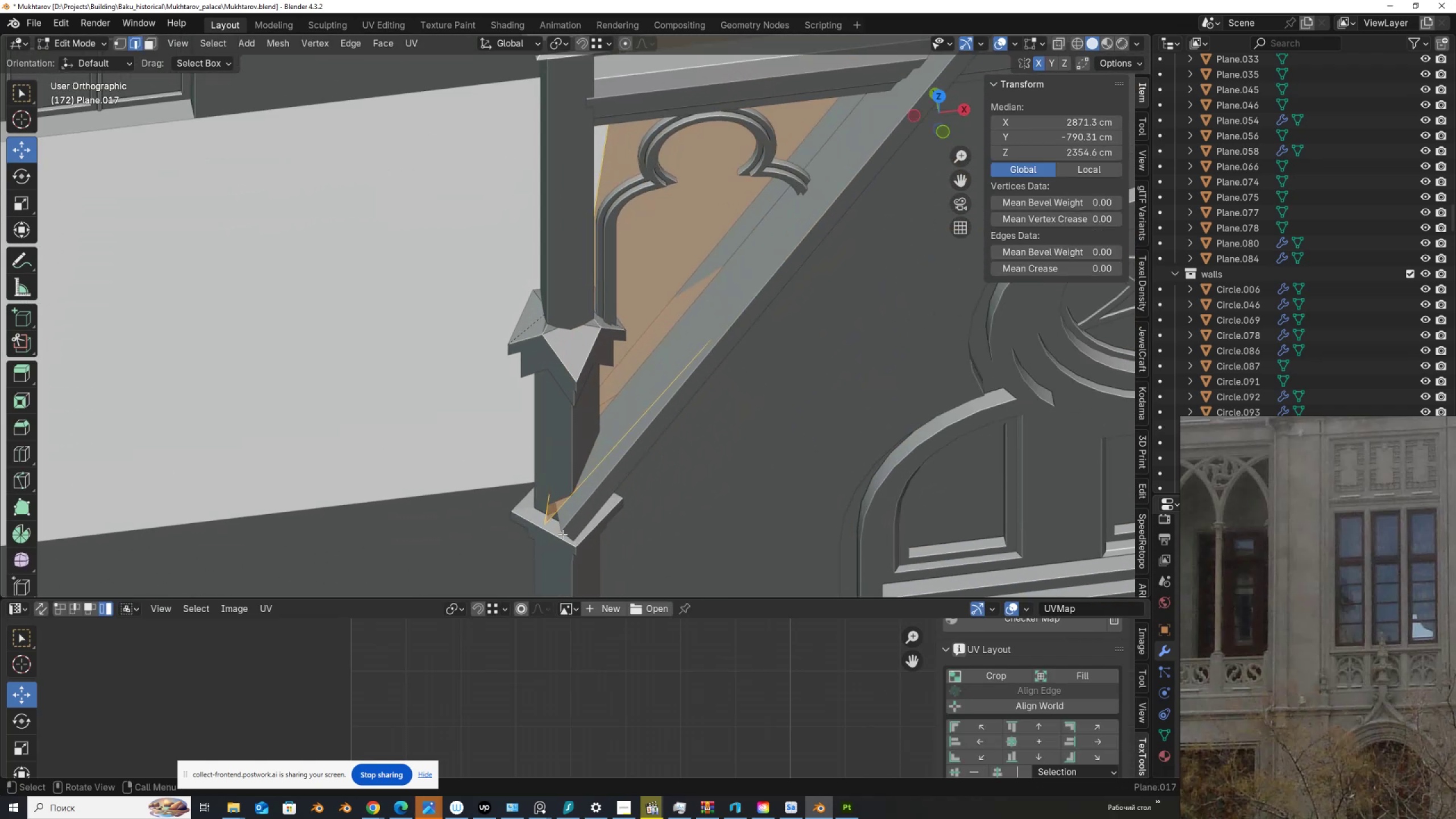 
key(1)
 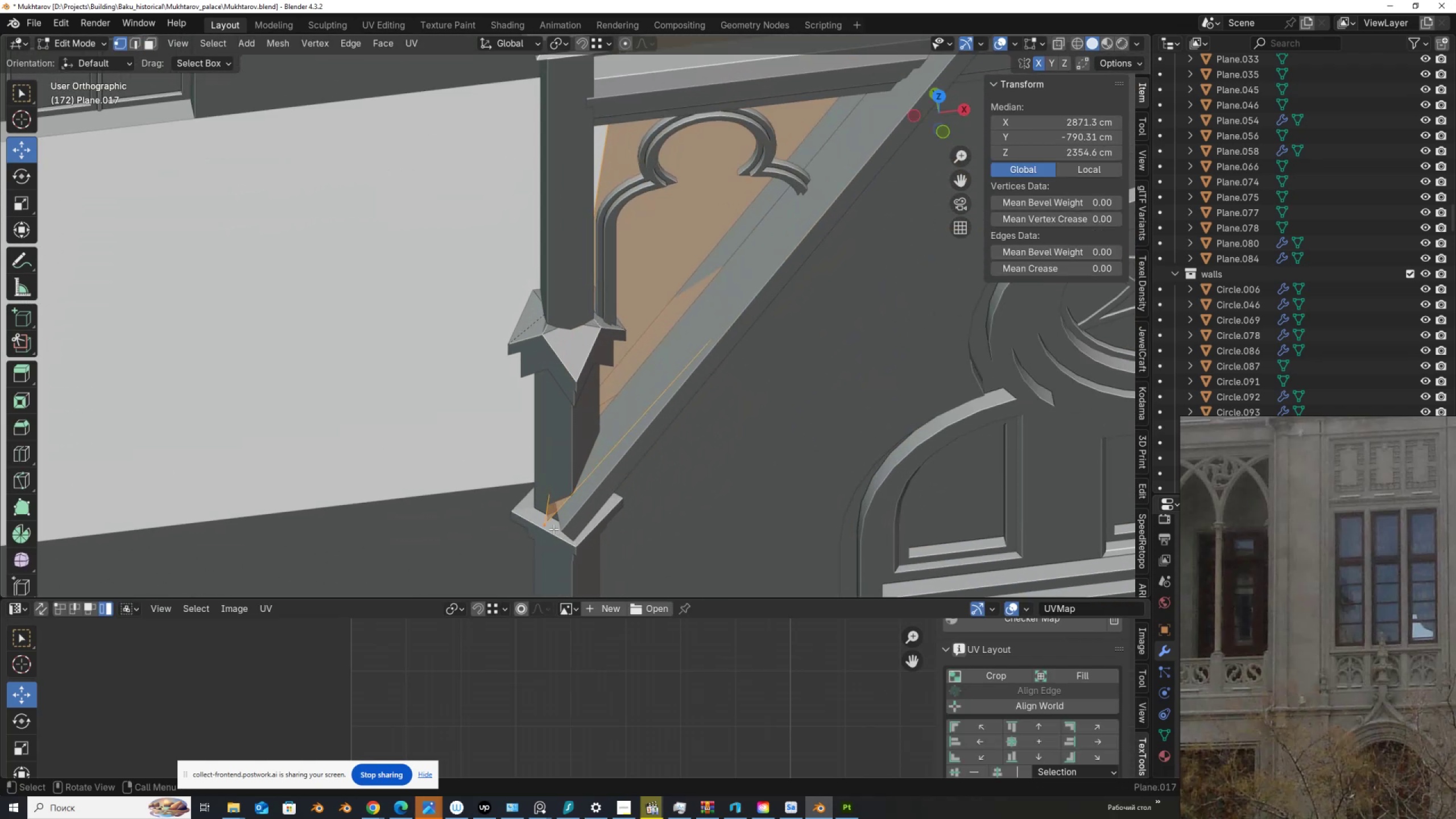 
left_click([553, 528])
 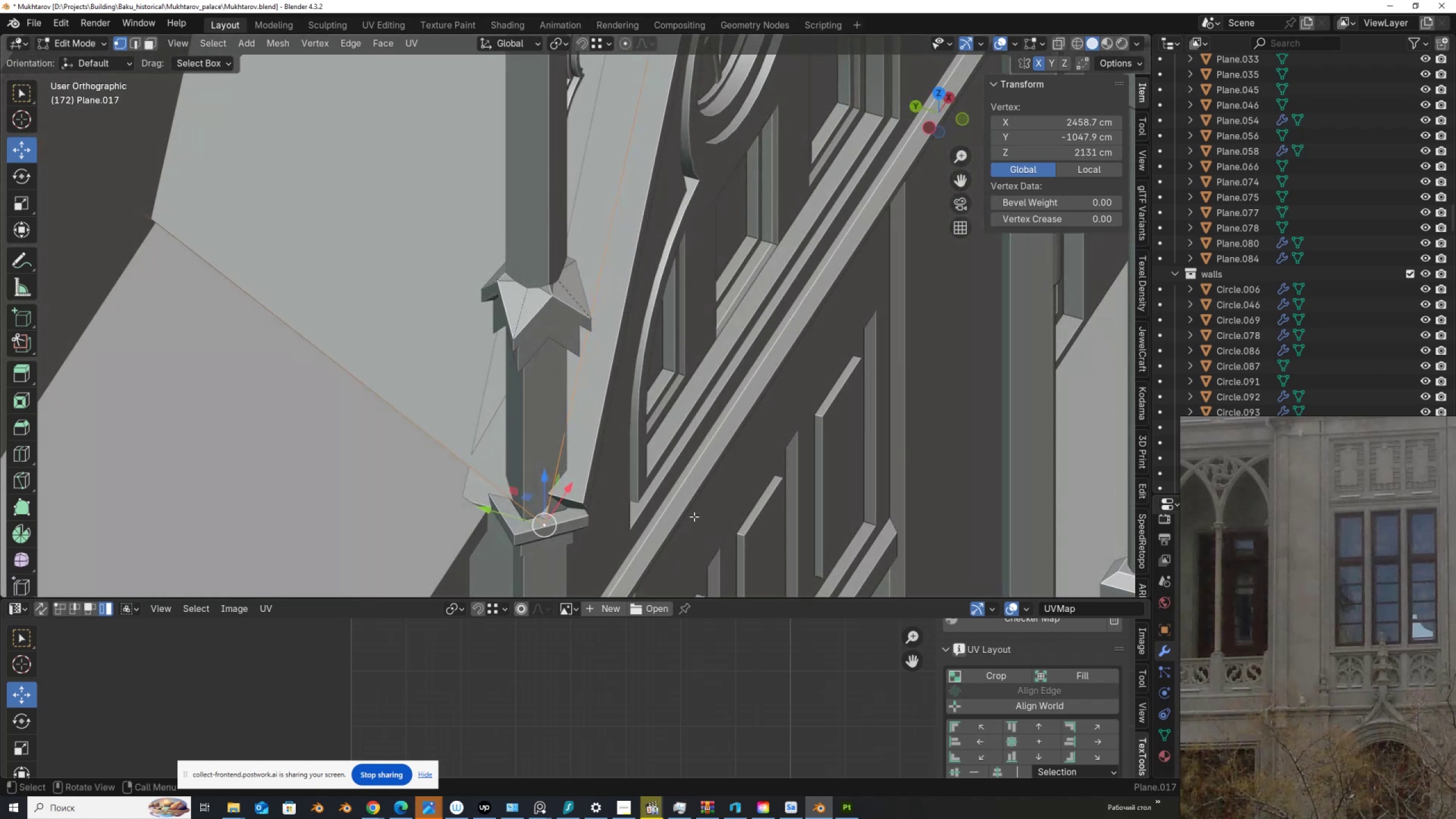 
wait(7.16)
 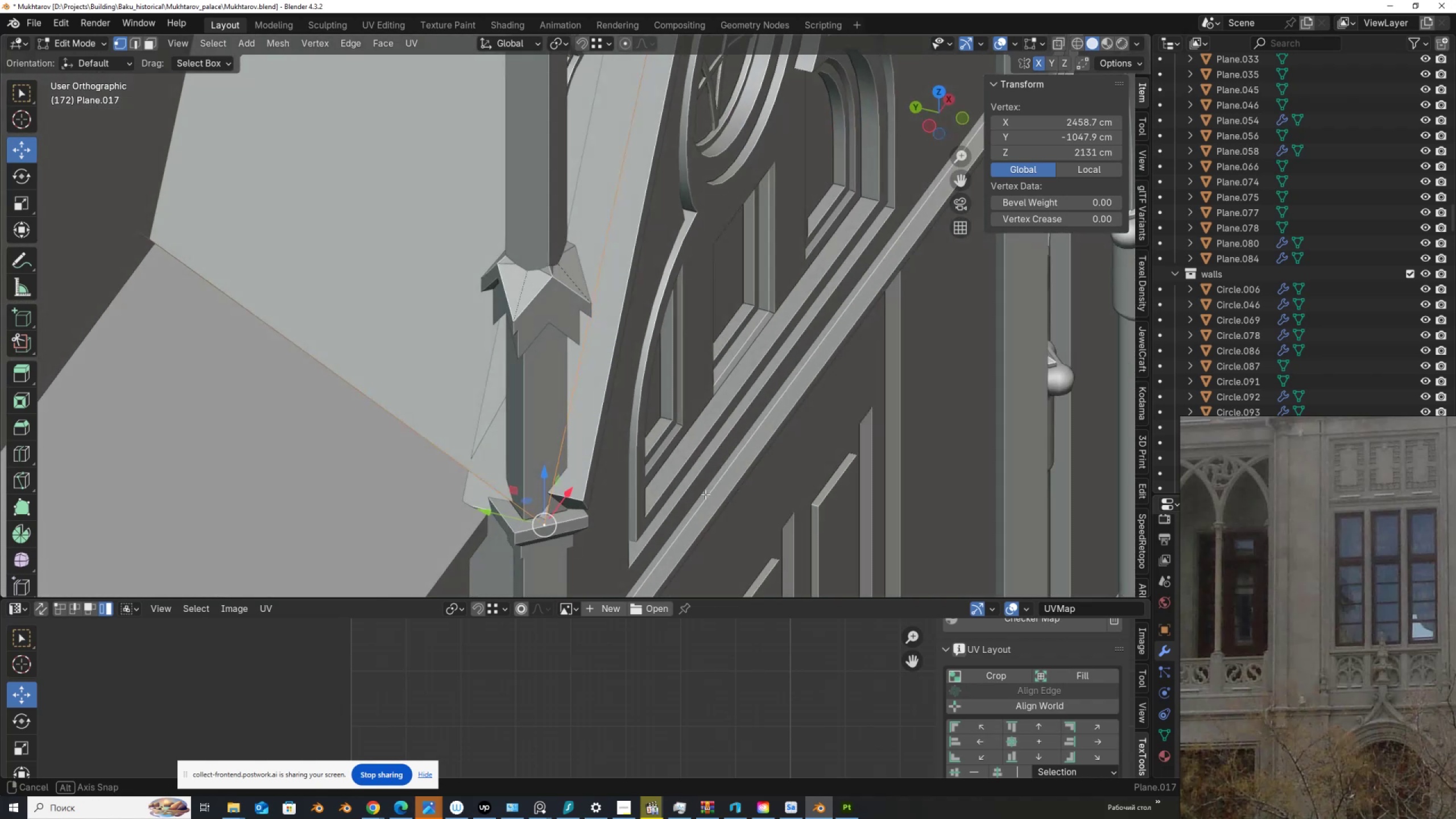 
type(GG)
 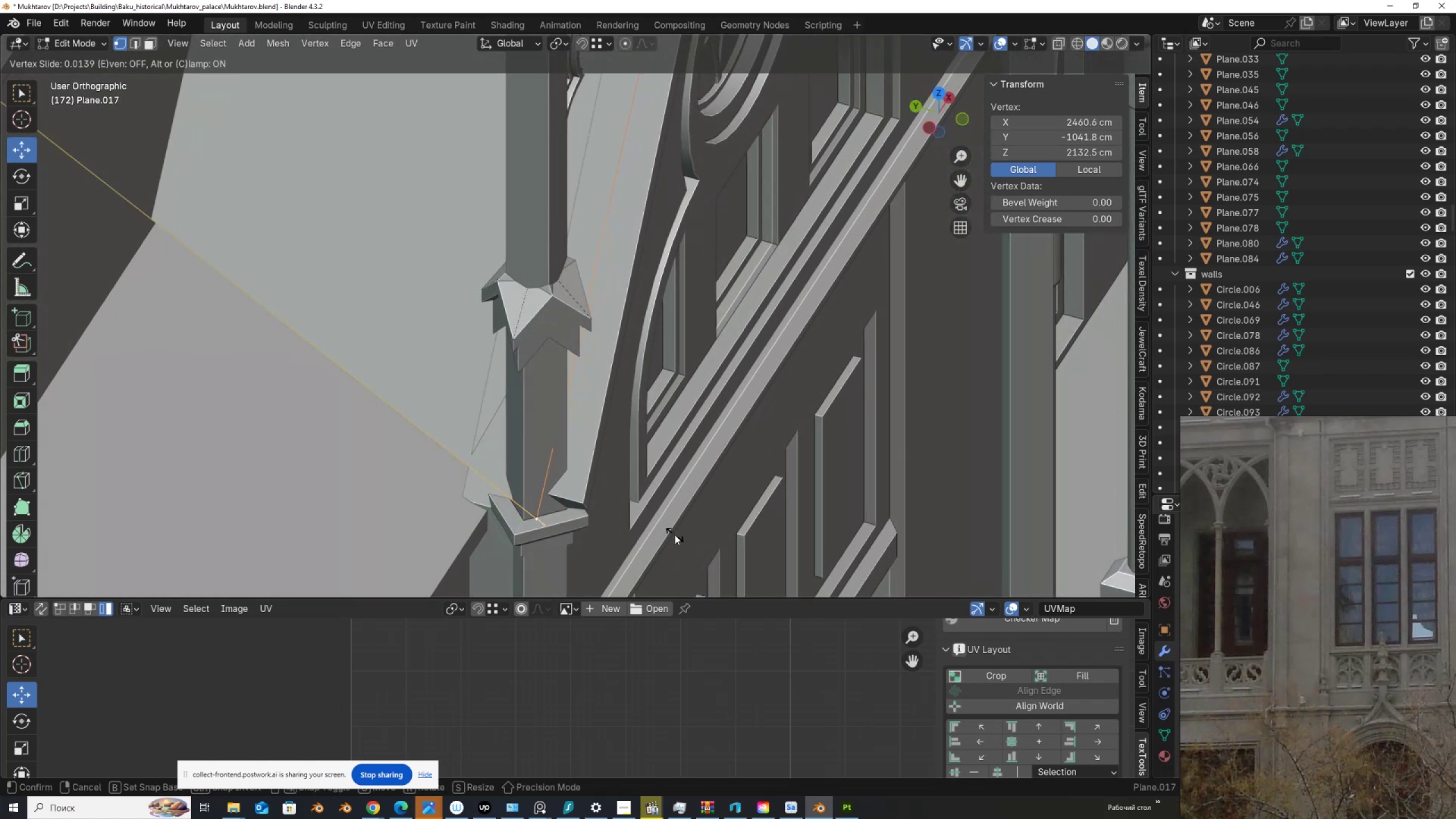 
left_click([674, 530])
 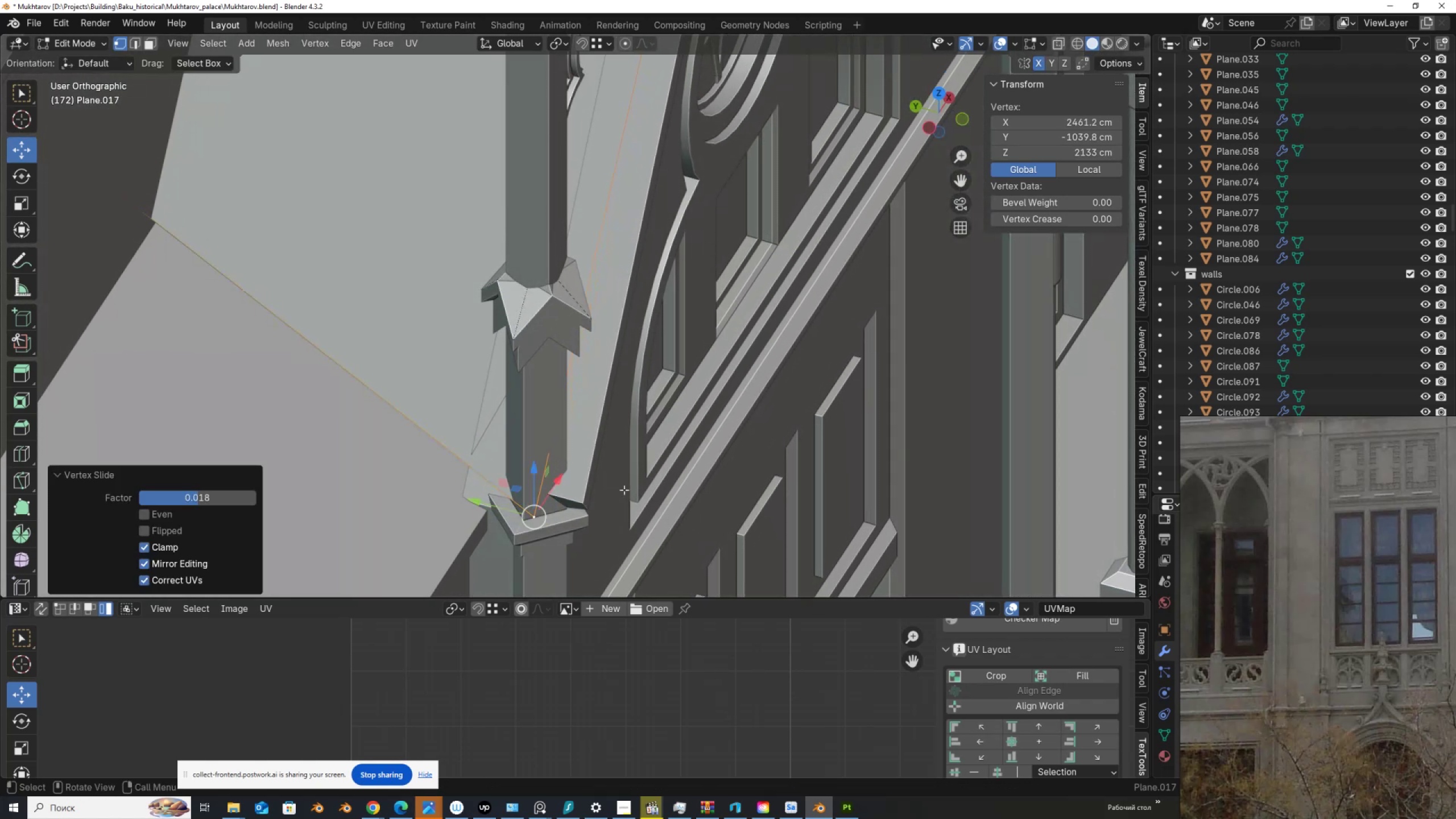 
scroll: coordinate [701, 316], scroll_direction: down, amount: 12.0
 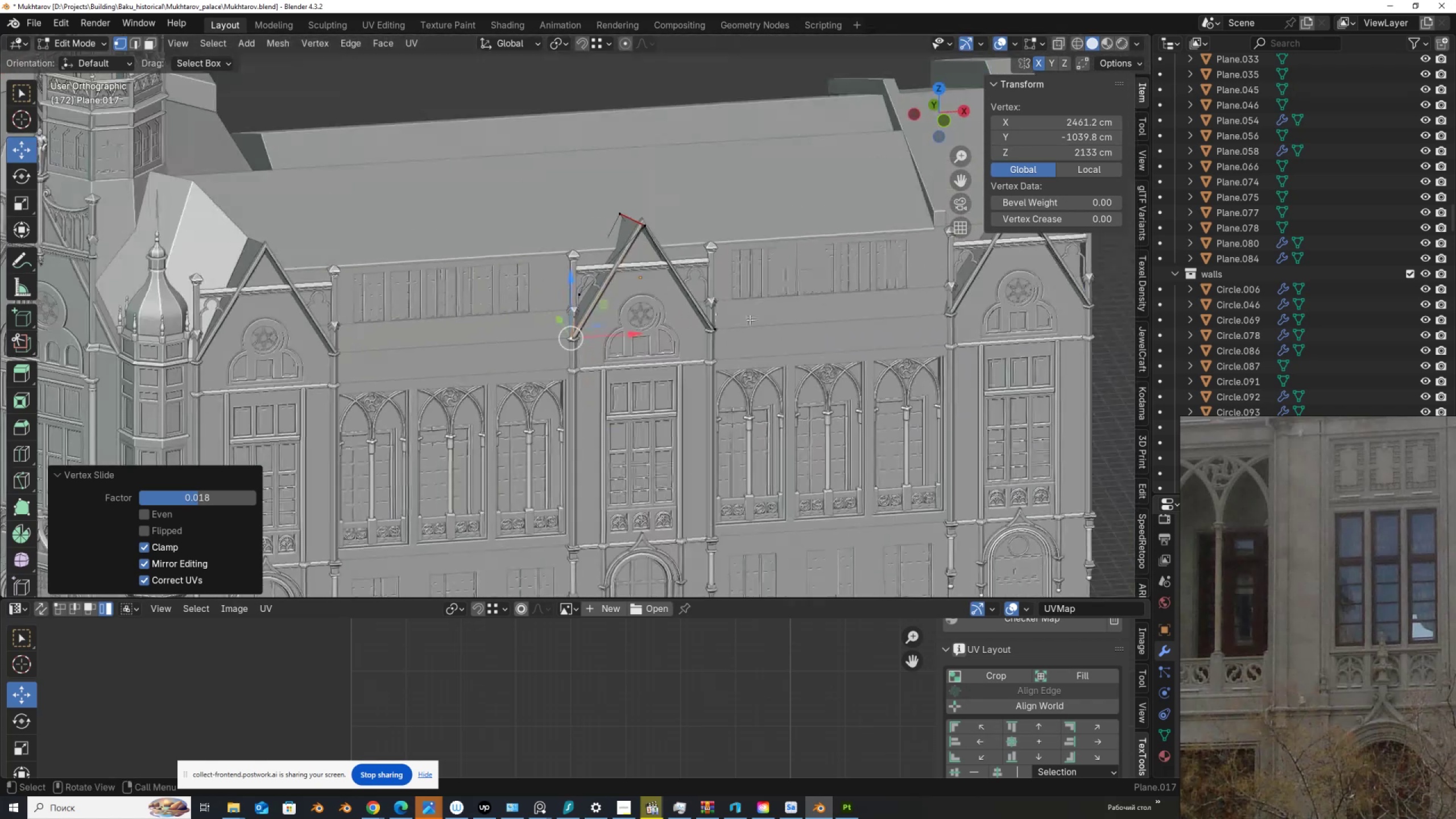 
hold_key(key=ShiftLeft, duration=0.52)
 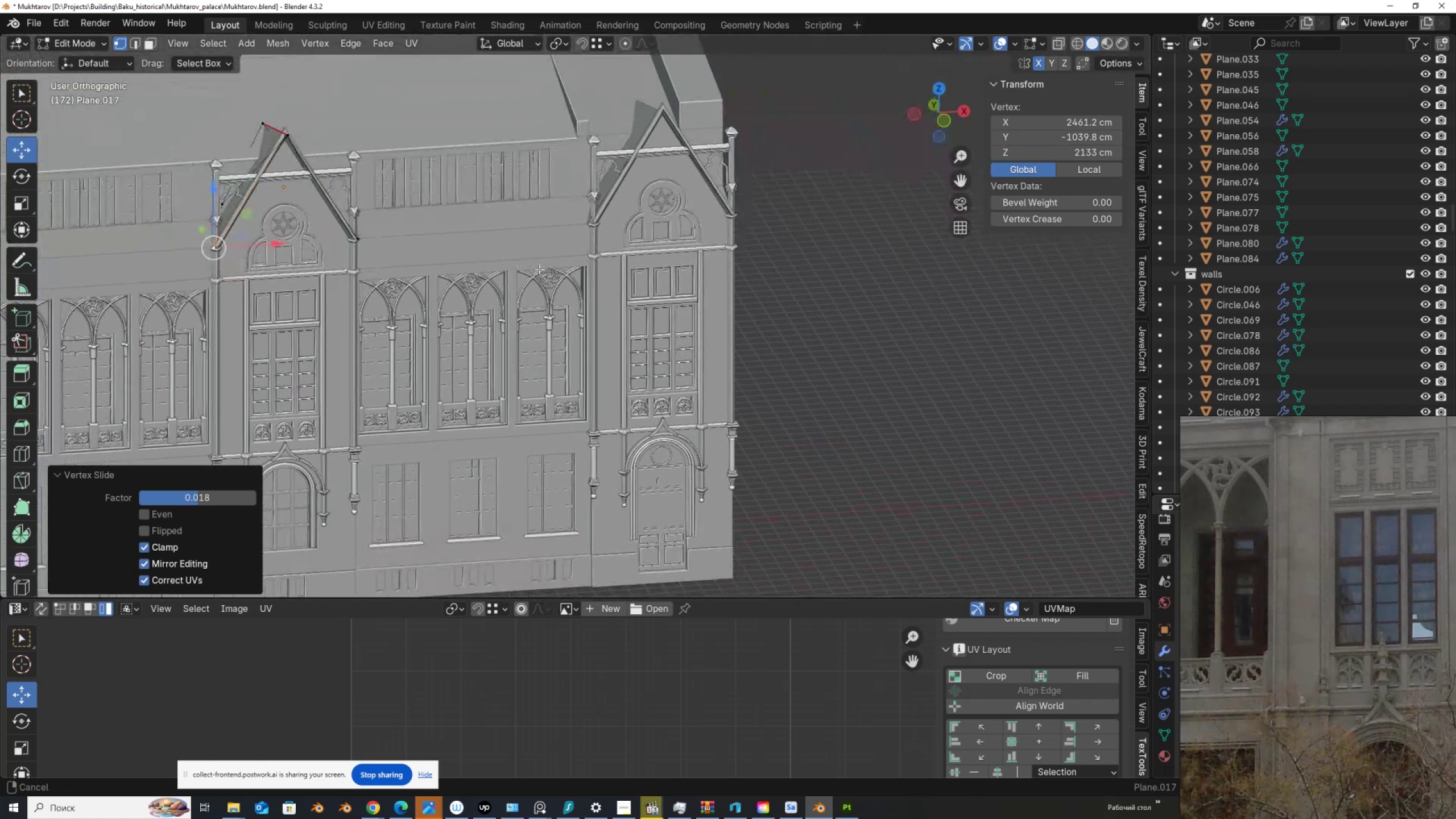 
scroll: coordinate [607, 465], scroll_direction: up, amount: 16.0
 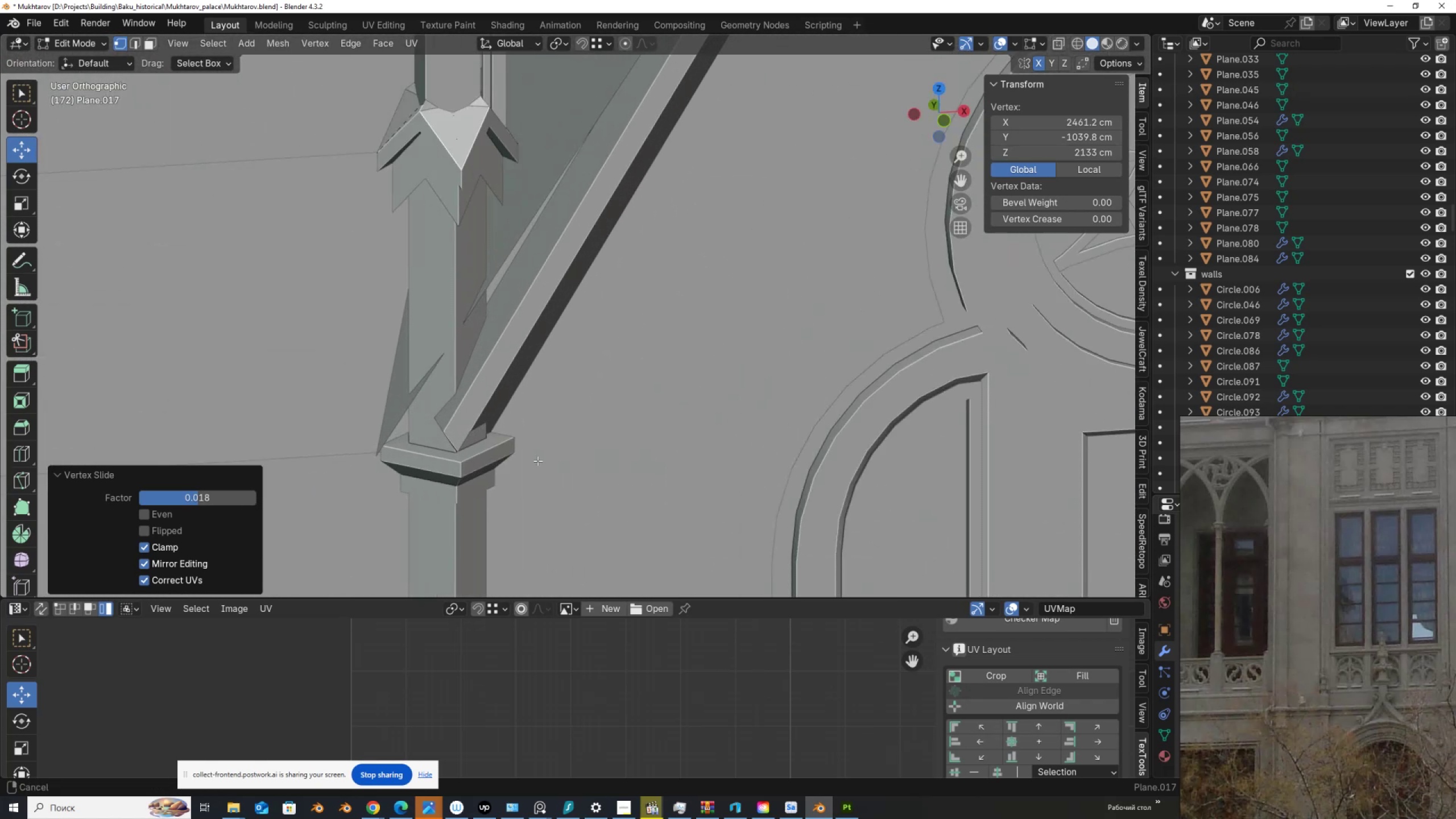 
hold_key(key=ShiftLeft, duration=0.33)
 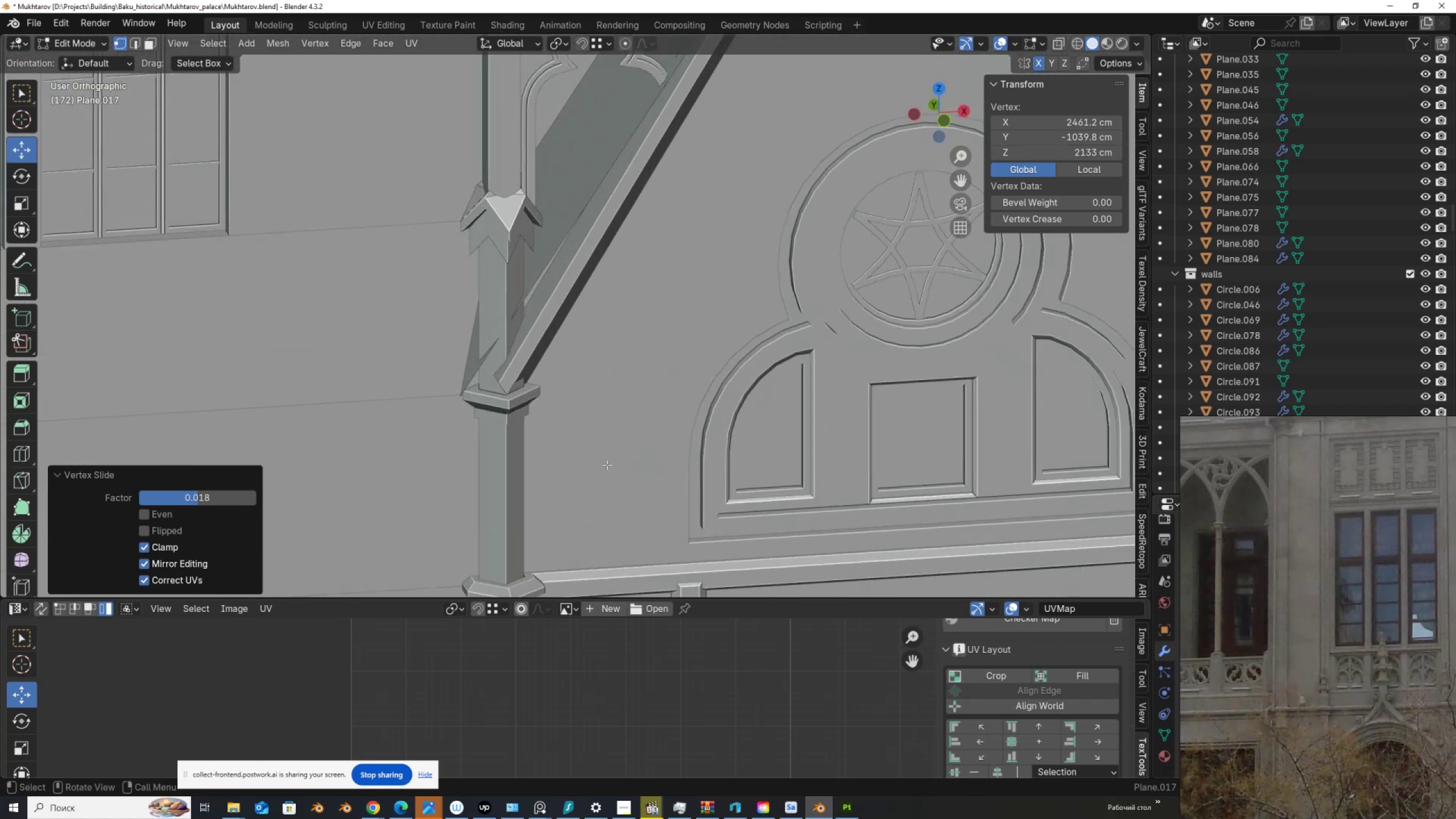 
hold_key(key=ShiftLeft, duration=0.44)
 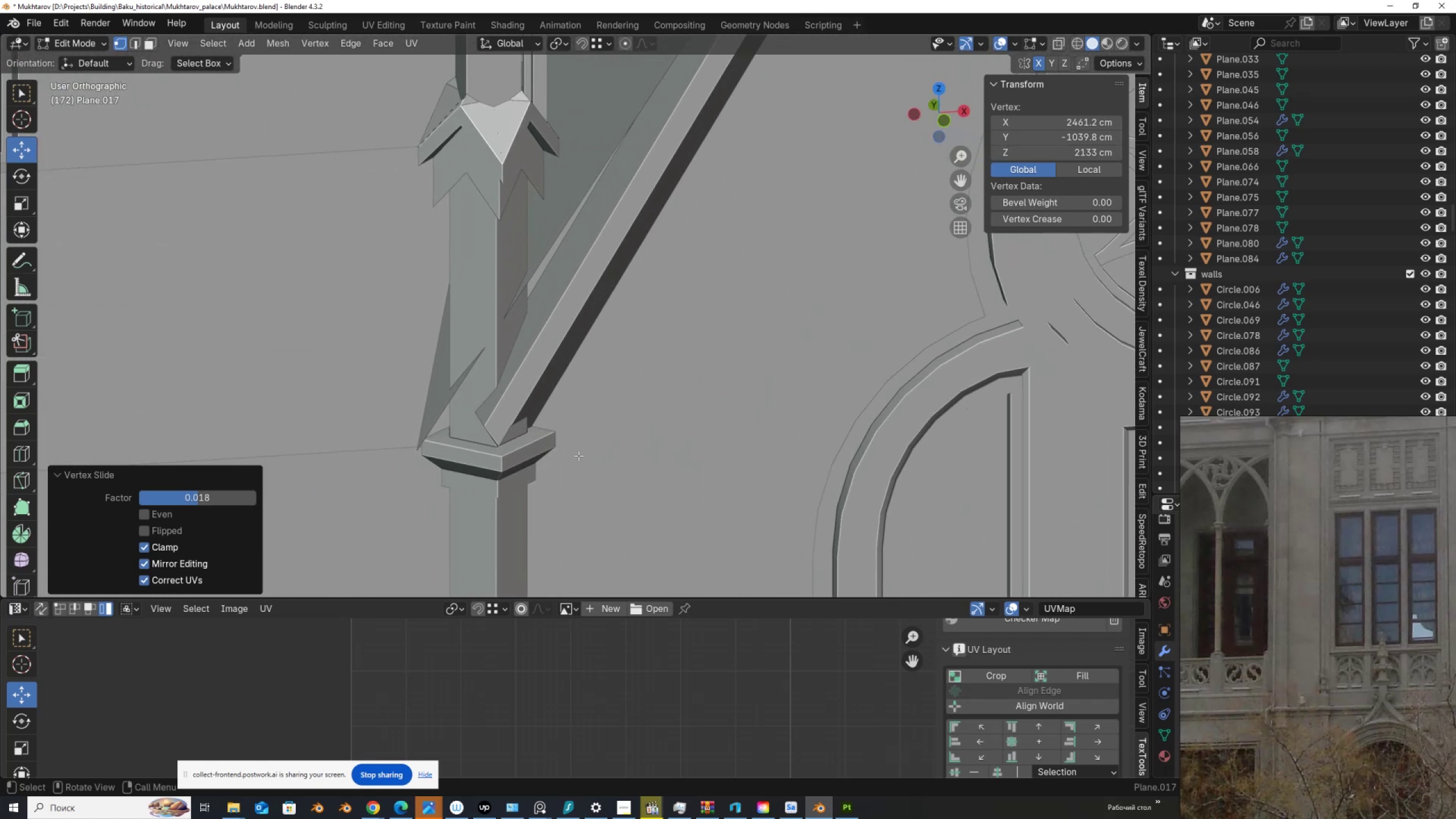 
scroll: coordinate [578, 456], scroll_direction: down, amount: 4.0
 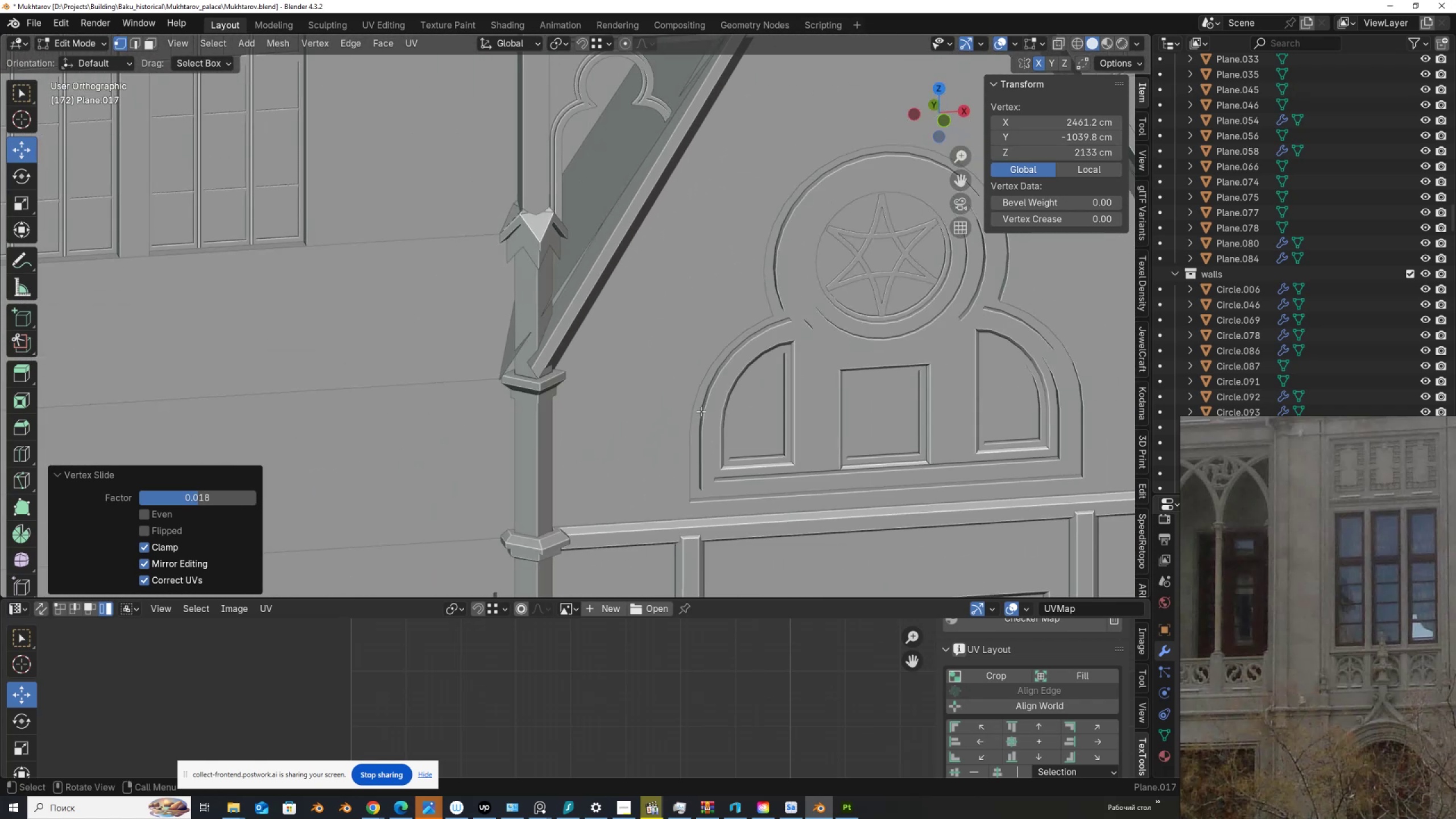 
hold_key(key=ShiftLeft, duration=0.63)
 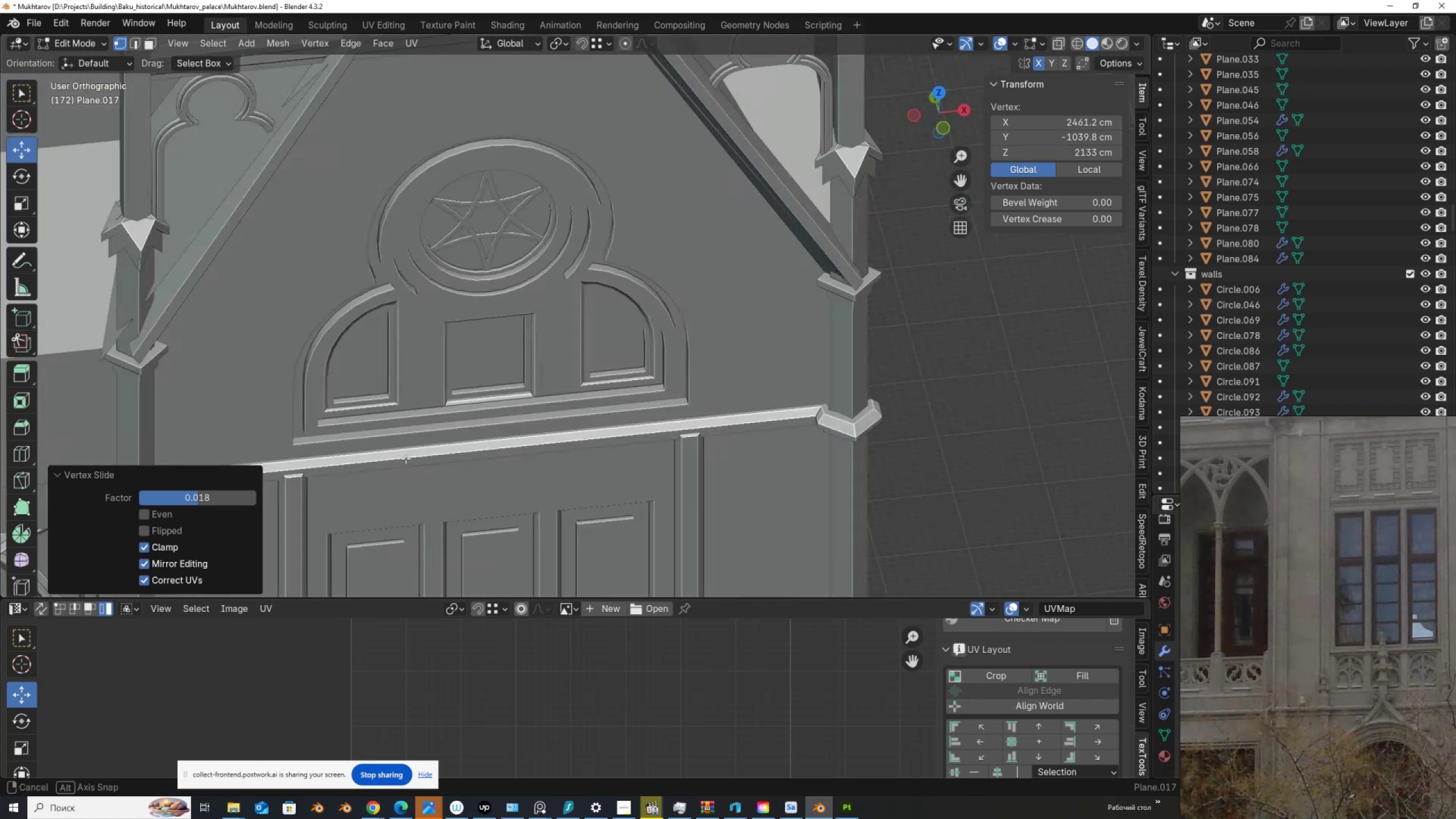 
scroll: coordinate [561, 379], scroll_direction: down, amount: 2.0
 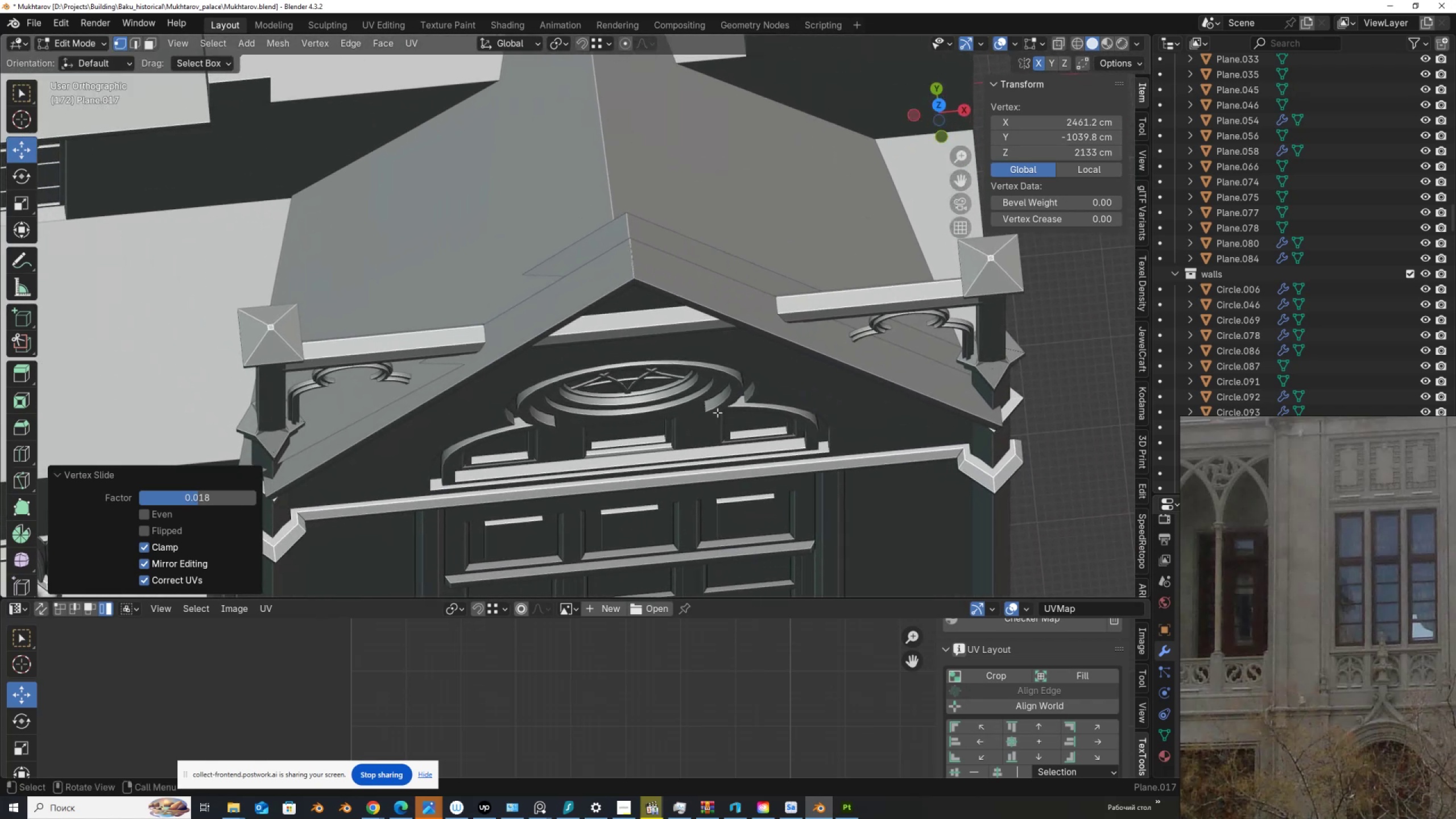 
hold_key(key=ShiftLeft, duration=0.39)
 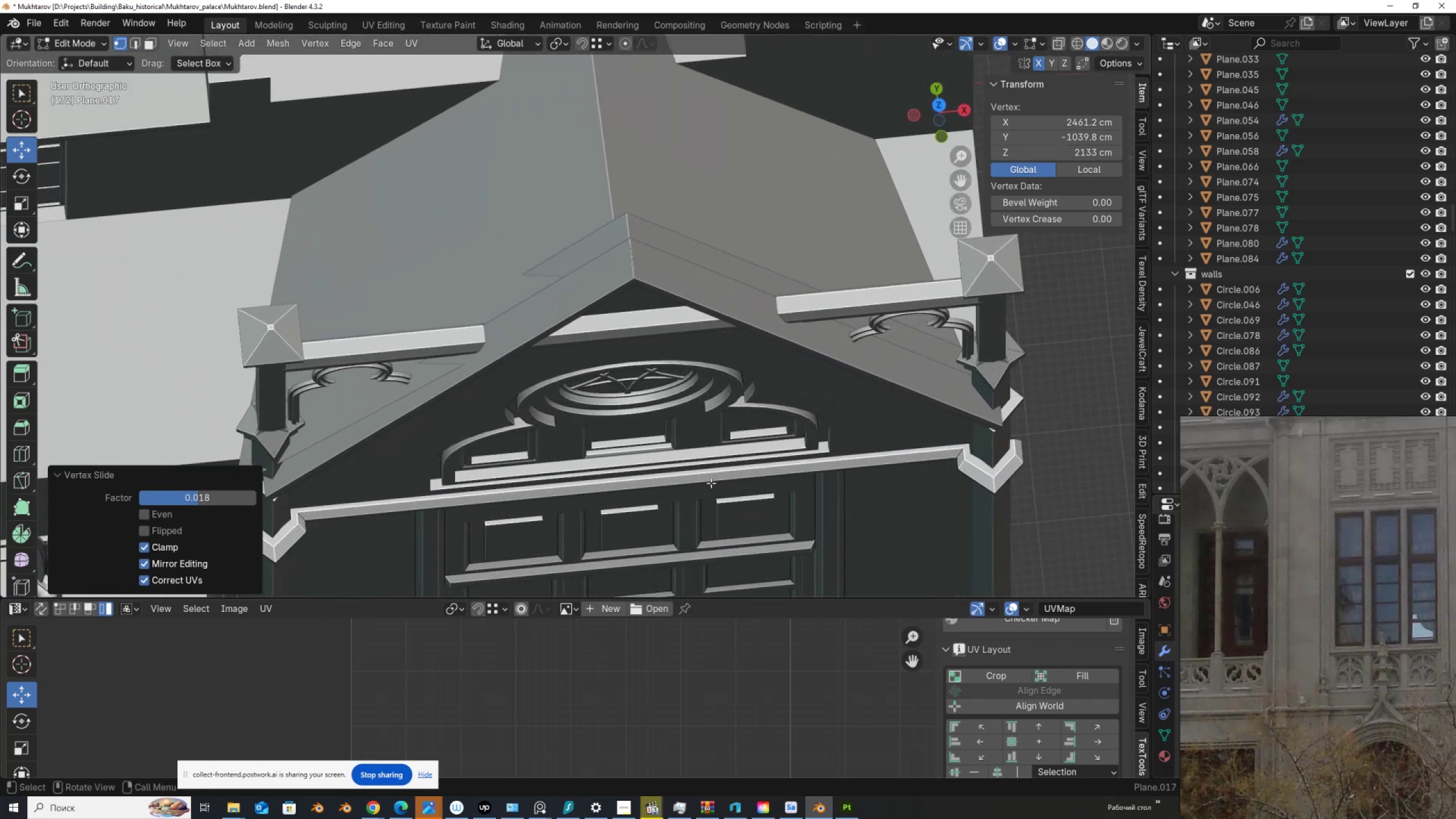 
key(Tab)
 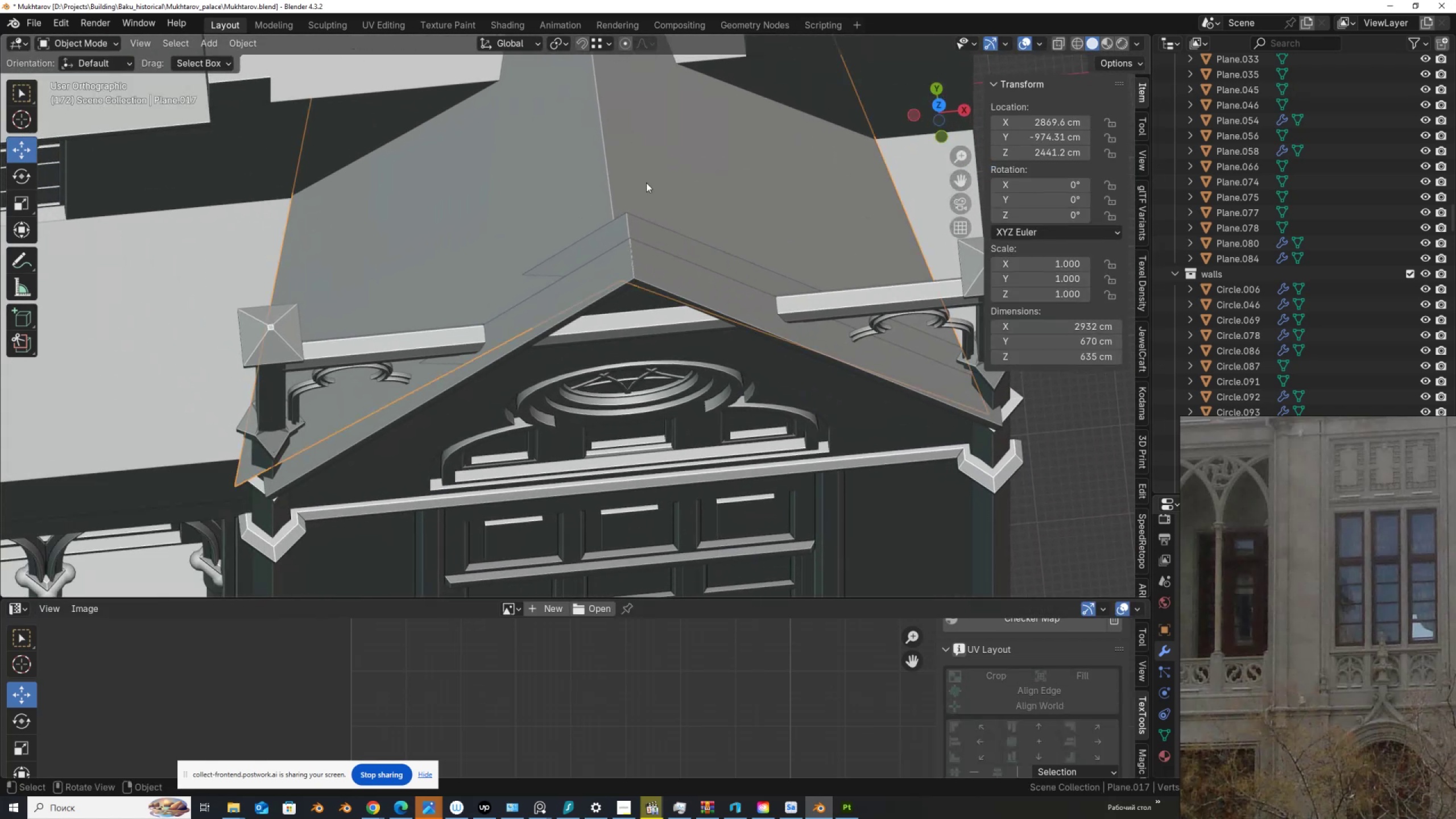 
left_click([648, 175])
 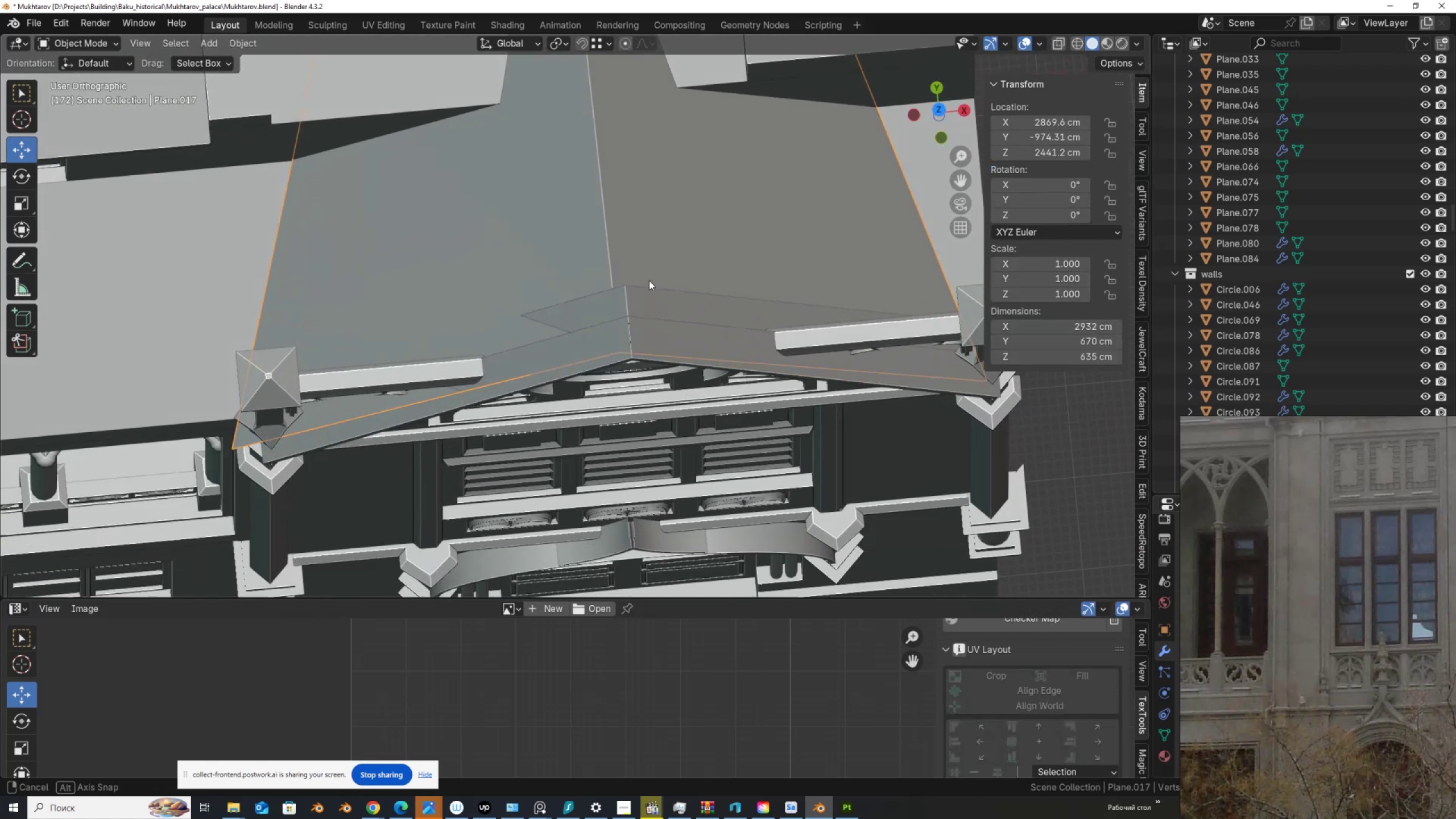 
hold_key(key=AltLeft, duration=0.42)
 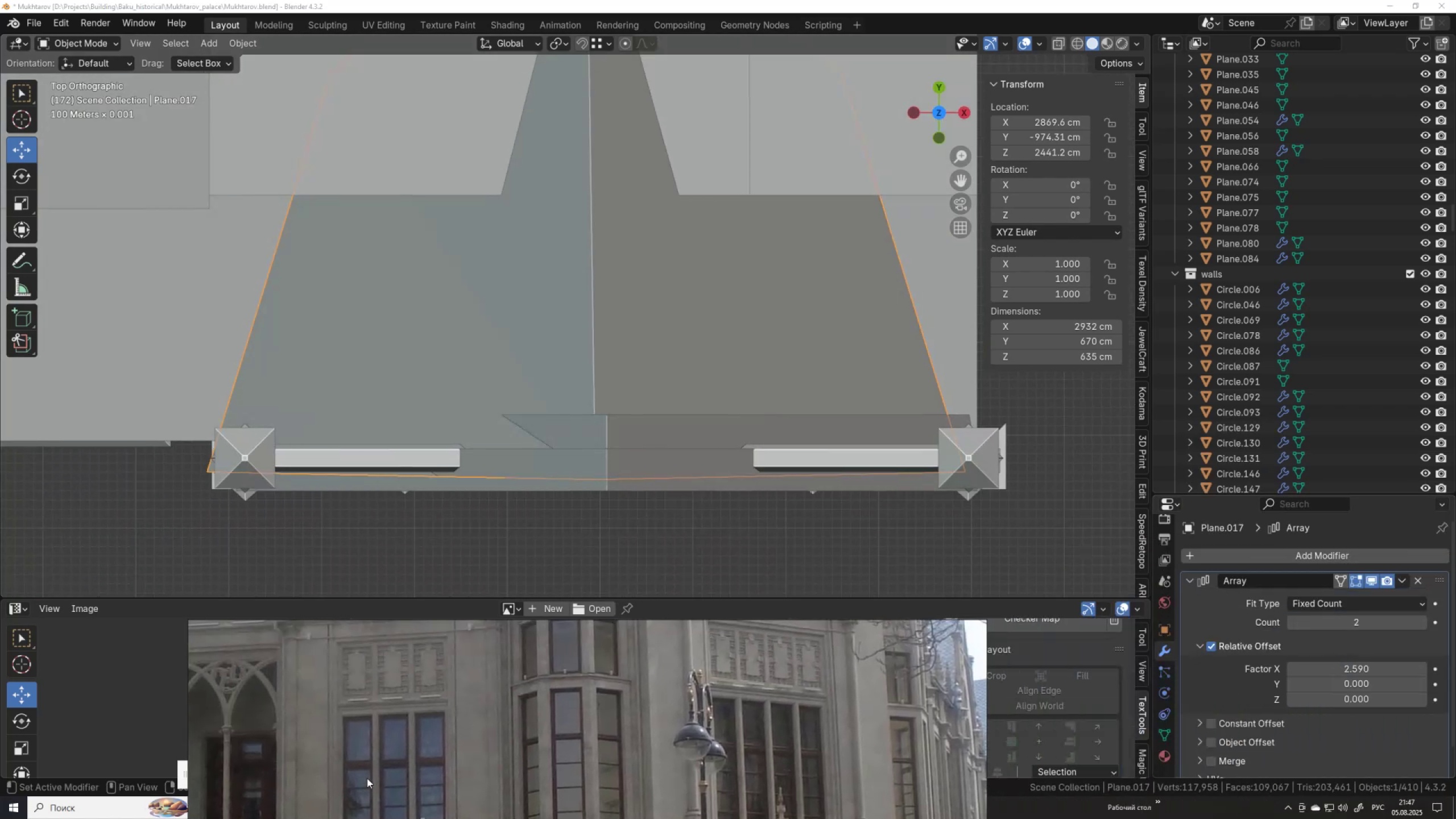 
hold_key(key=ShiftLeft, duration=1.5)
left_click_drag(start_coordinate=[1360, 671], to_coordinate=[200, 181])
 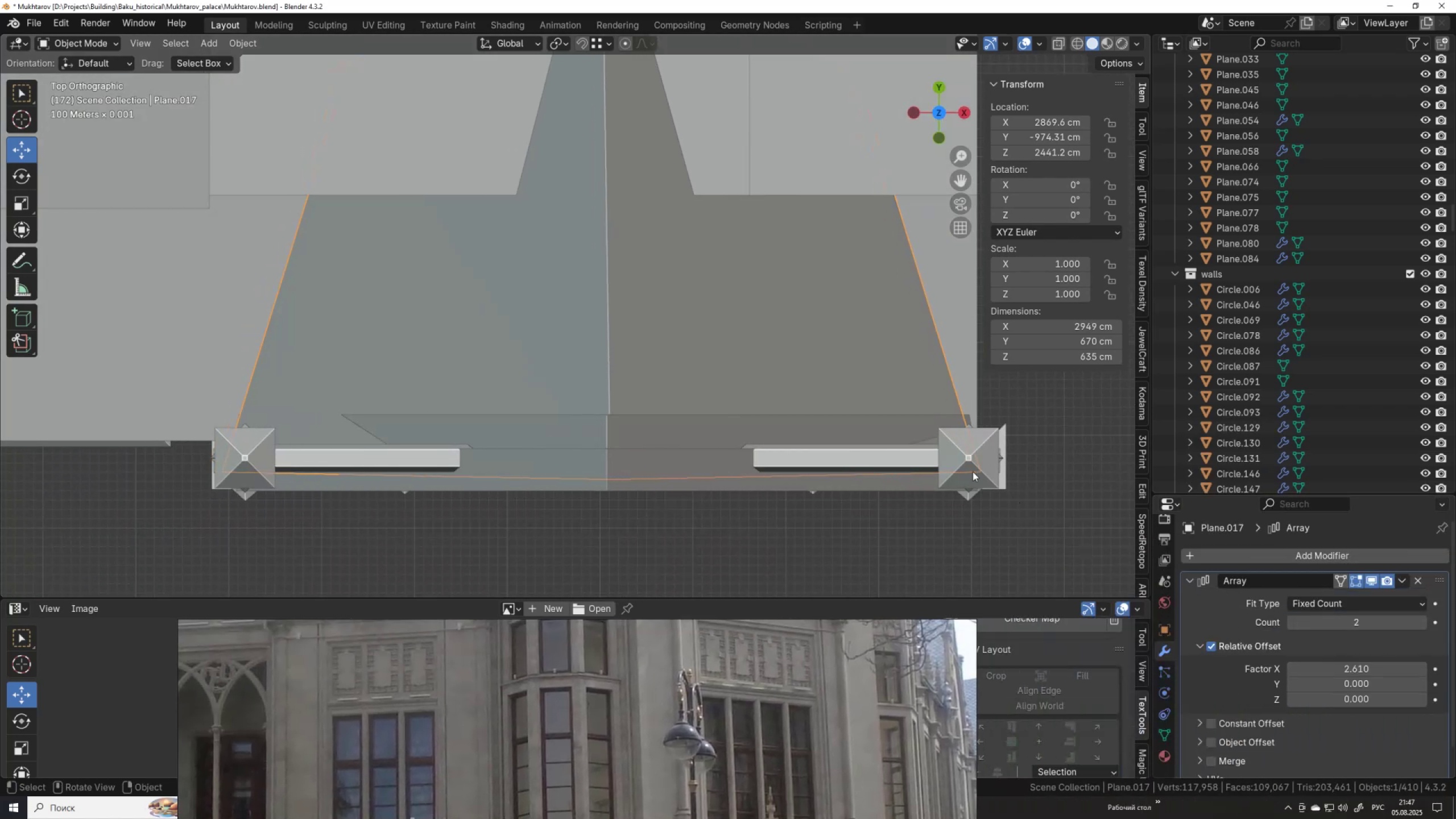 
hold_key(key=ShiftLeft, duration=1.52)
 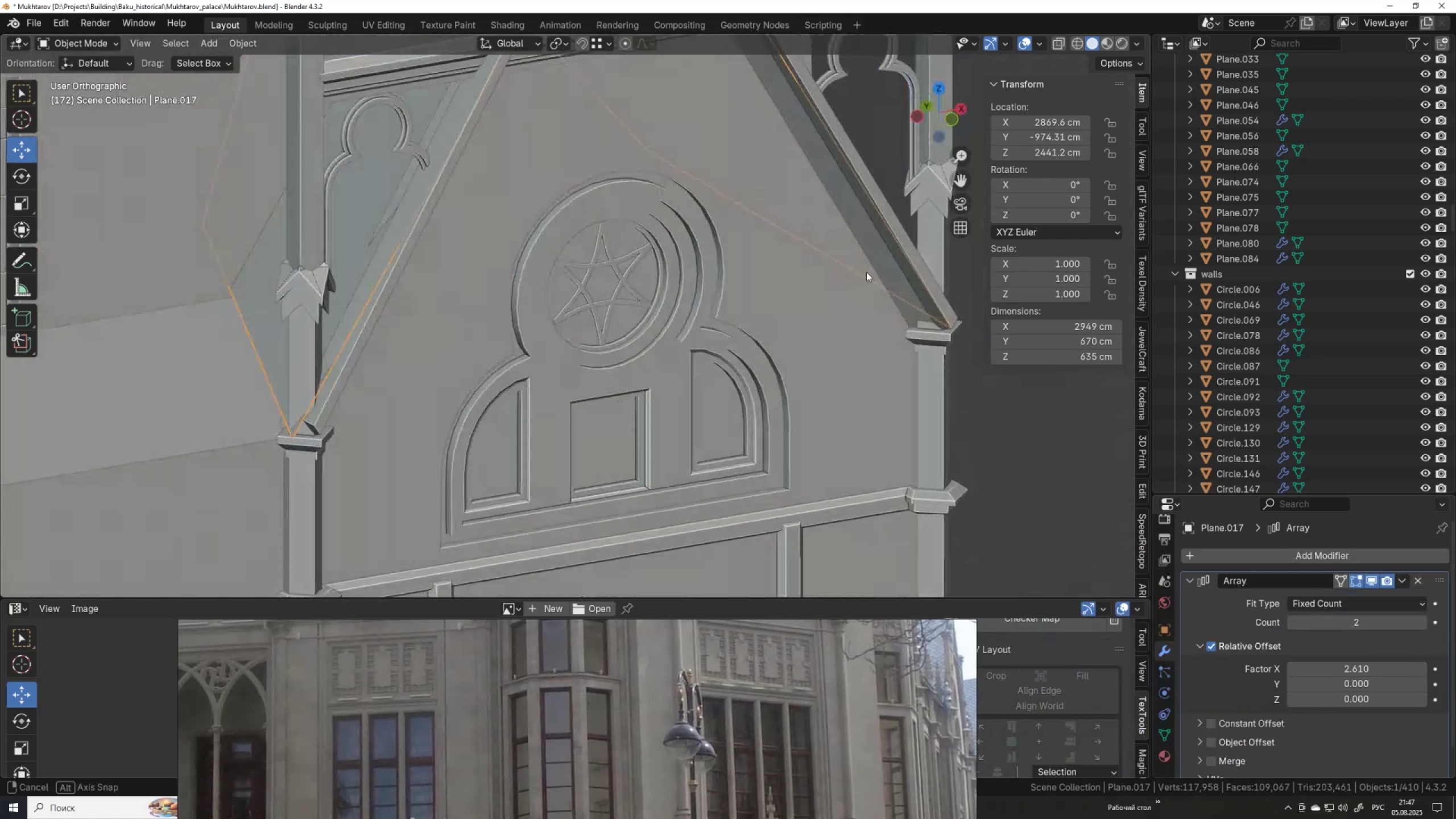 
wait(5.04)
 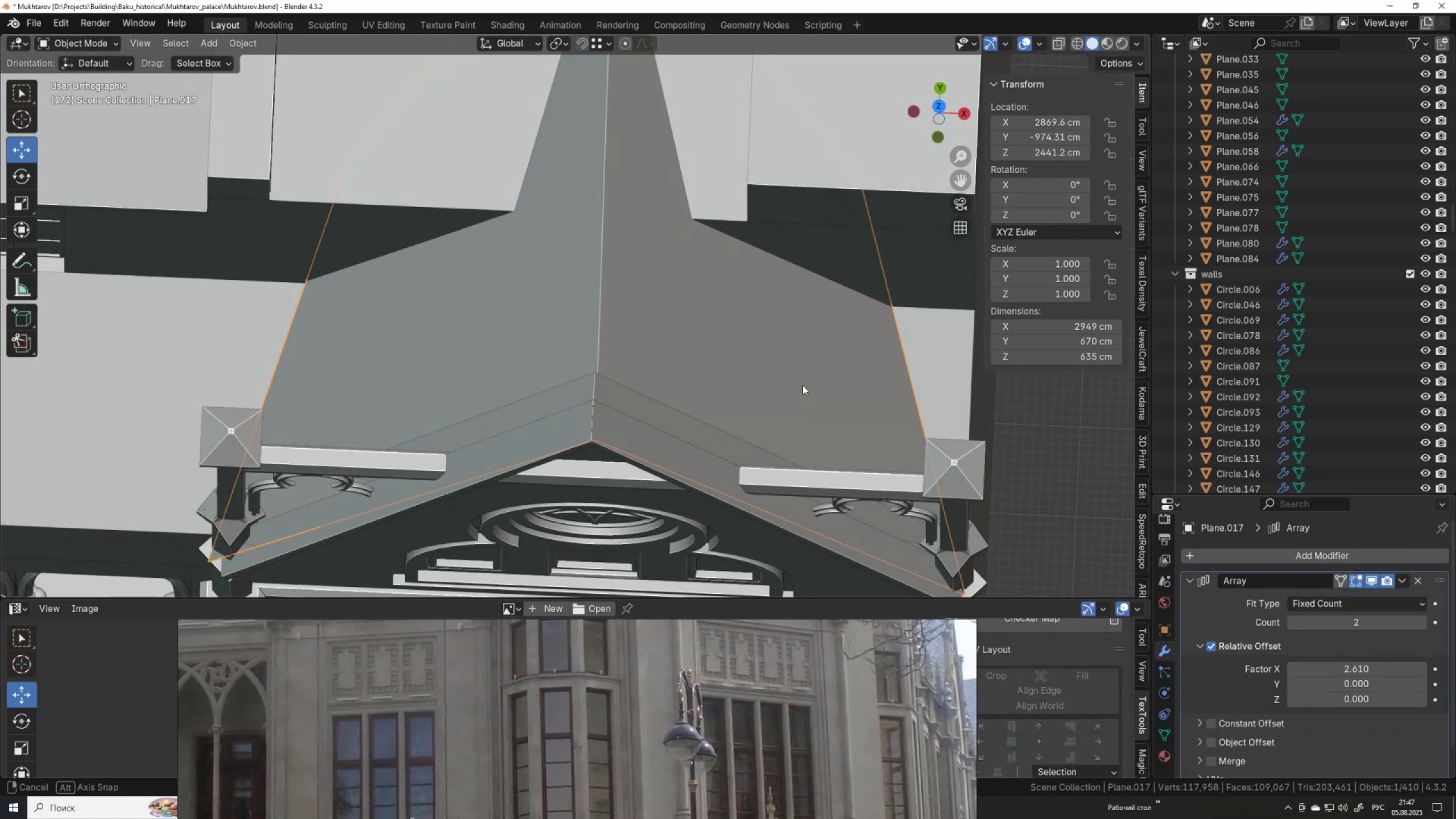 
scroll: coordinate [771, 338], scroll_direction: down, amount: 5.0
 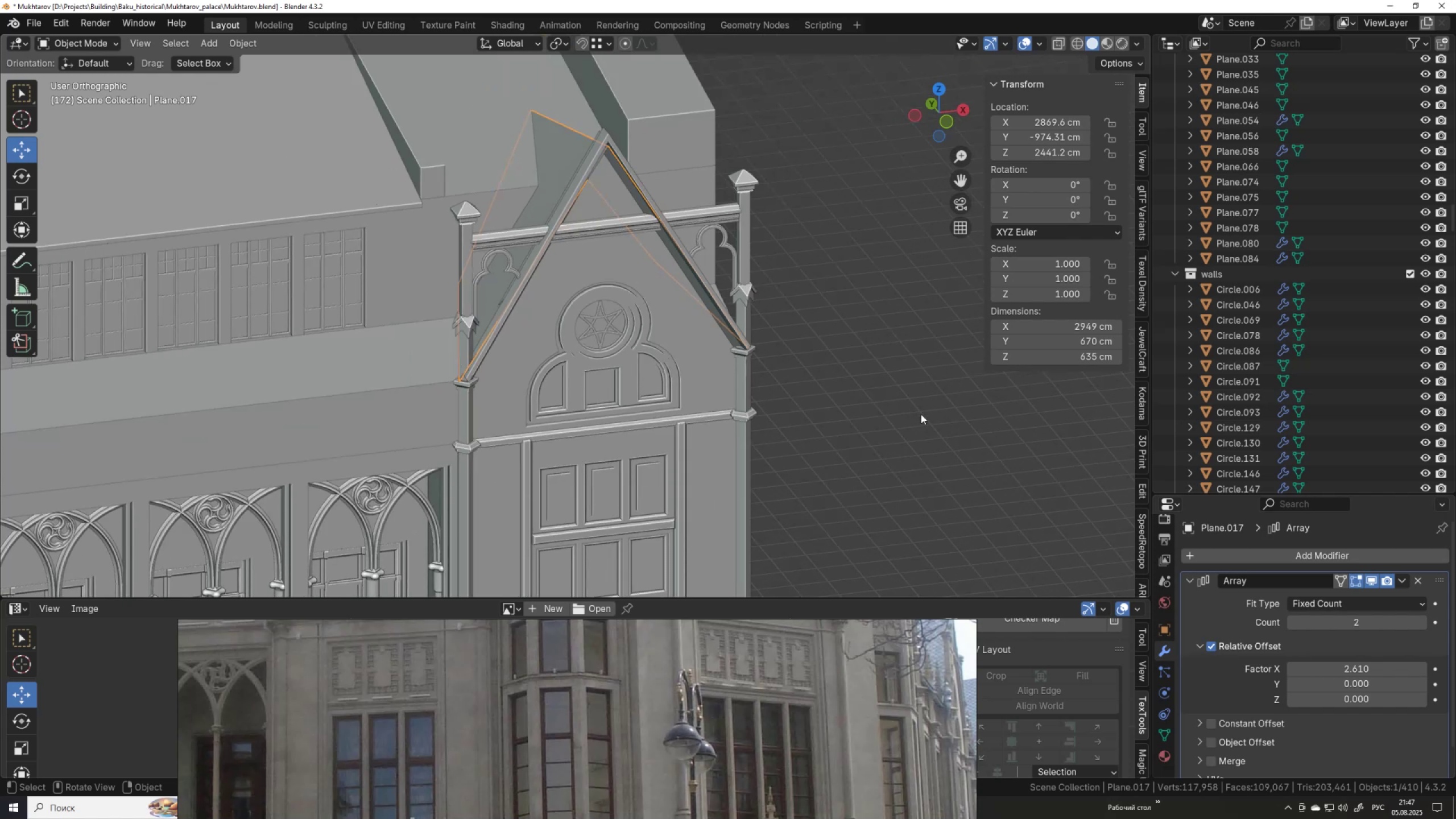 
left_click([921, 414])
 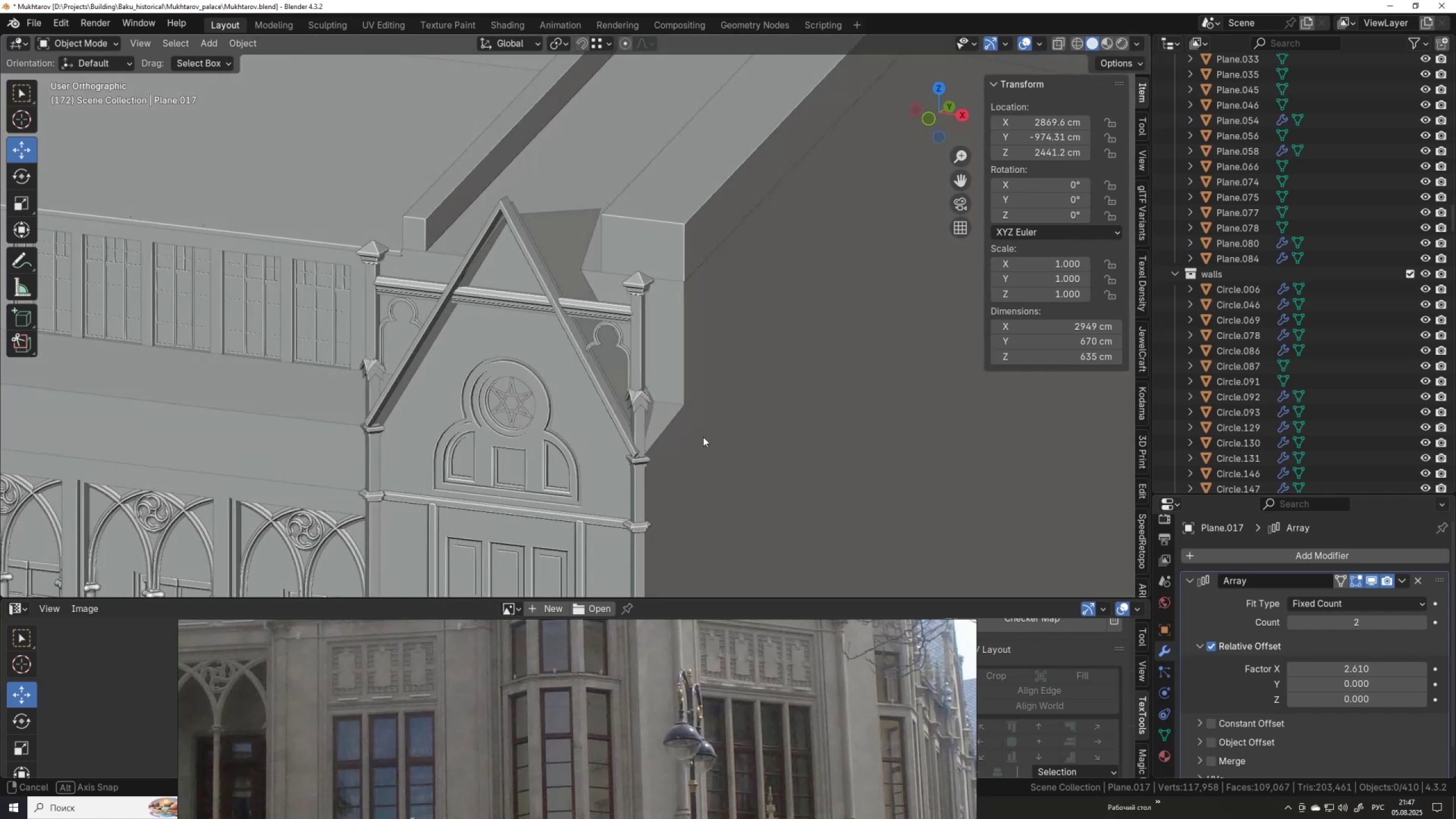 
scroll: coordinate [703, 437], scroll_direction: down, amount: 4.0
 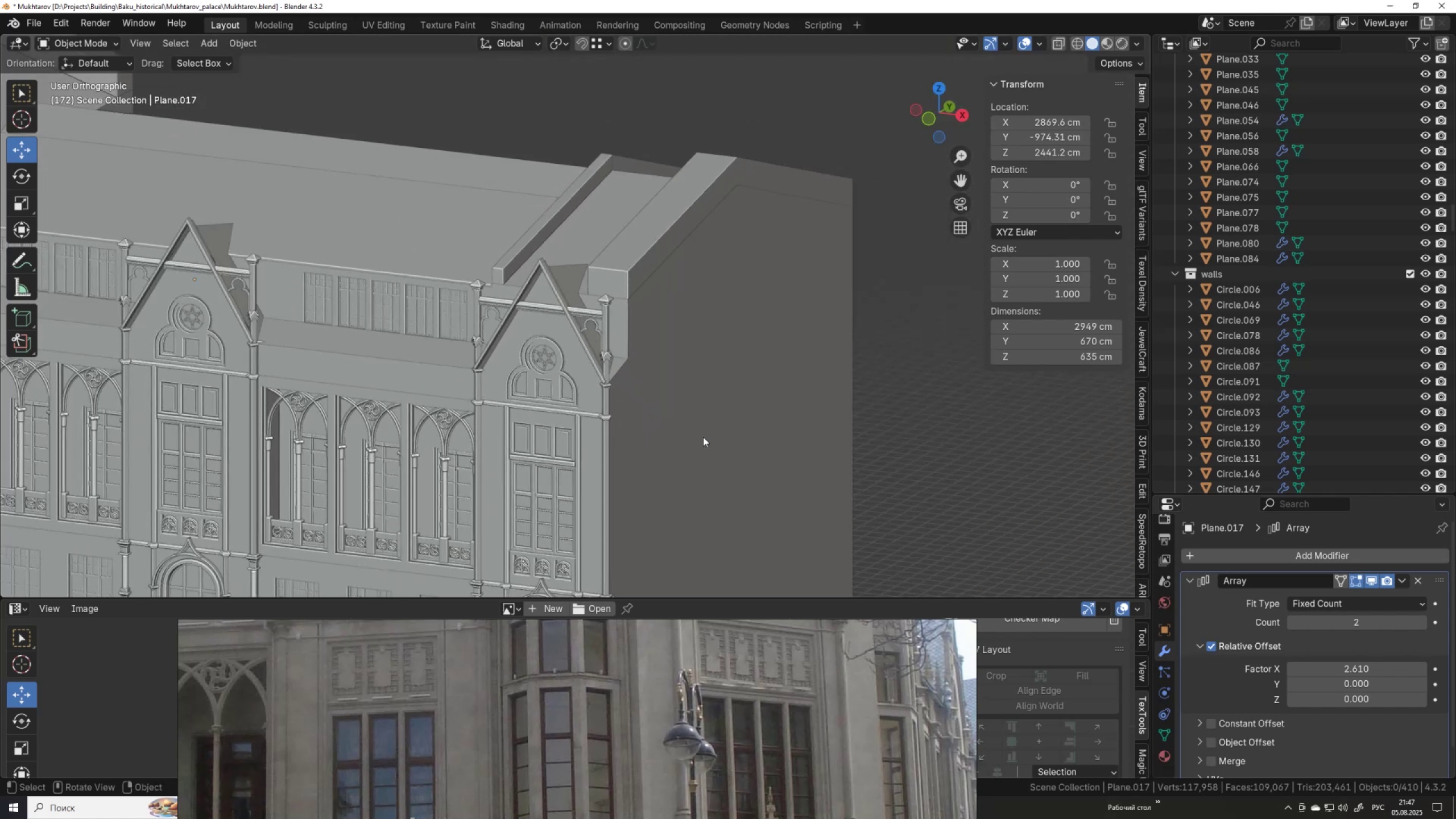 
key(Control+ControlLeft)
 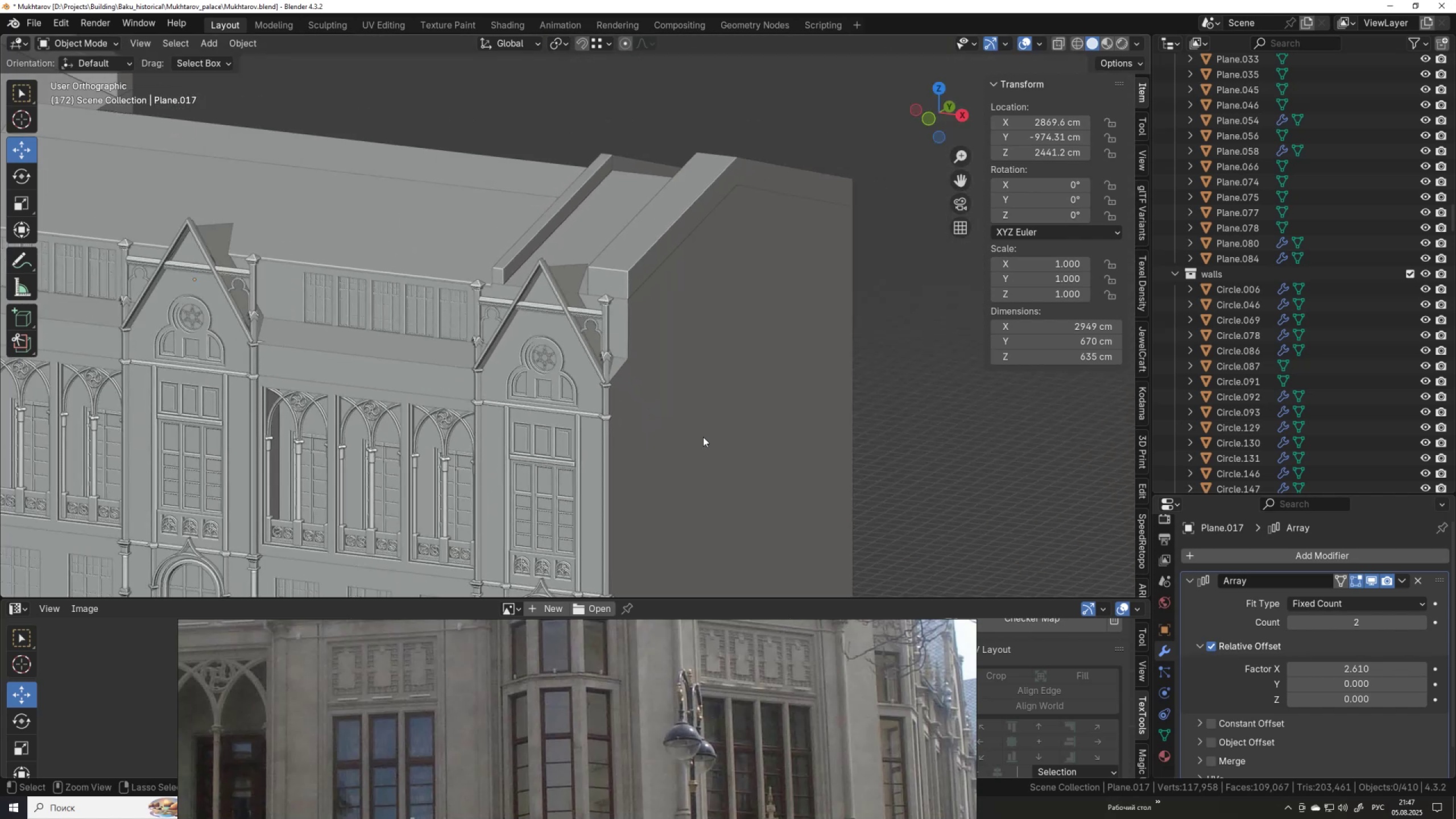 
key(Control+S)
 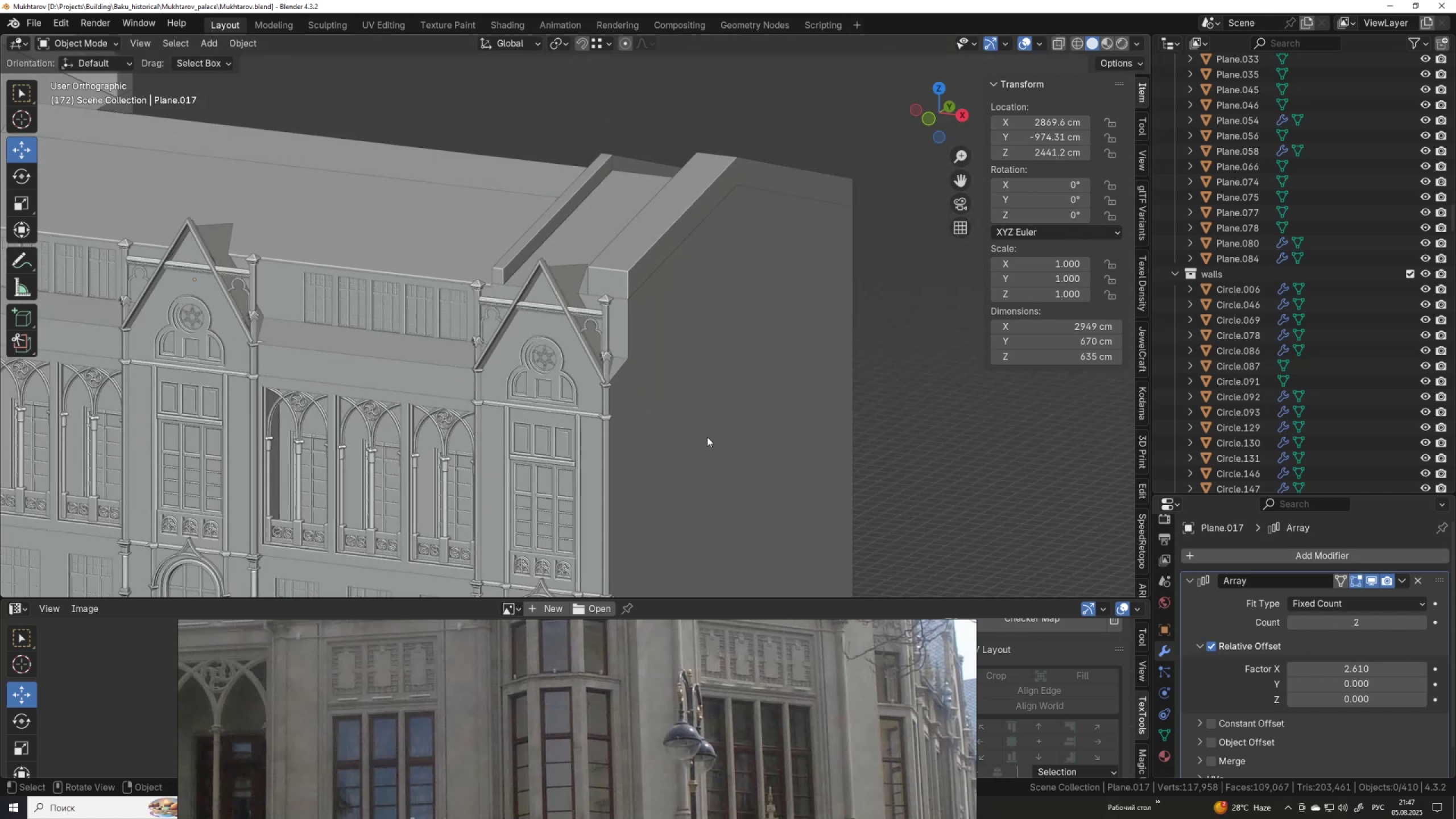 
scroll: coordinate [686, 429], scroll_direction: down, amount: 4.0
 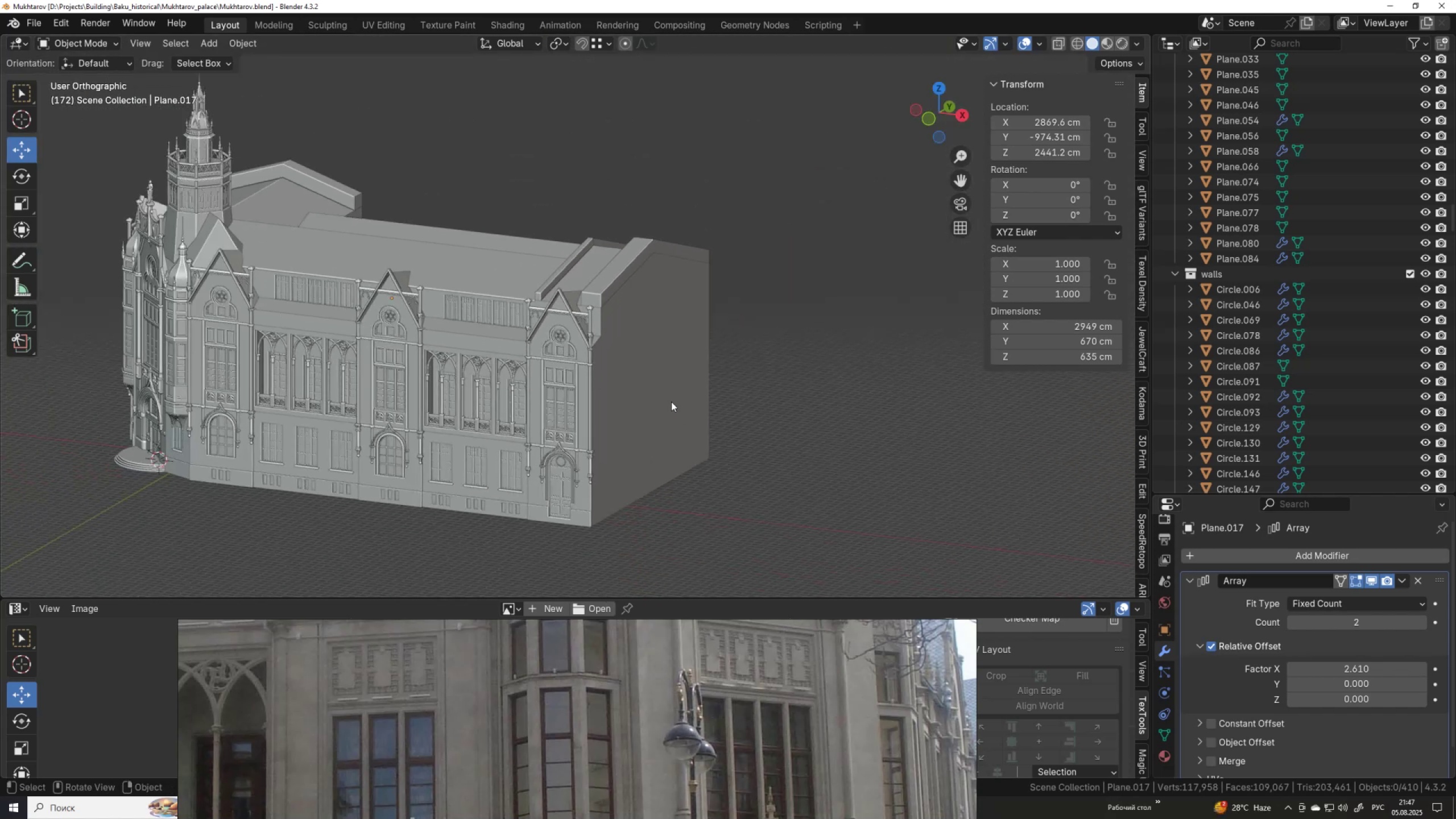 
hold_key(key=ShiftLeft, duration=0.52)
 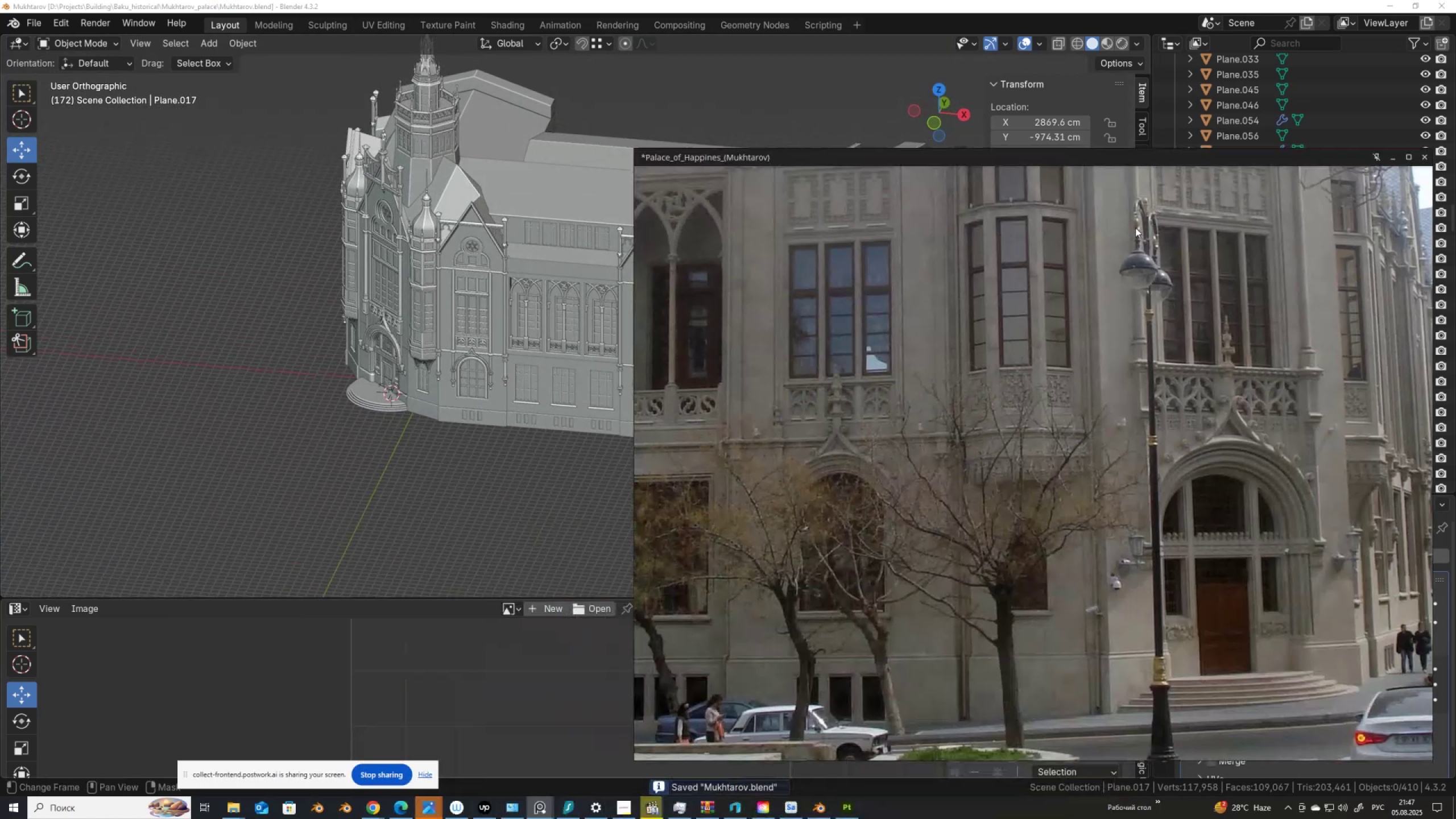 
scroll: coordinate [1107, 428], scroll_direction: down, amount: 3.0
 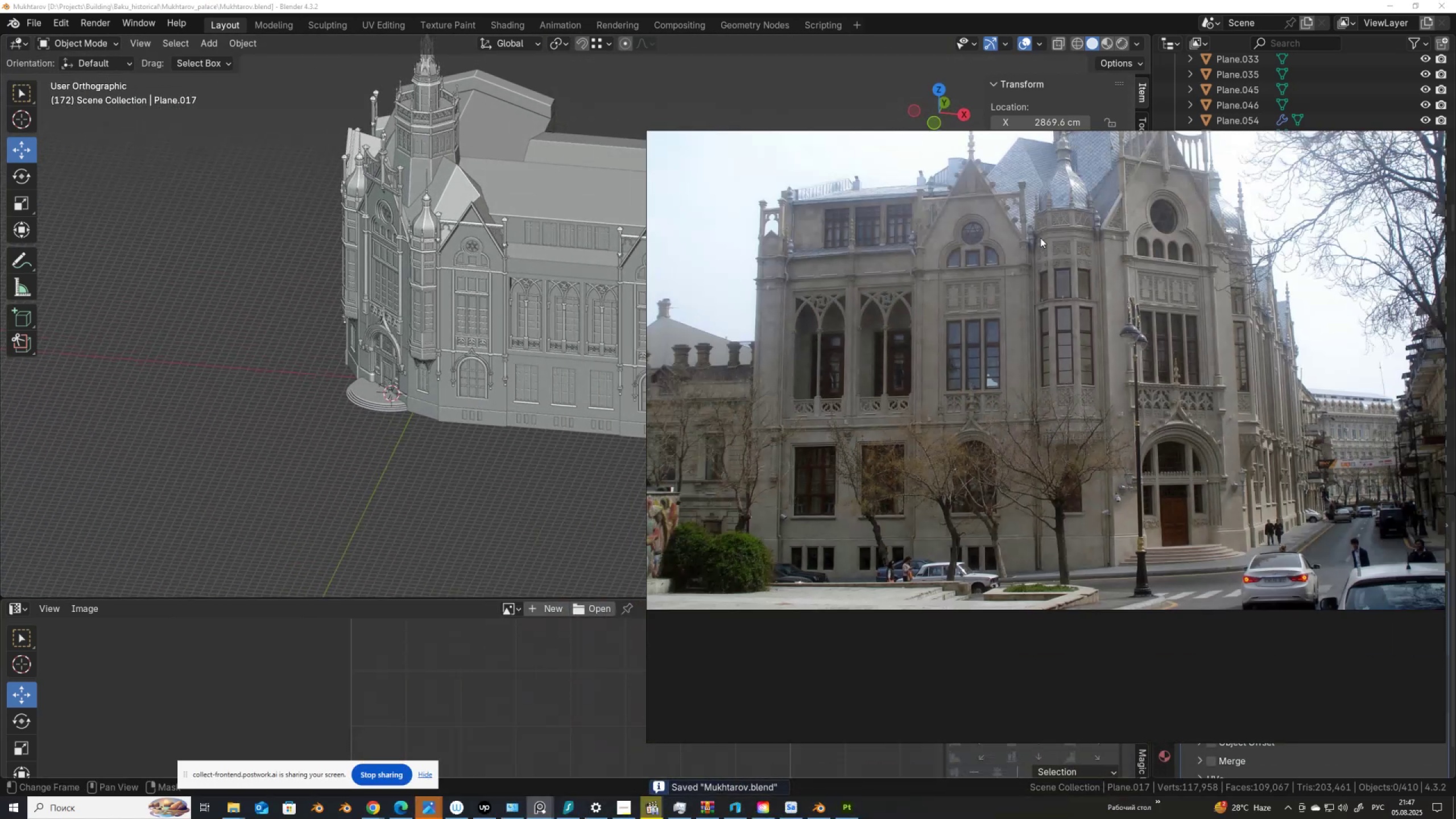 
scroll: coordinate [855, 269], scroll_direction: up, amount: 4.0
 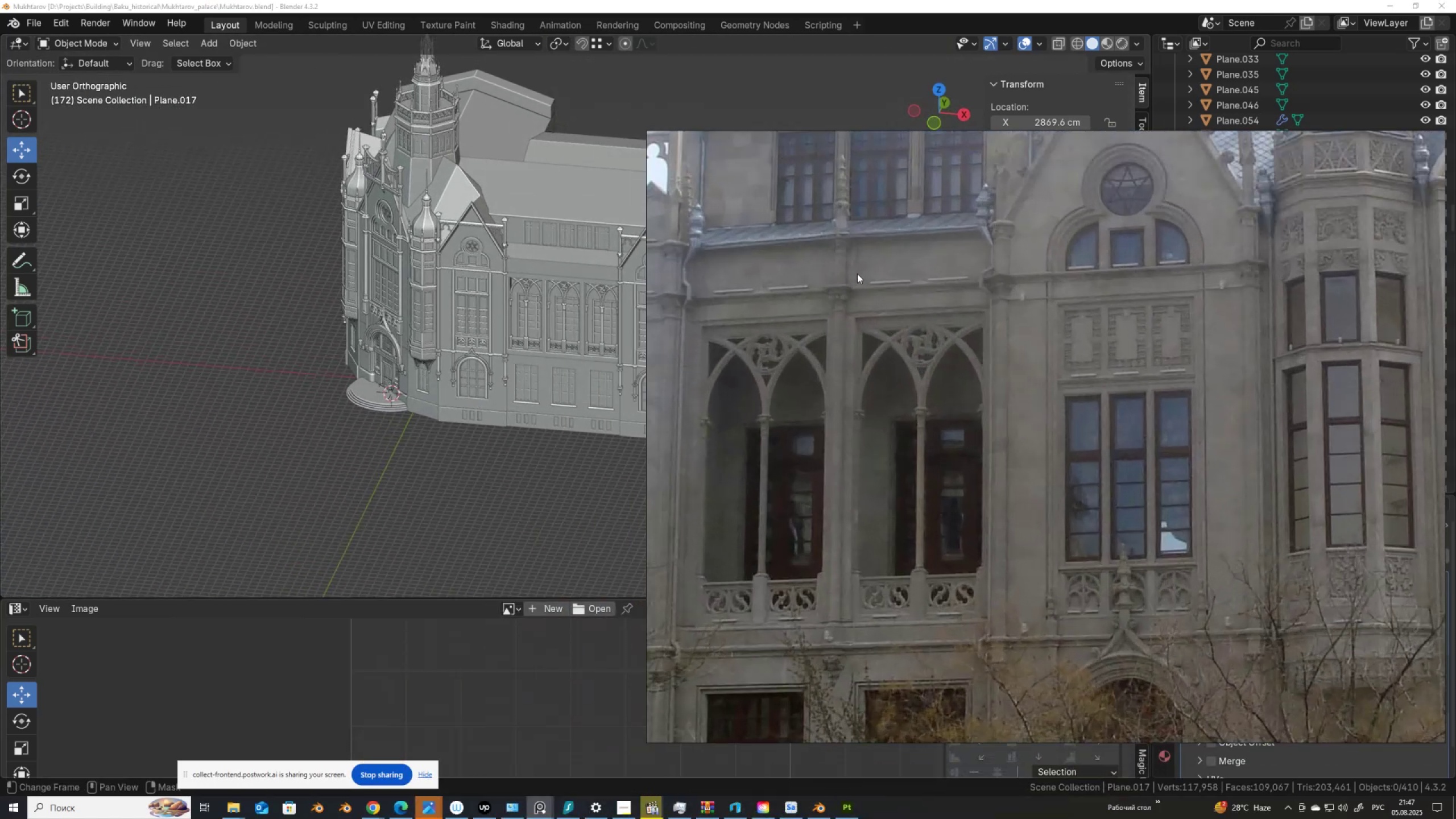 
scroll: coordinate [957, 292], scroll_direction: down, amount: 12.0
 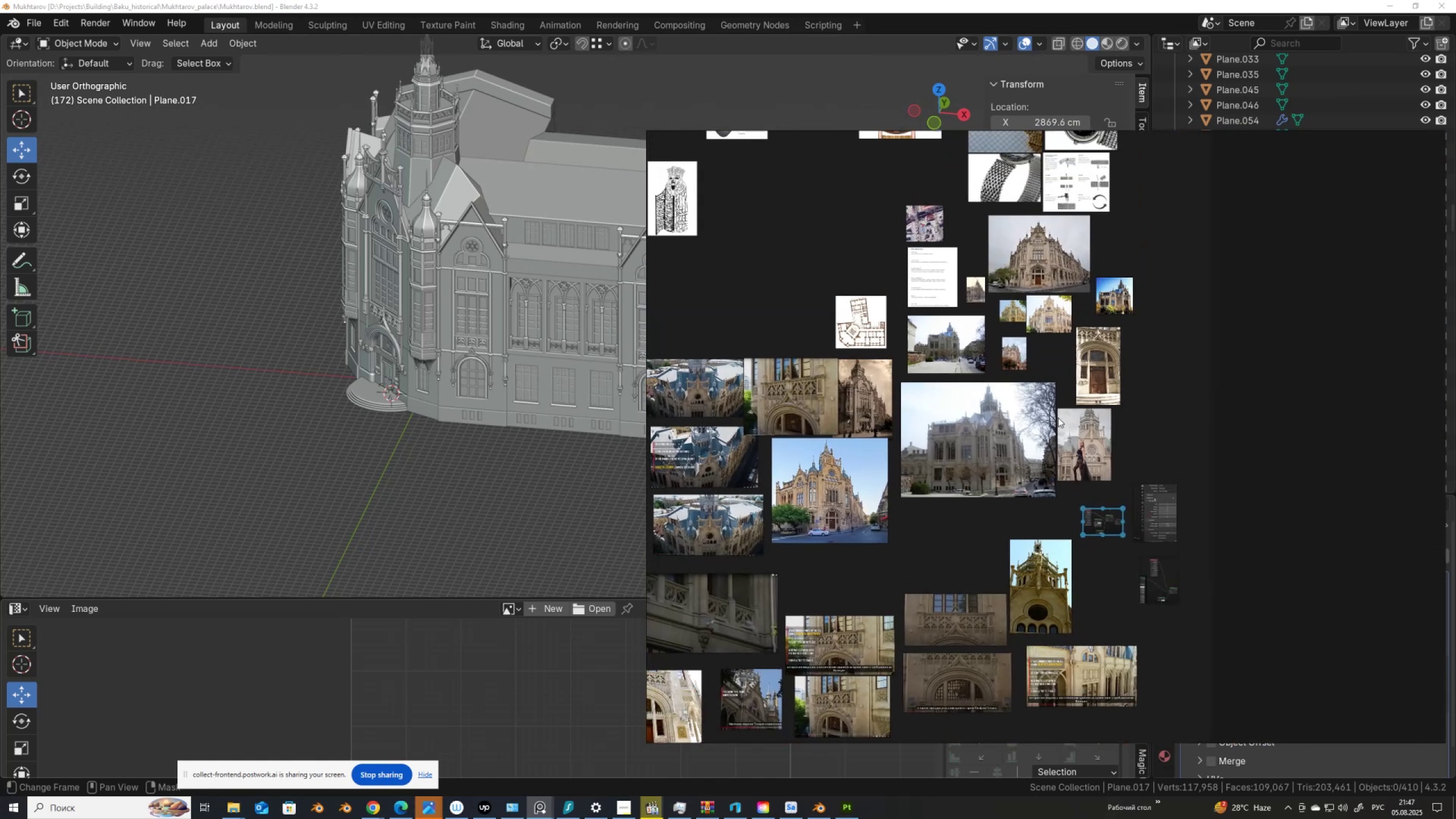 
scroll: coordinate [1135, 400], scroll_direction: up, amount: 13.0
 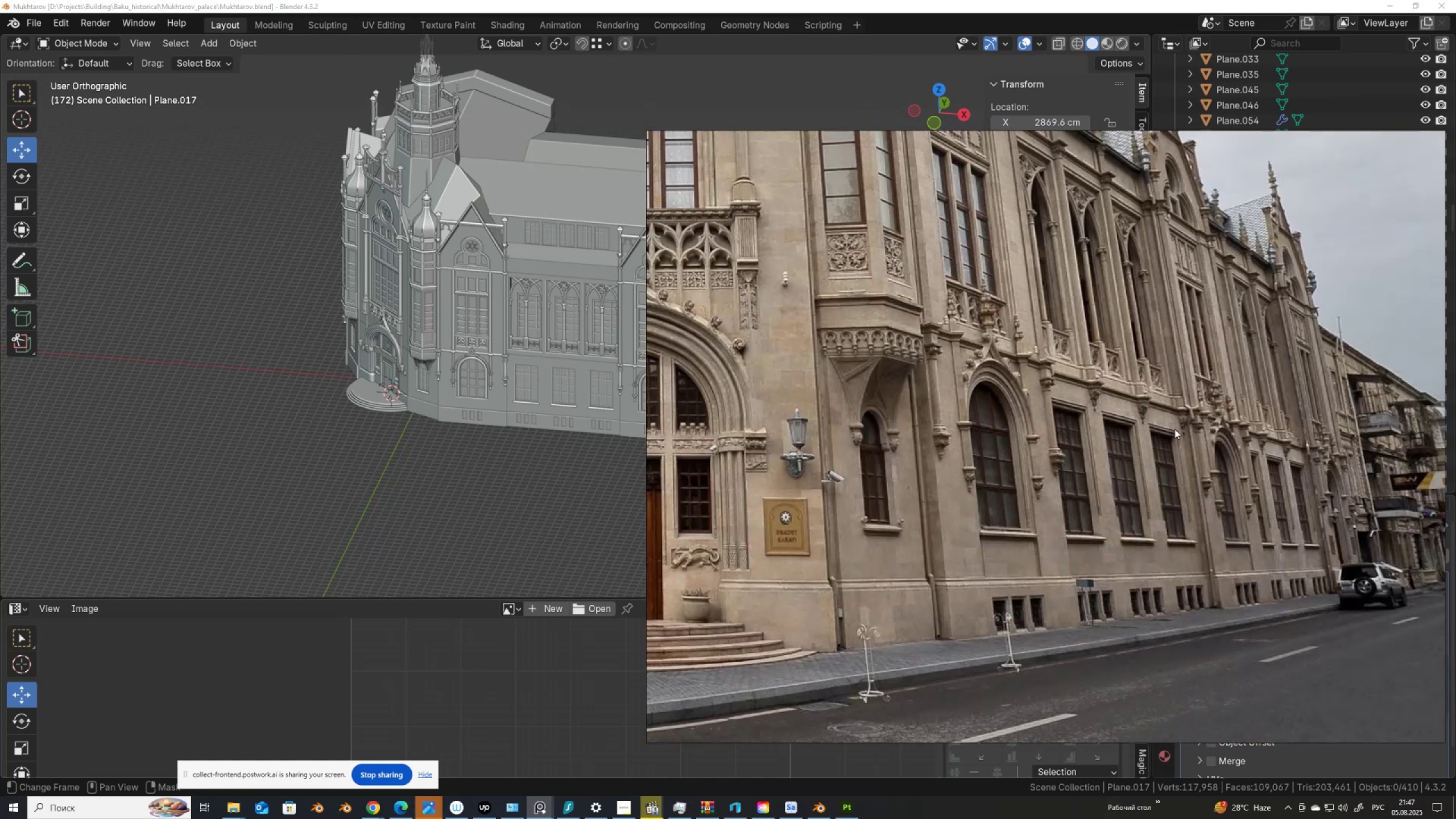 
scroll: coordinate [1120, 423], scroll_direction: down, amount: 1.0
 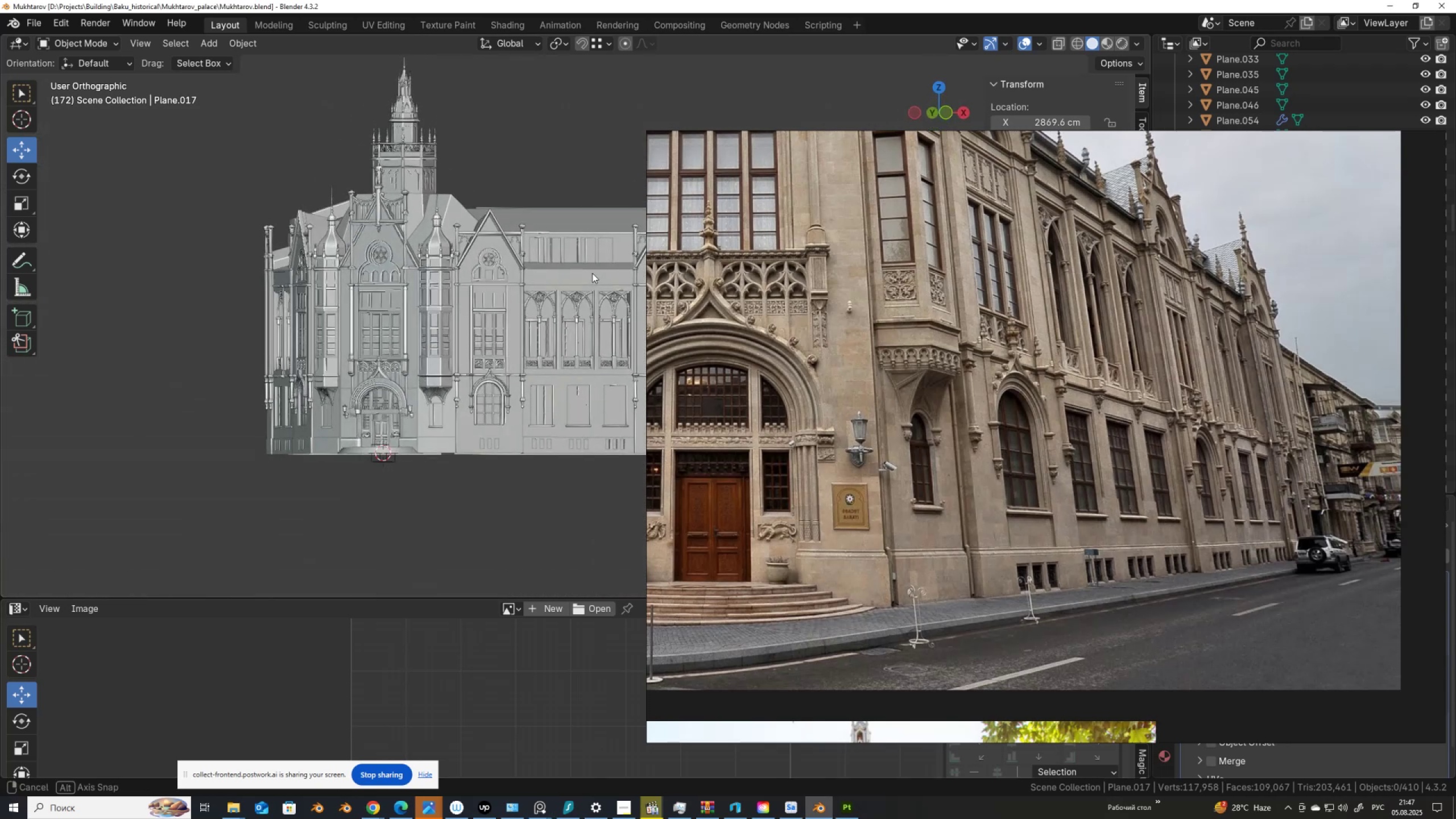 
scroll: coordinate [591, 315], scroll_direction: up, amount: 5.0
 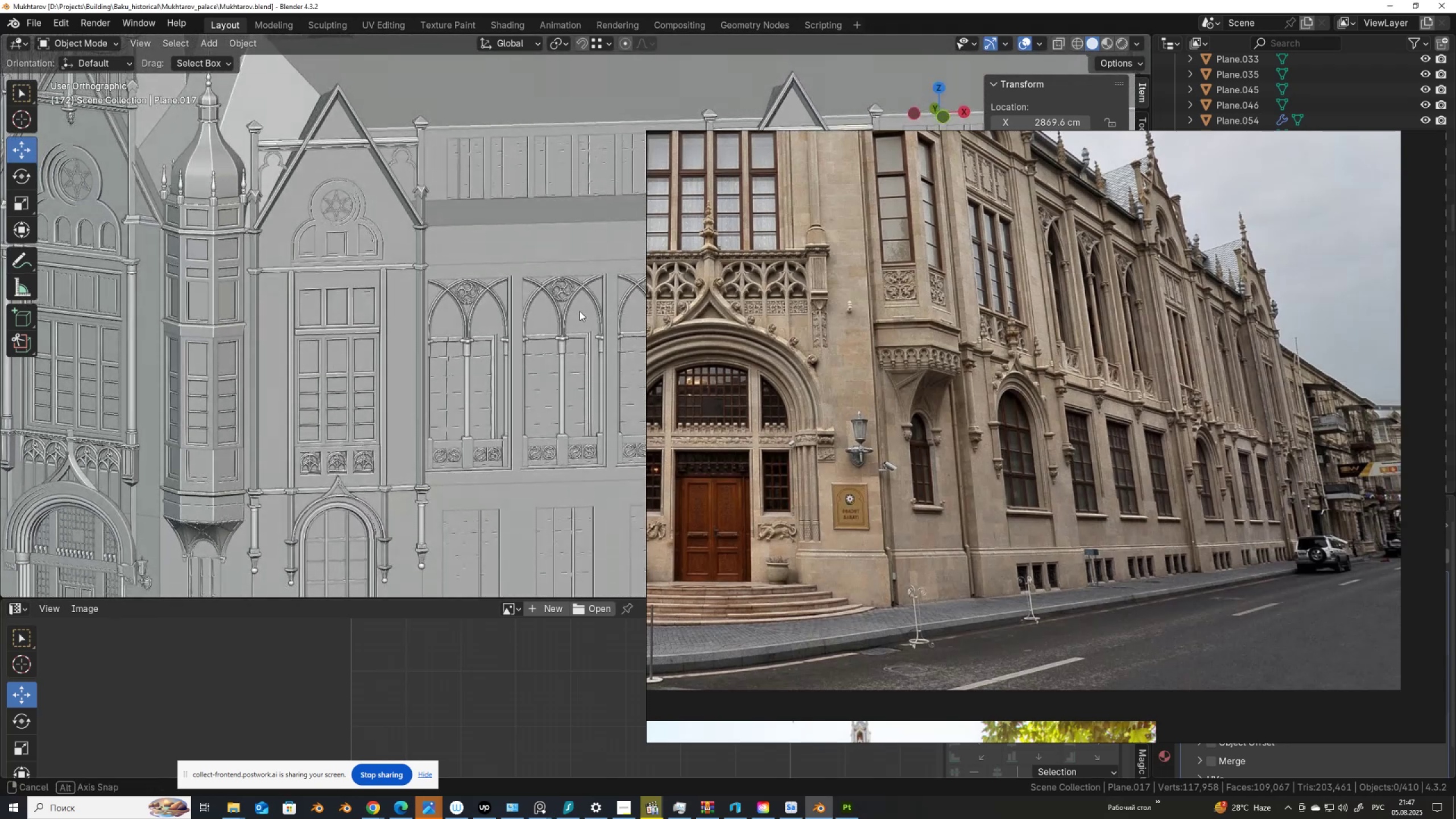 
wait(8.11)
 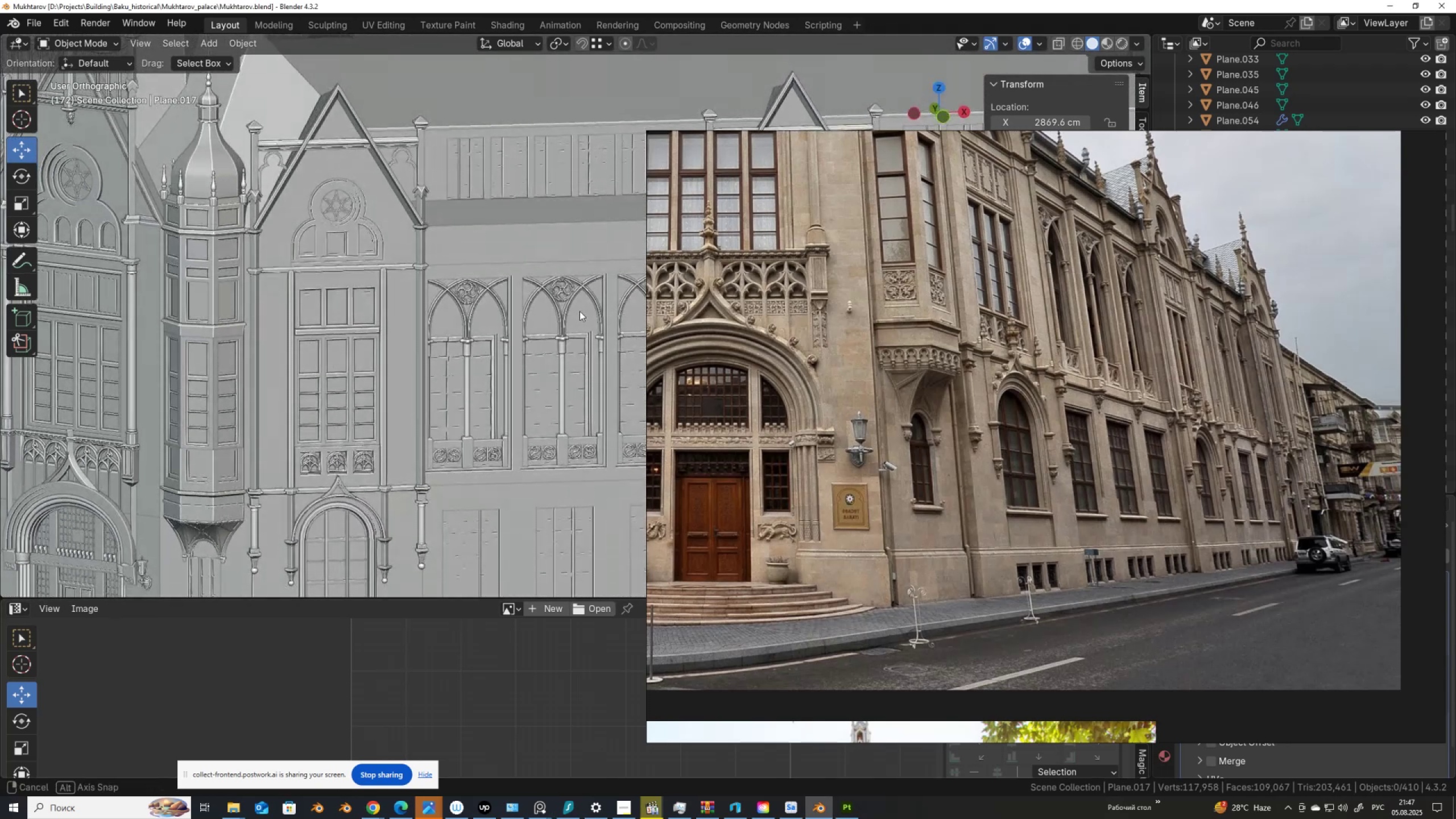 
scroll: coordinate [575, 344], scroll_direction: down, amount: 5.0
 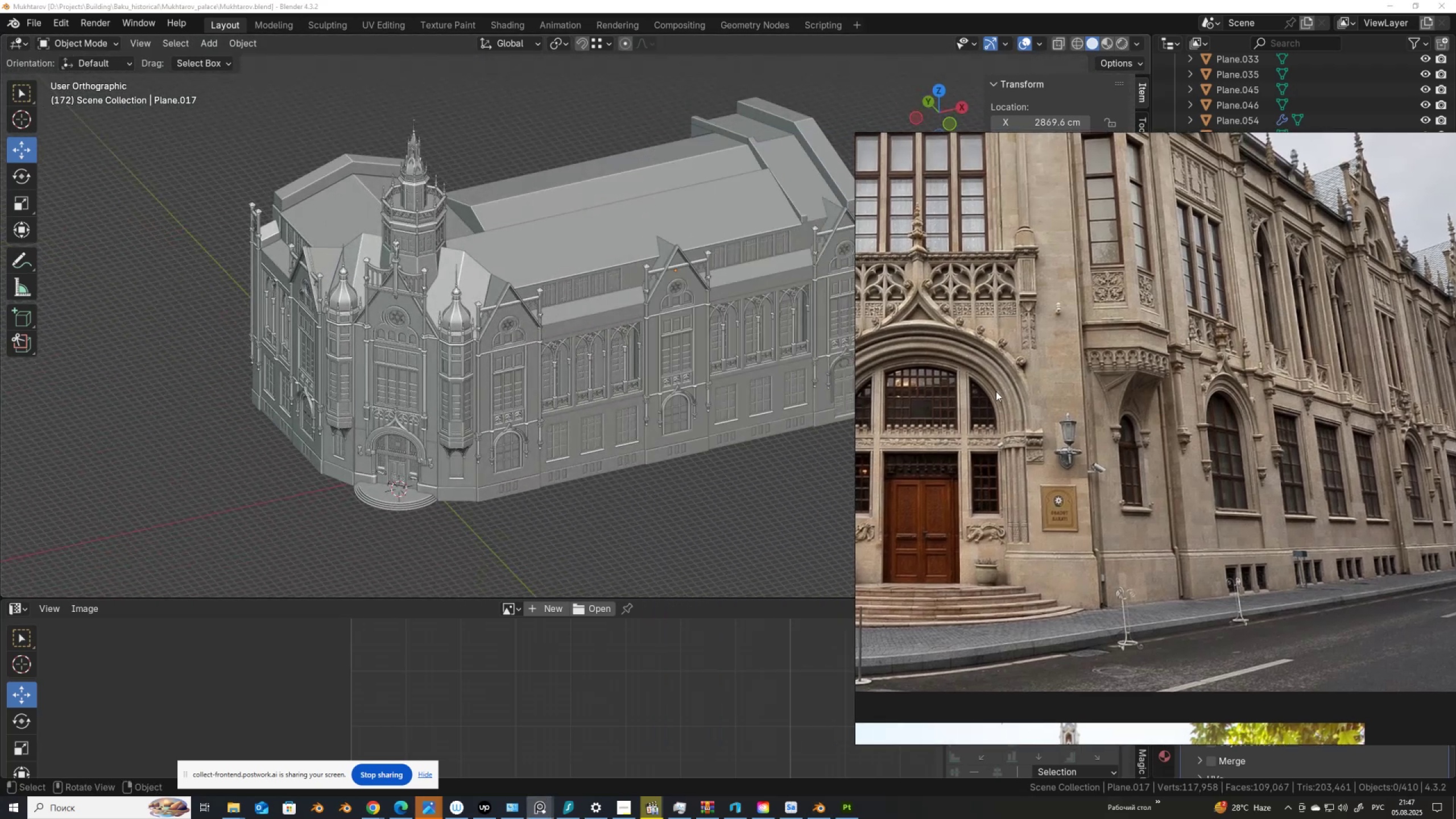 
wait(6.67)
 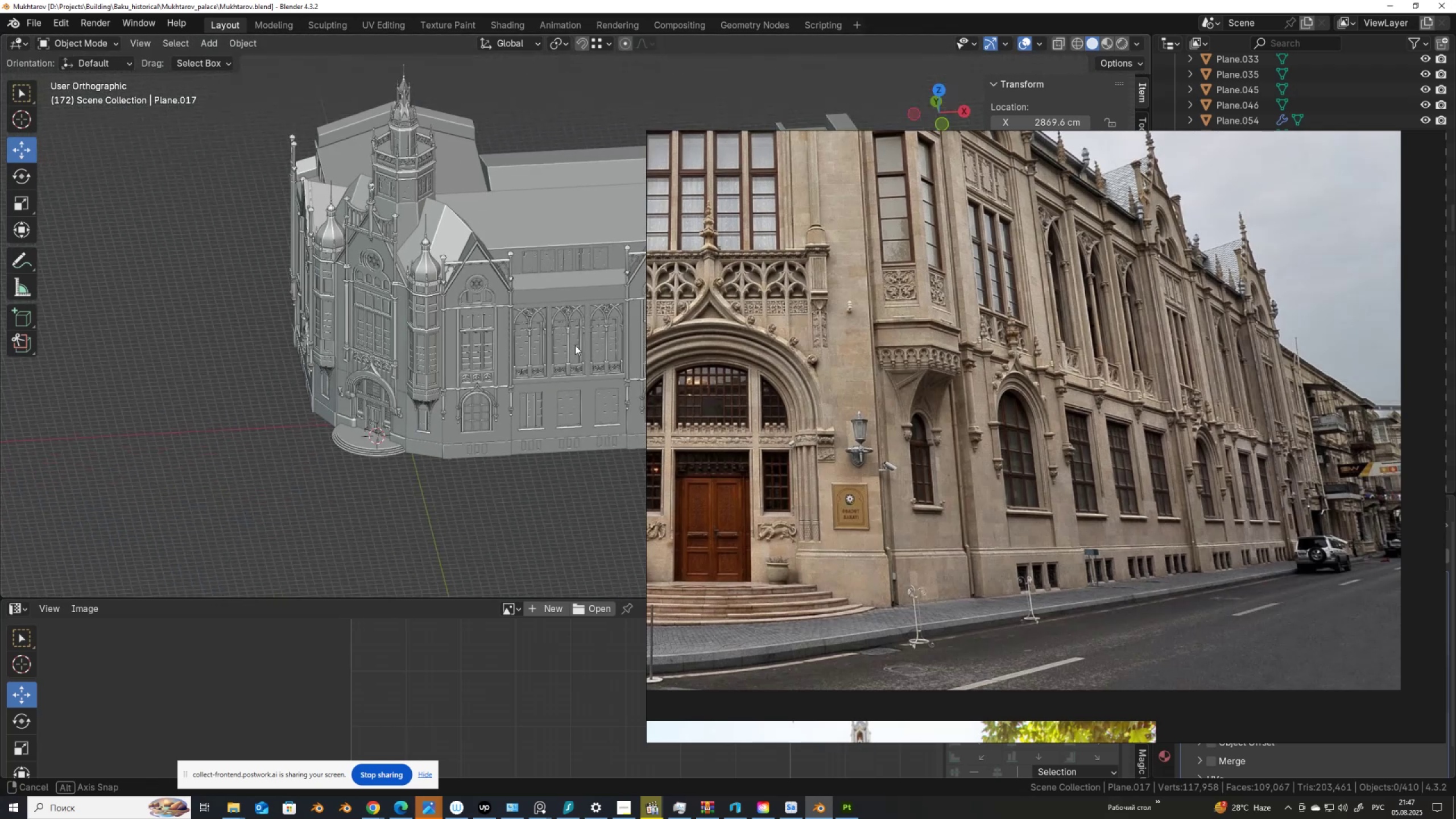 
scroll: coordinate [696, 395], scroll_direction: up, amount: 3.0
 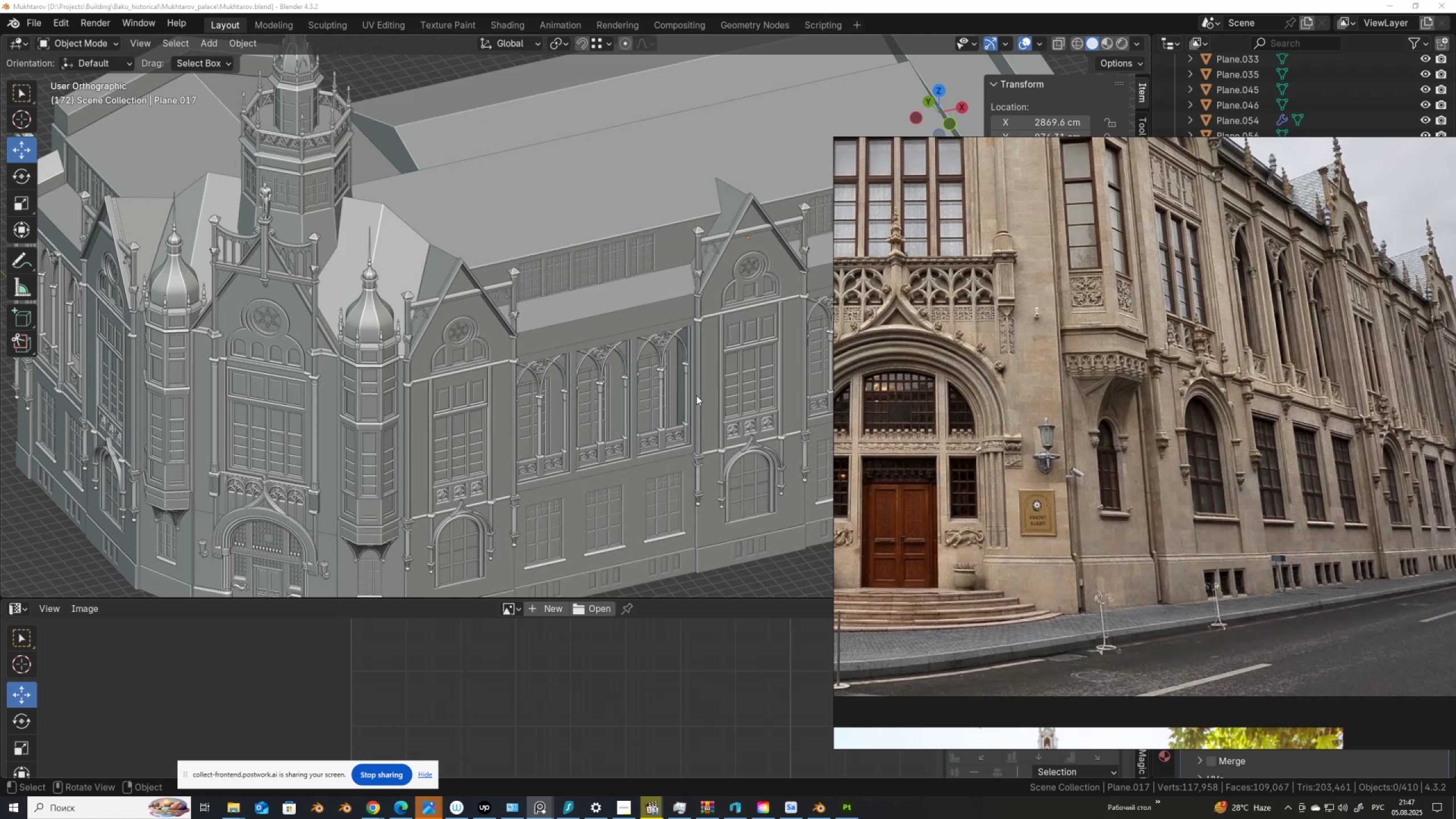 
scroll: coordinate [696, 395], scroll_direction: down, amount: 2.0
 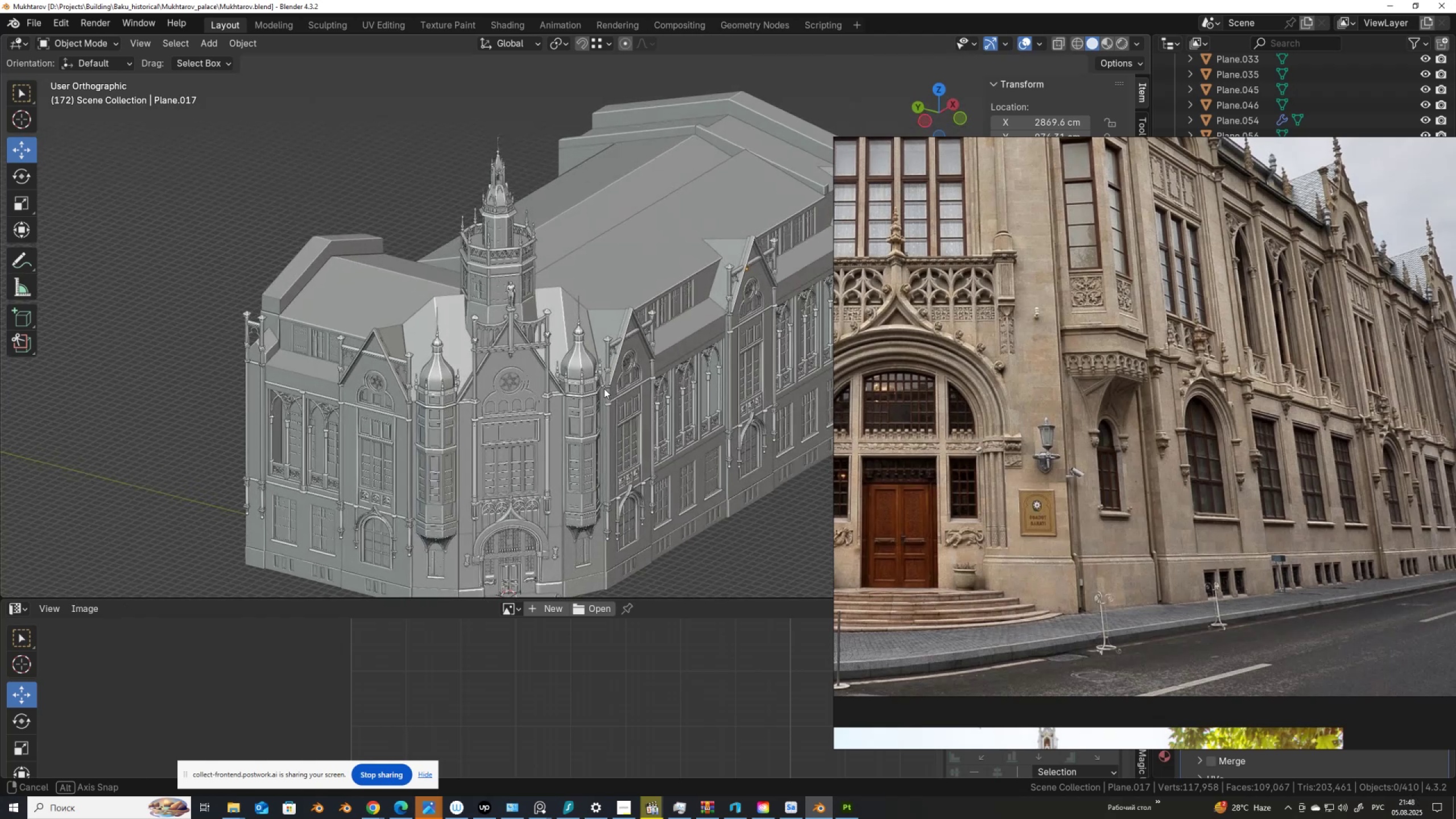 
wait(16.66)
 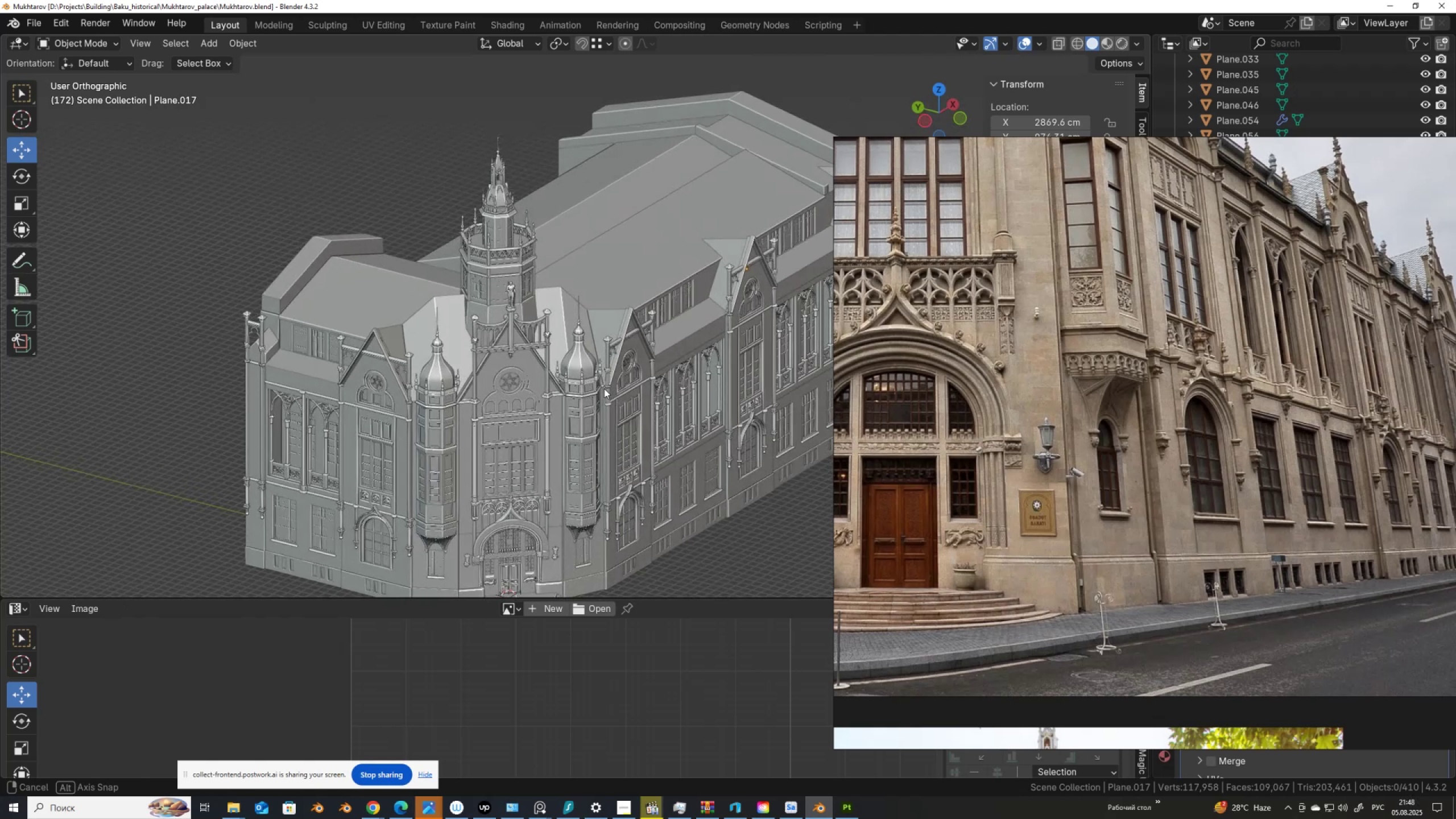 
scroll: coordinate [473, 369], scroll_direction: up, amount: 2.0
 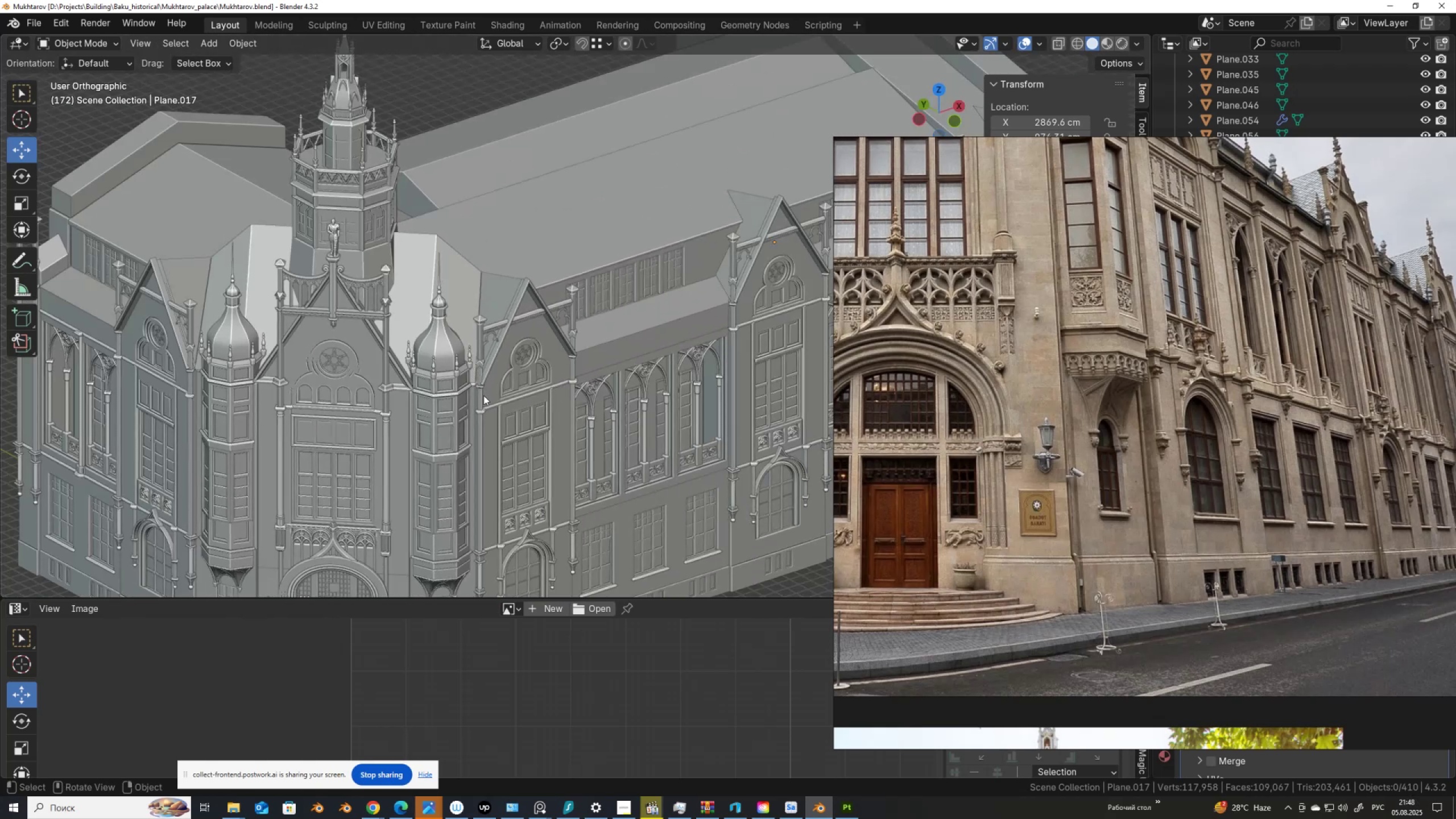 
hold_key(key=ShiftLeft, duration=0.79)
 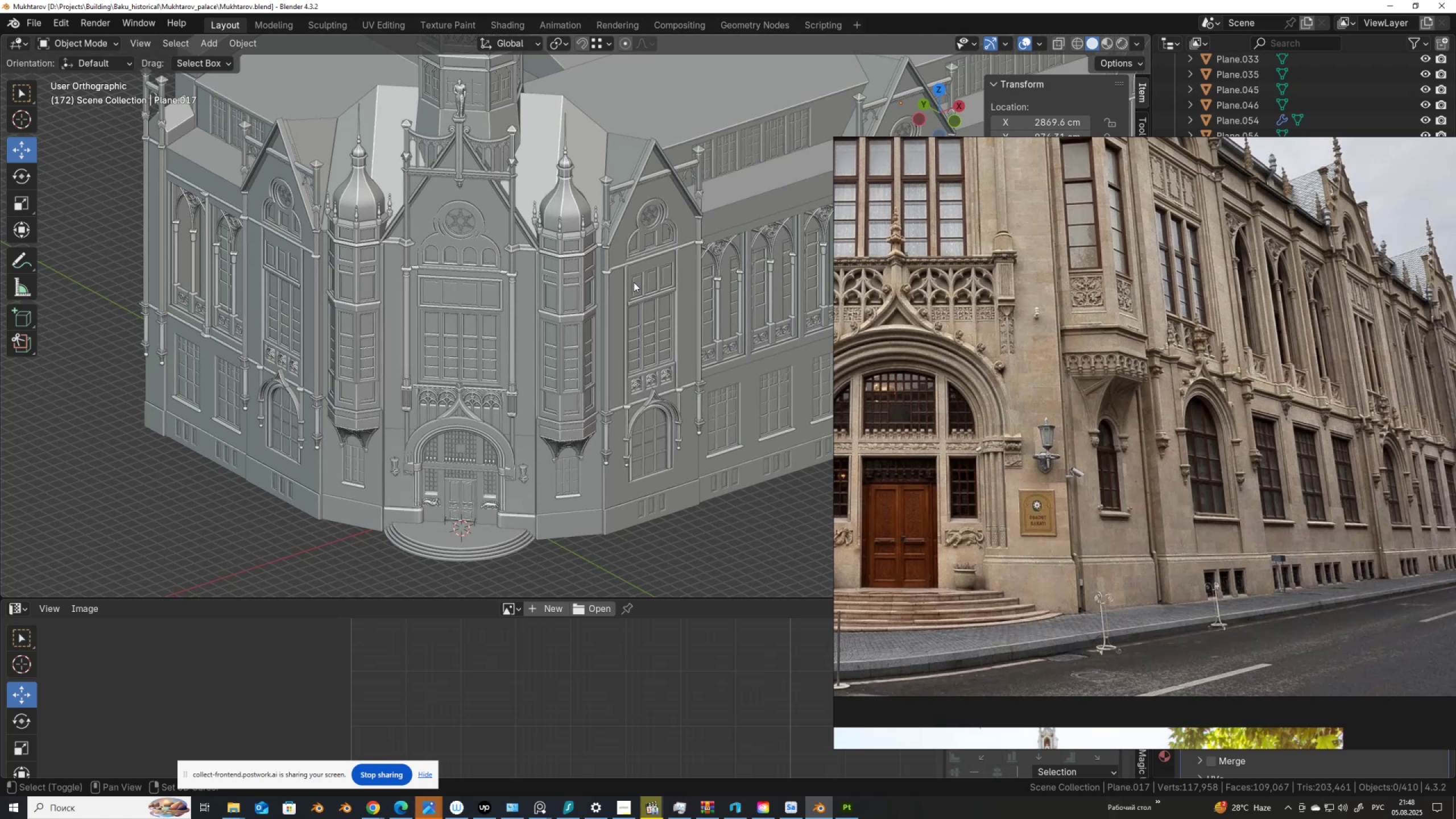 
scroll: coordinate [633, 288], scroll_direction: up, amount: 2.0
 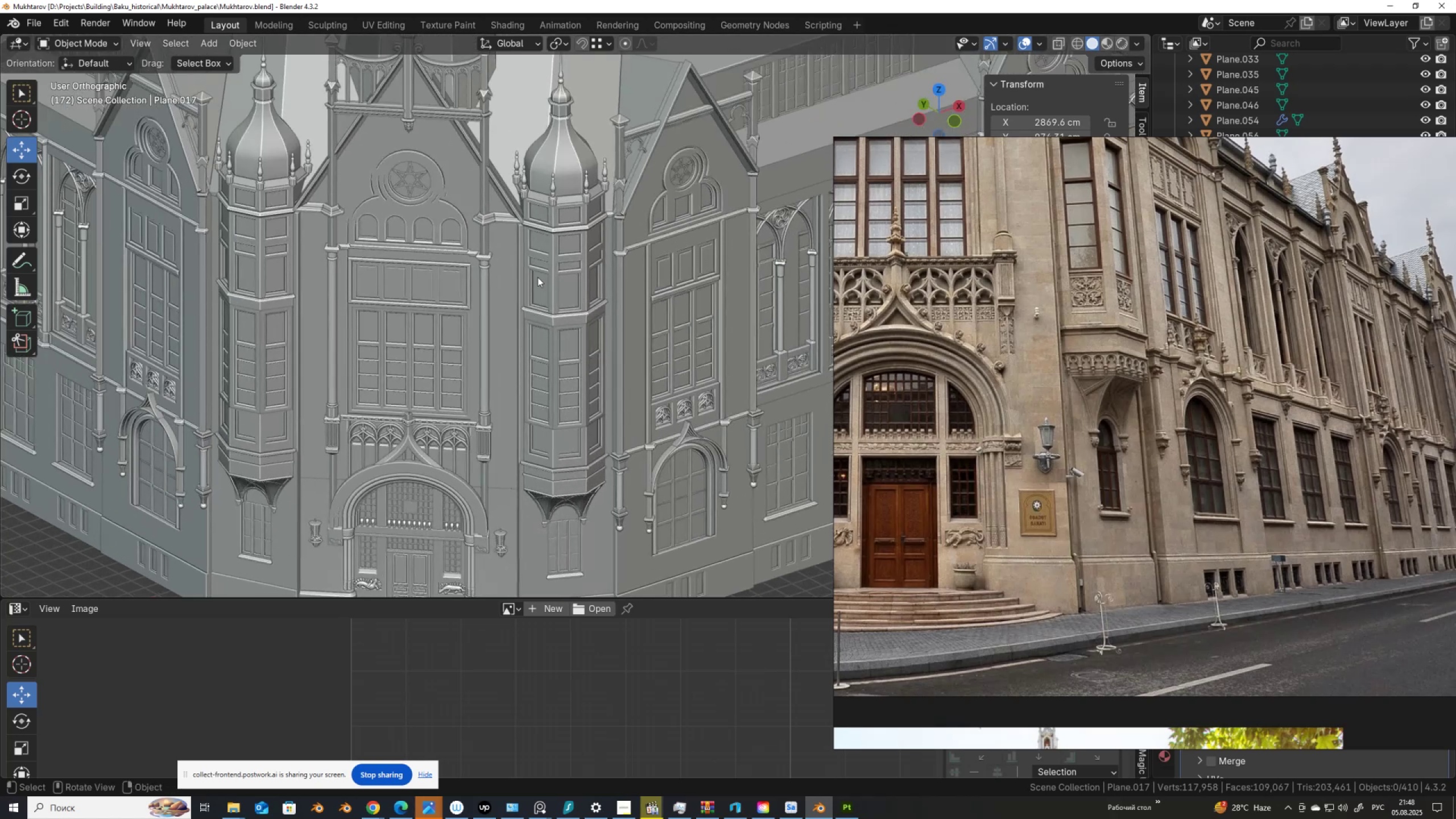 
hold_key(key=ShiftLeft, duration=0.84)
 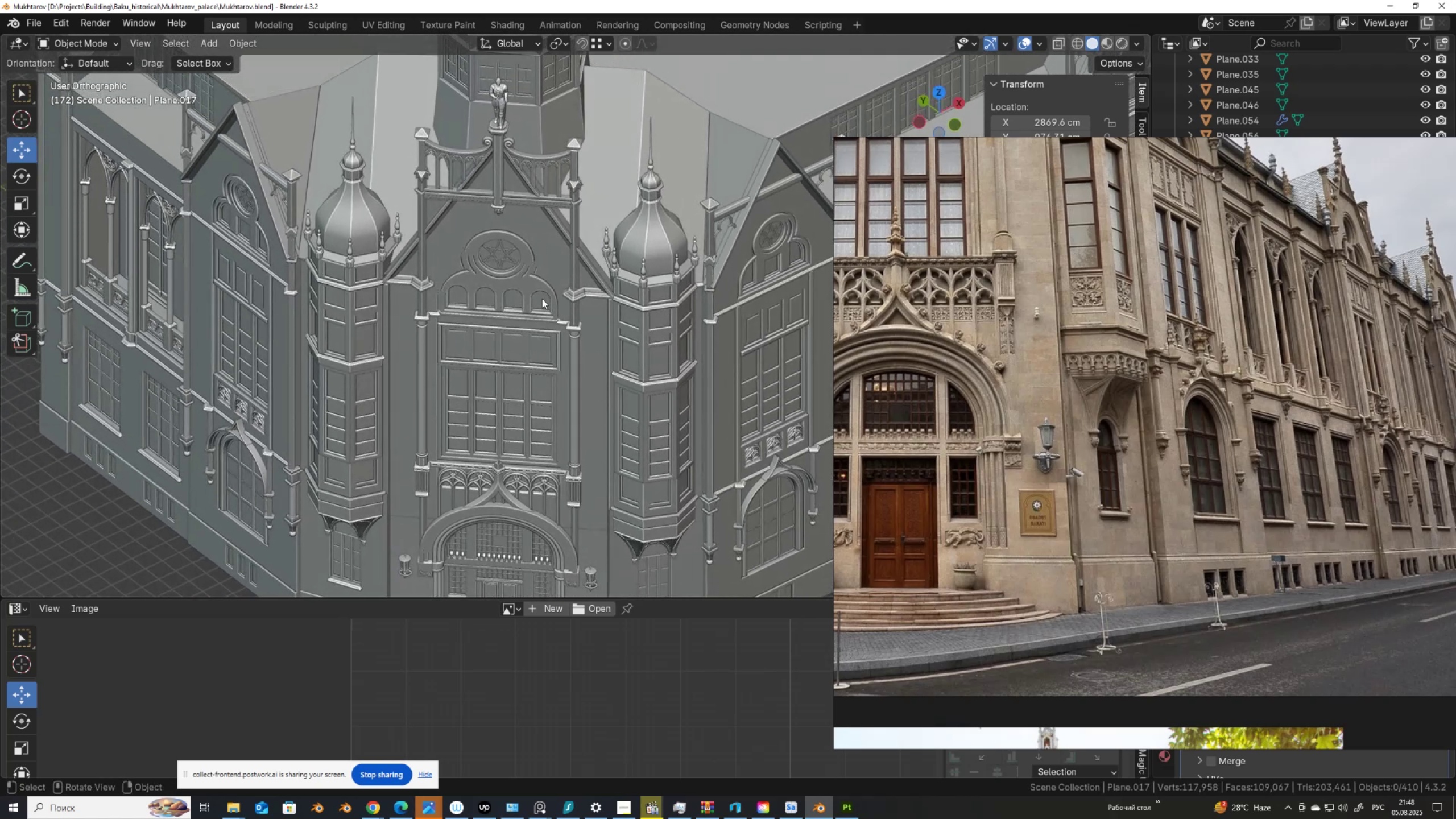 
scroll: coordinate [542, 299], scroll_direction: down, amount: 2.0
 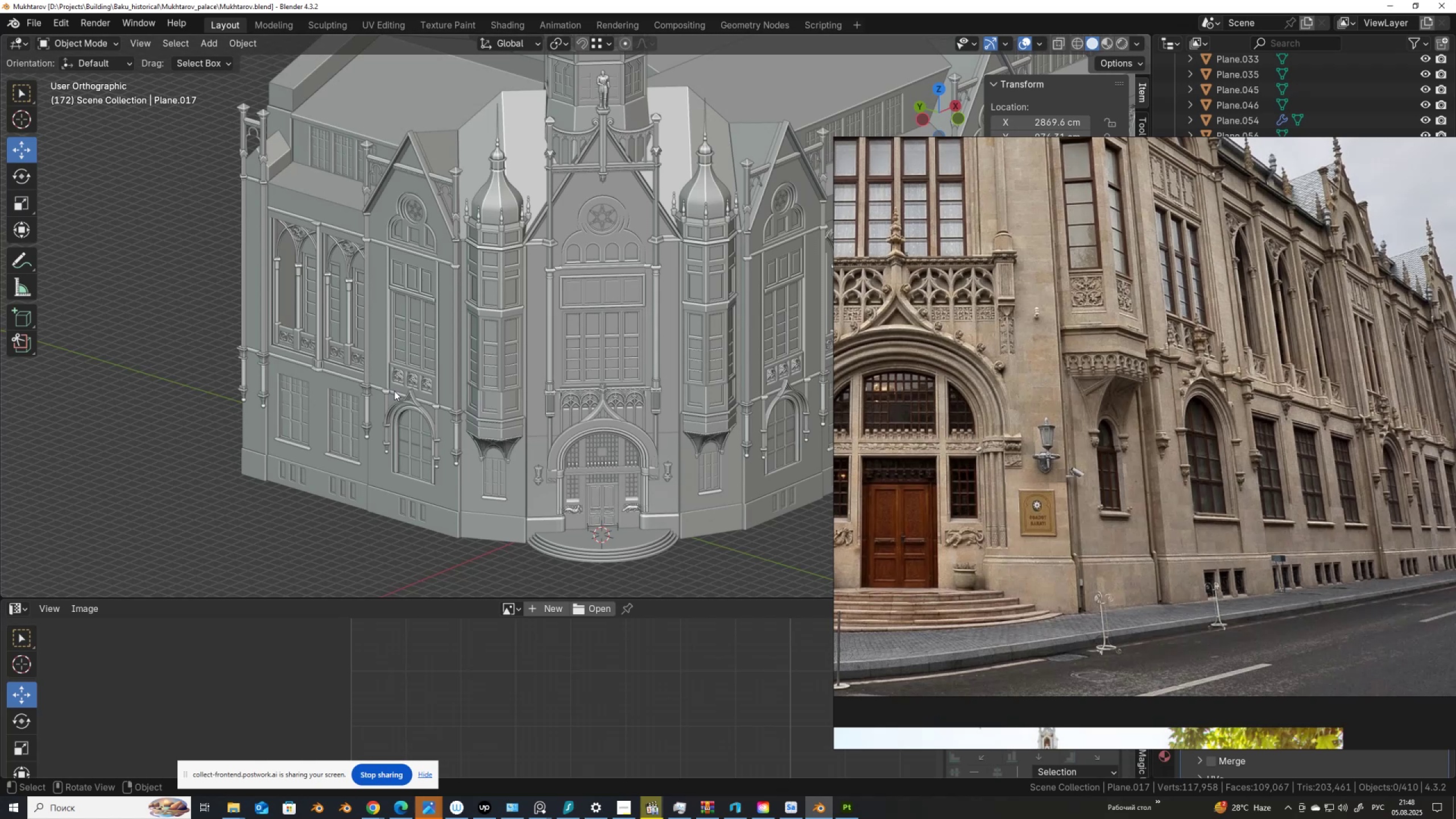 
wait(23.68)
 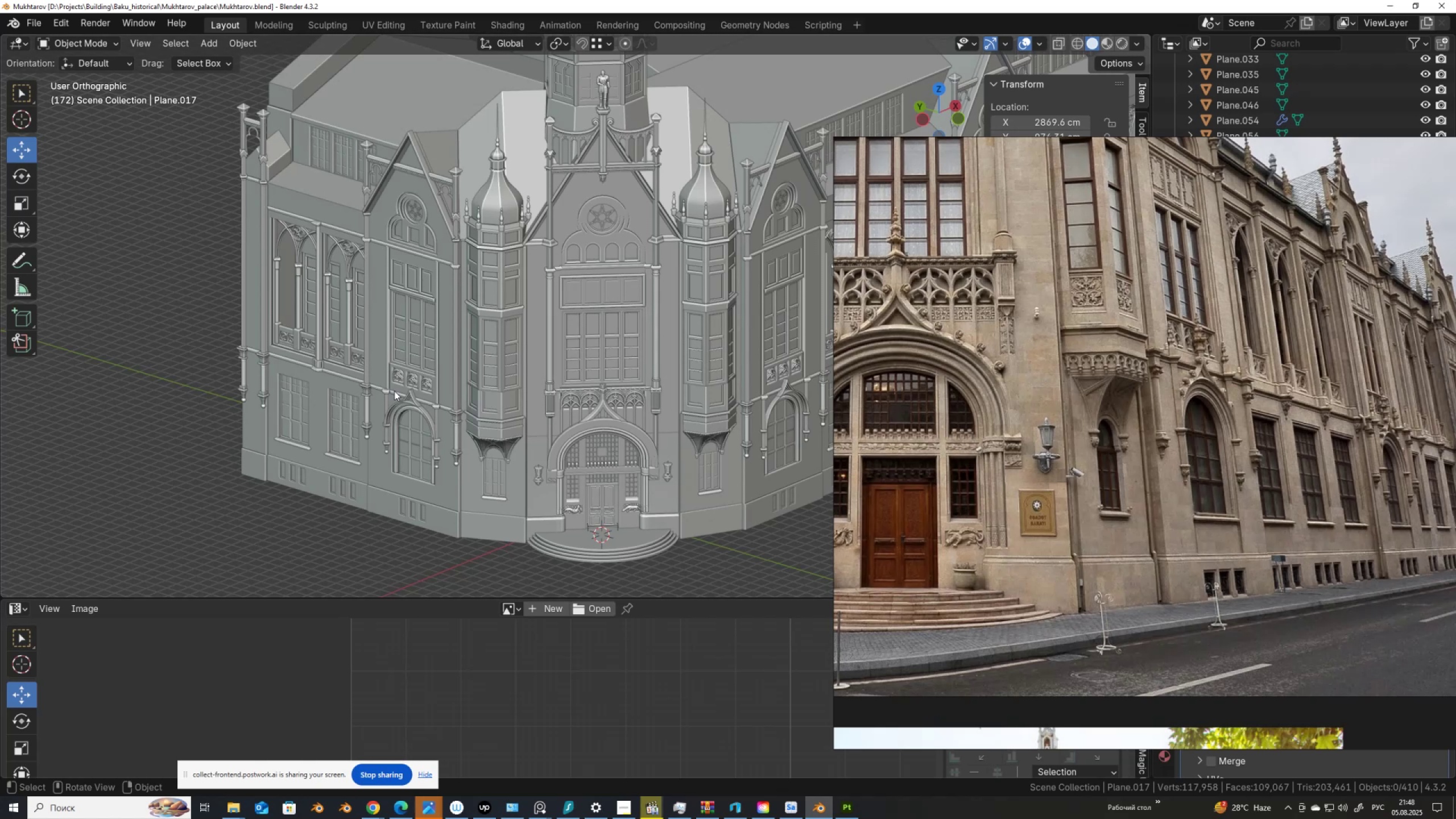 
scroll: coordinate [577, 36], scroll_direction: up, amount: 4.0
 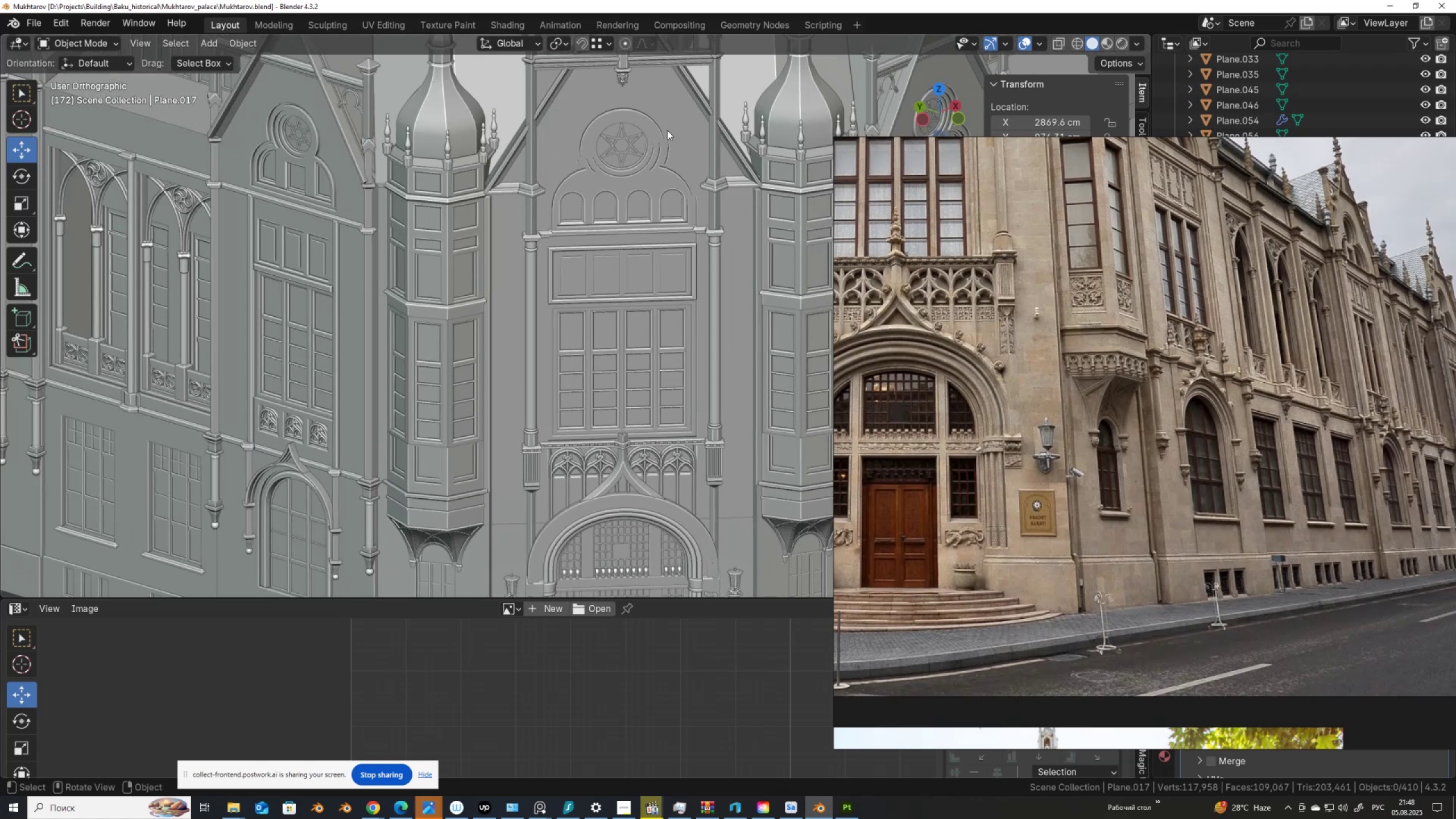 
hold_key(key=ShiftLeft, duration=0.38)
 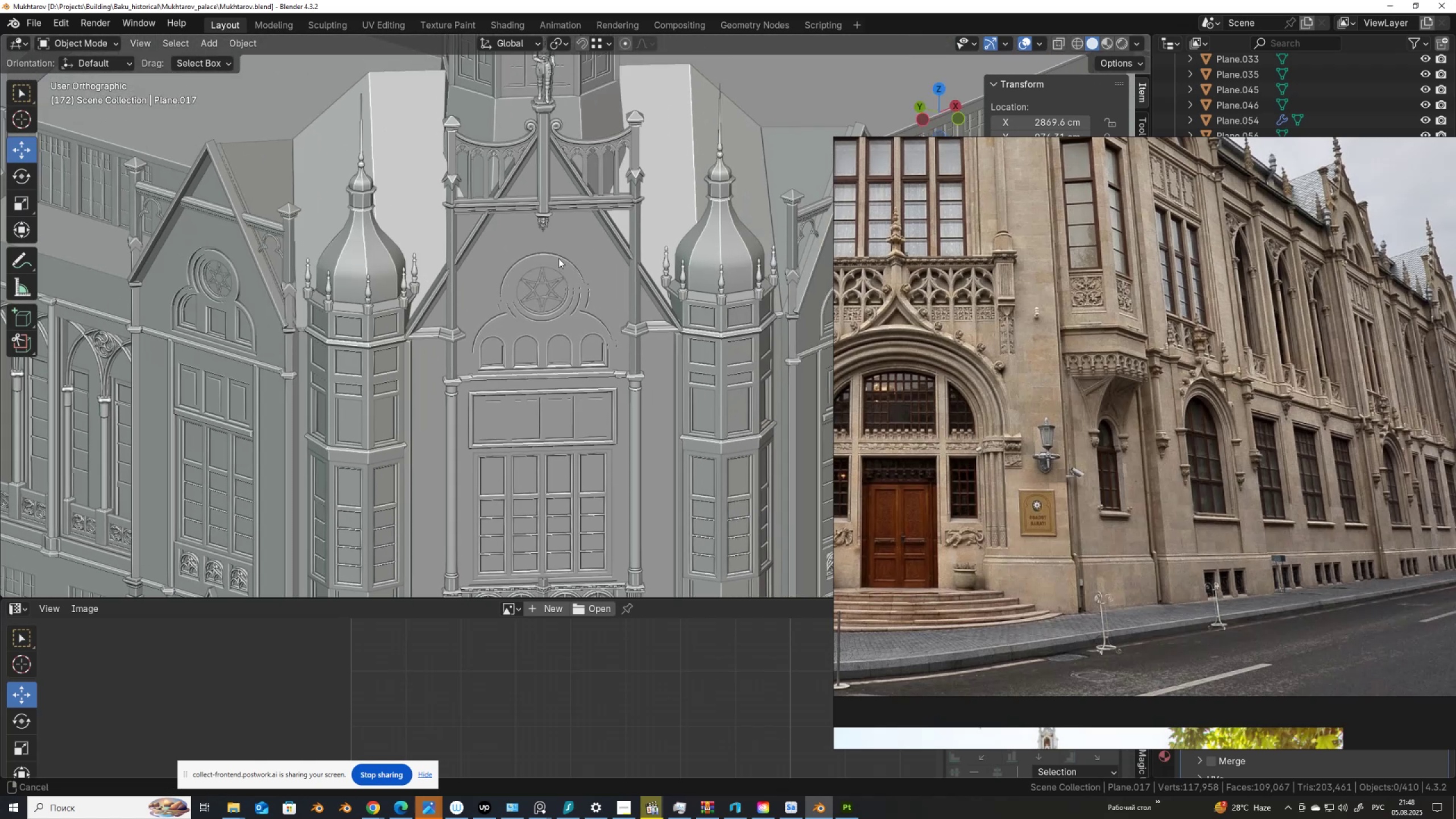 
scroll: coordinate [514, 241], scroll_direction: up, amount: 9.0
 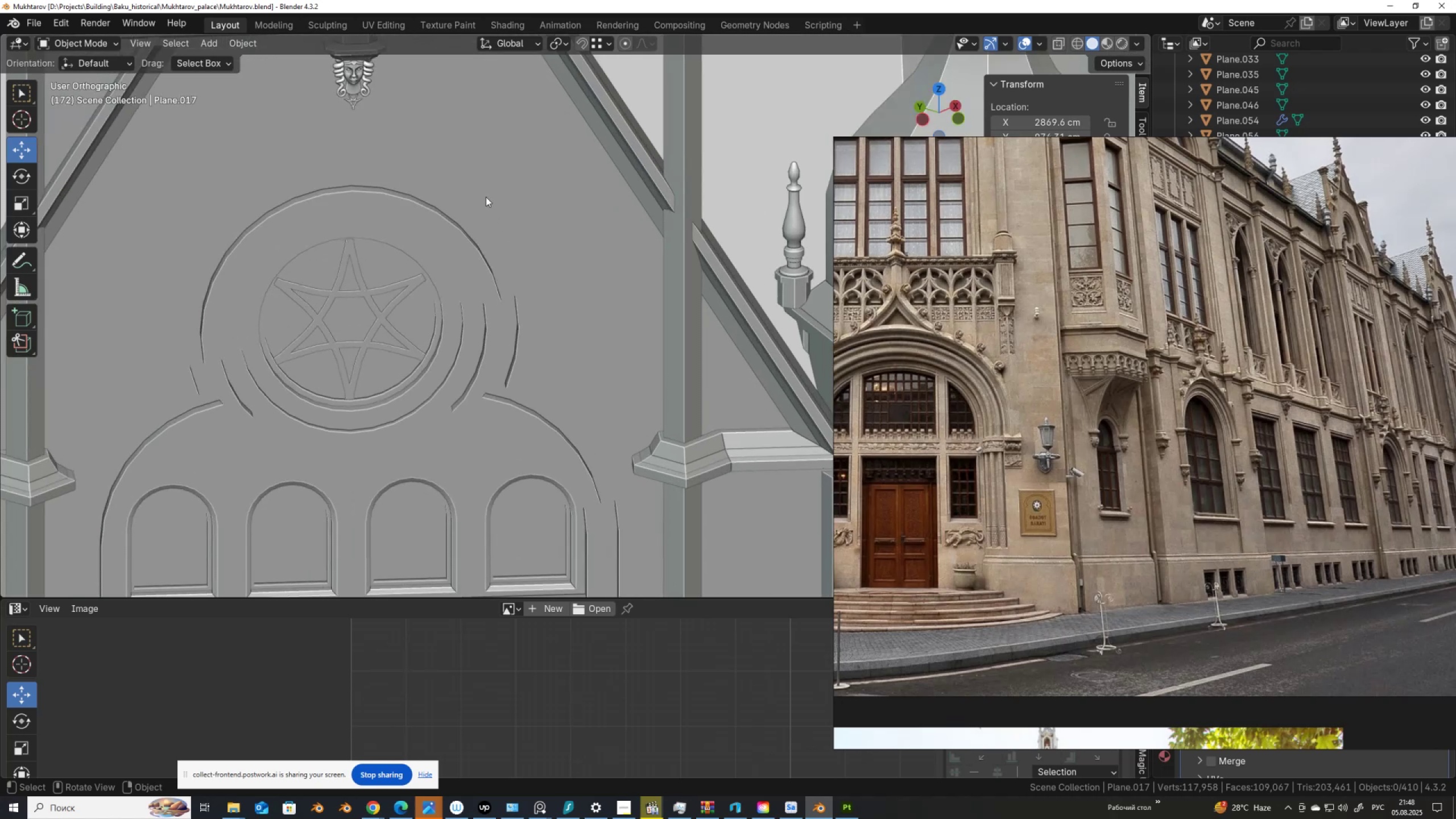 
hold_key(key=ShiftLeft, duration=0.42)
scroll: coordinate [503, 299], scroll_direction: up, amount: 7.0
 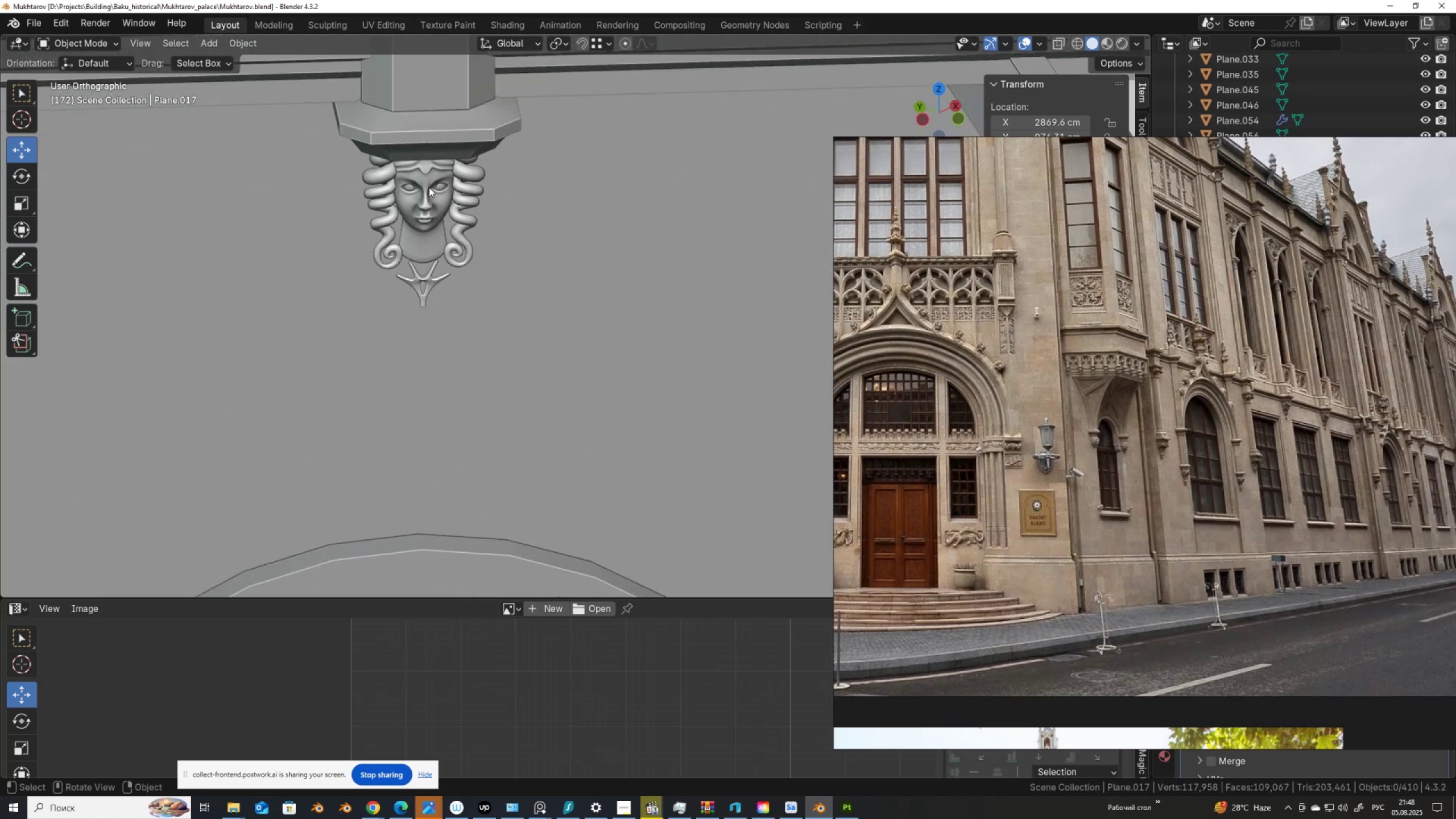 
left_click([409, 186])
 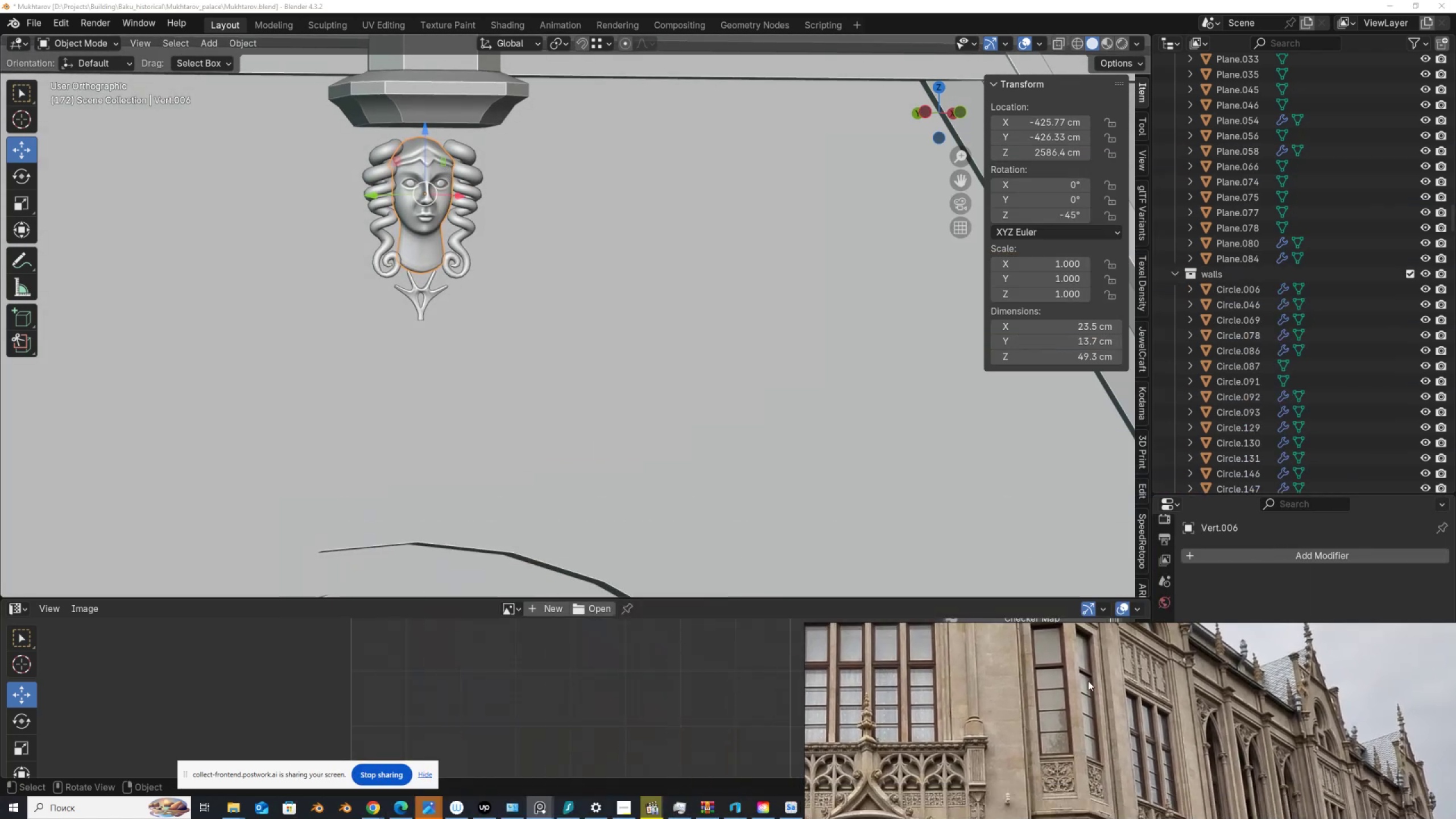 
wait(5.64)
 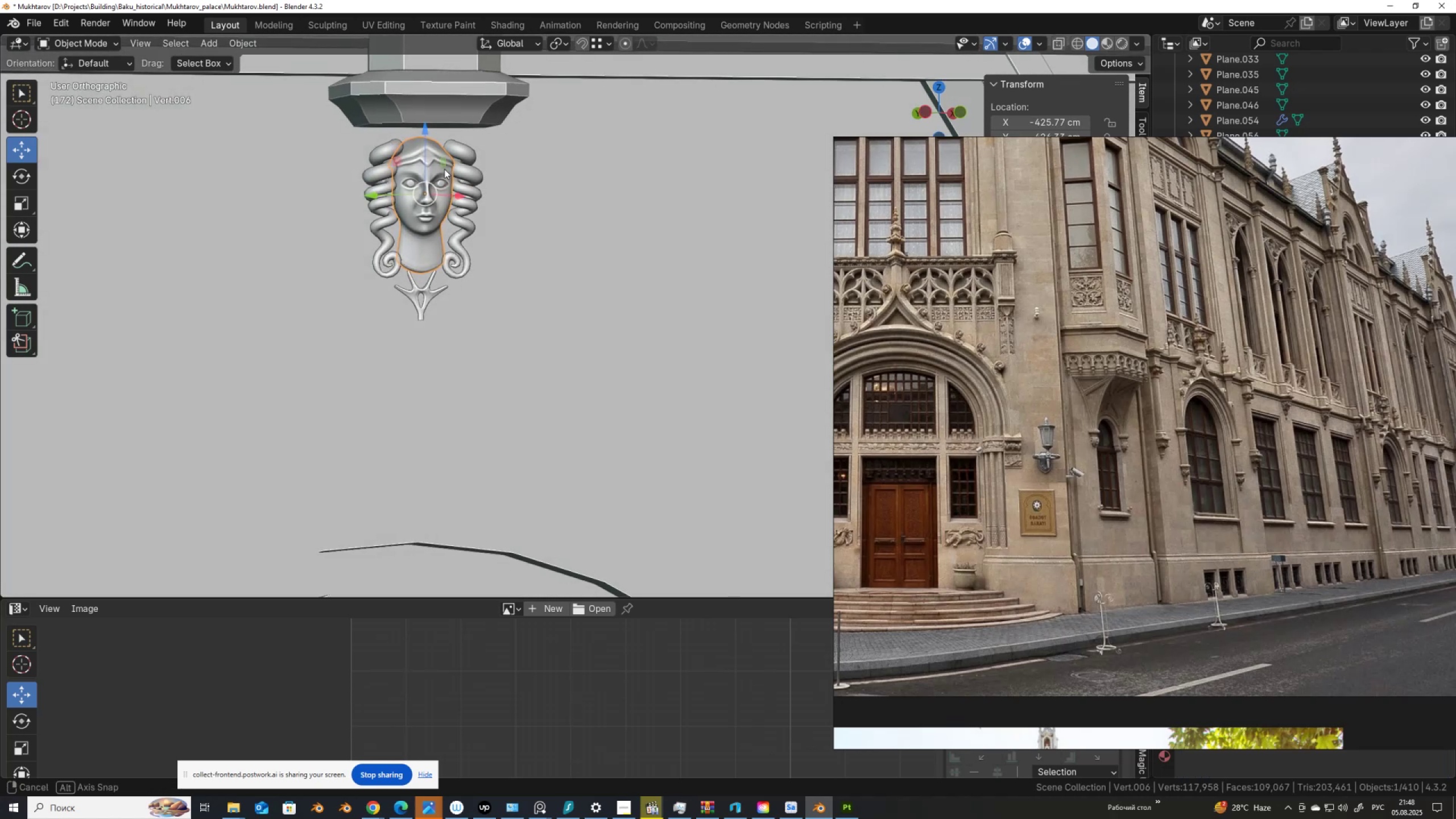 
scroll: coordinate [1285, 415], scroll_direction: down, amount: 26.0
 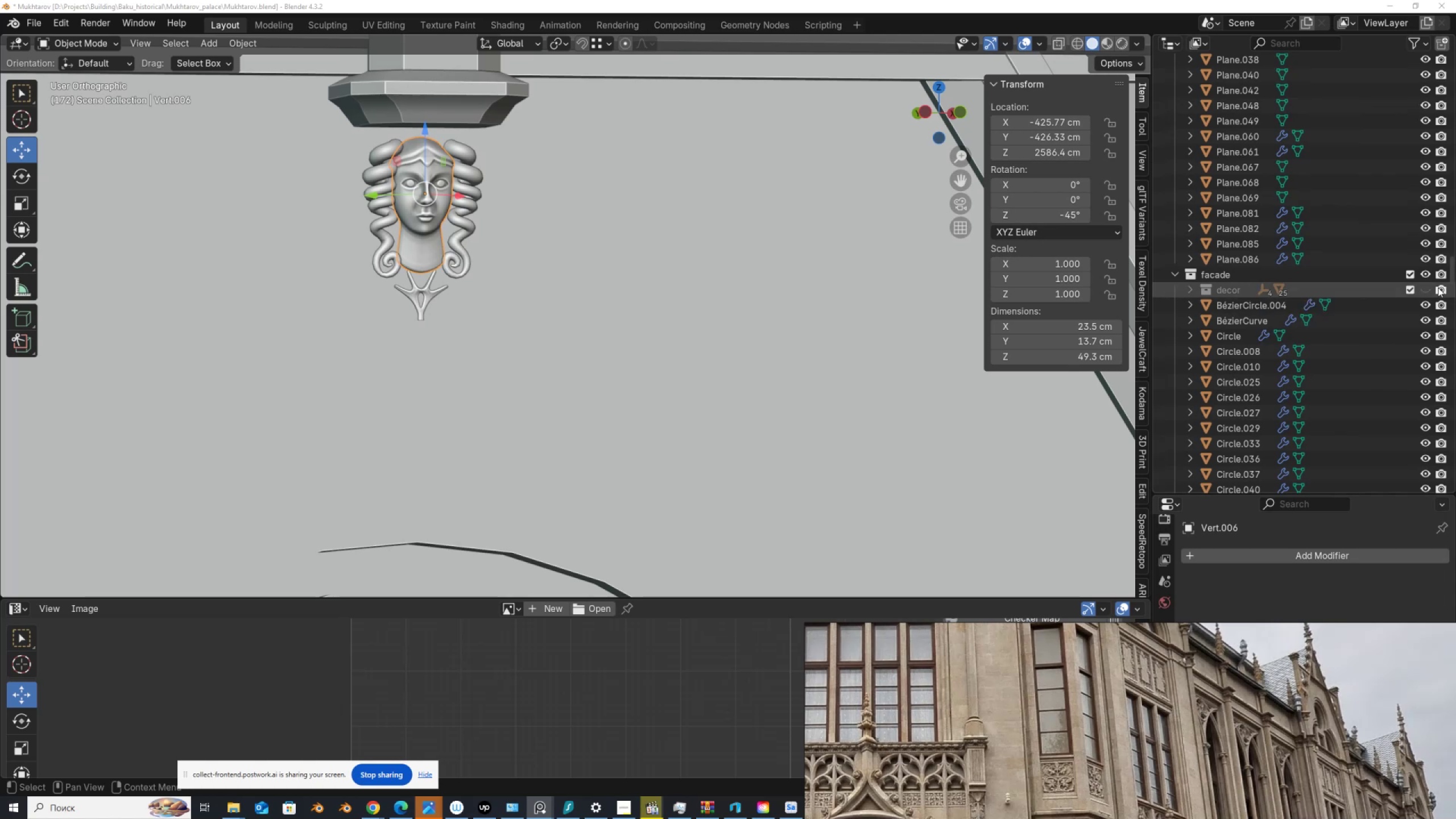 
left_click([1426, 291])
 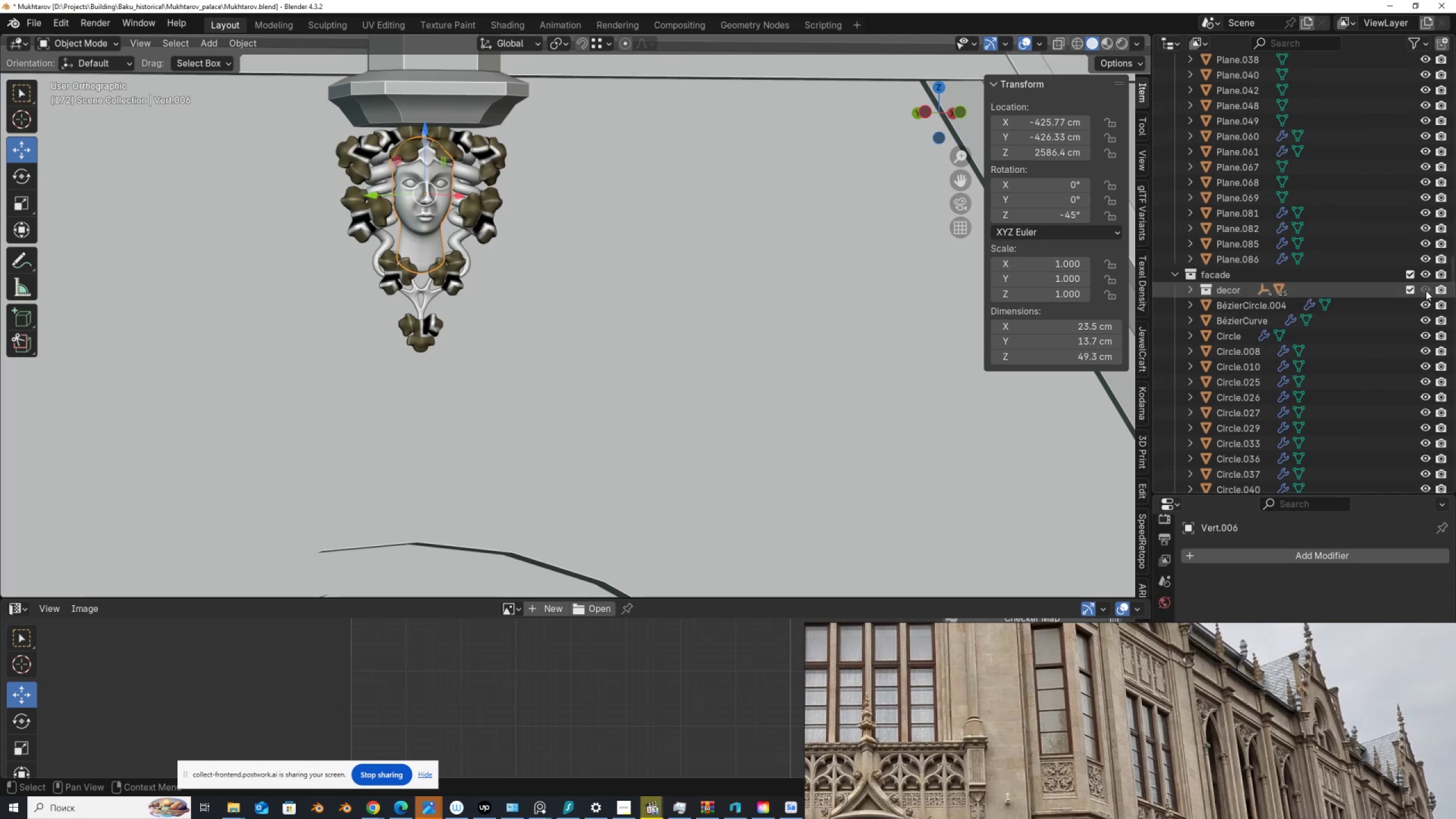 
left_click([427, 202])
 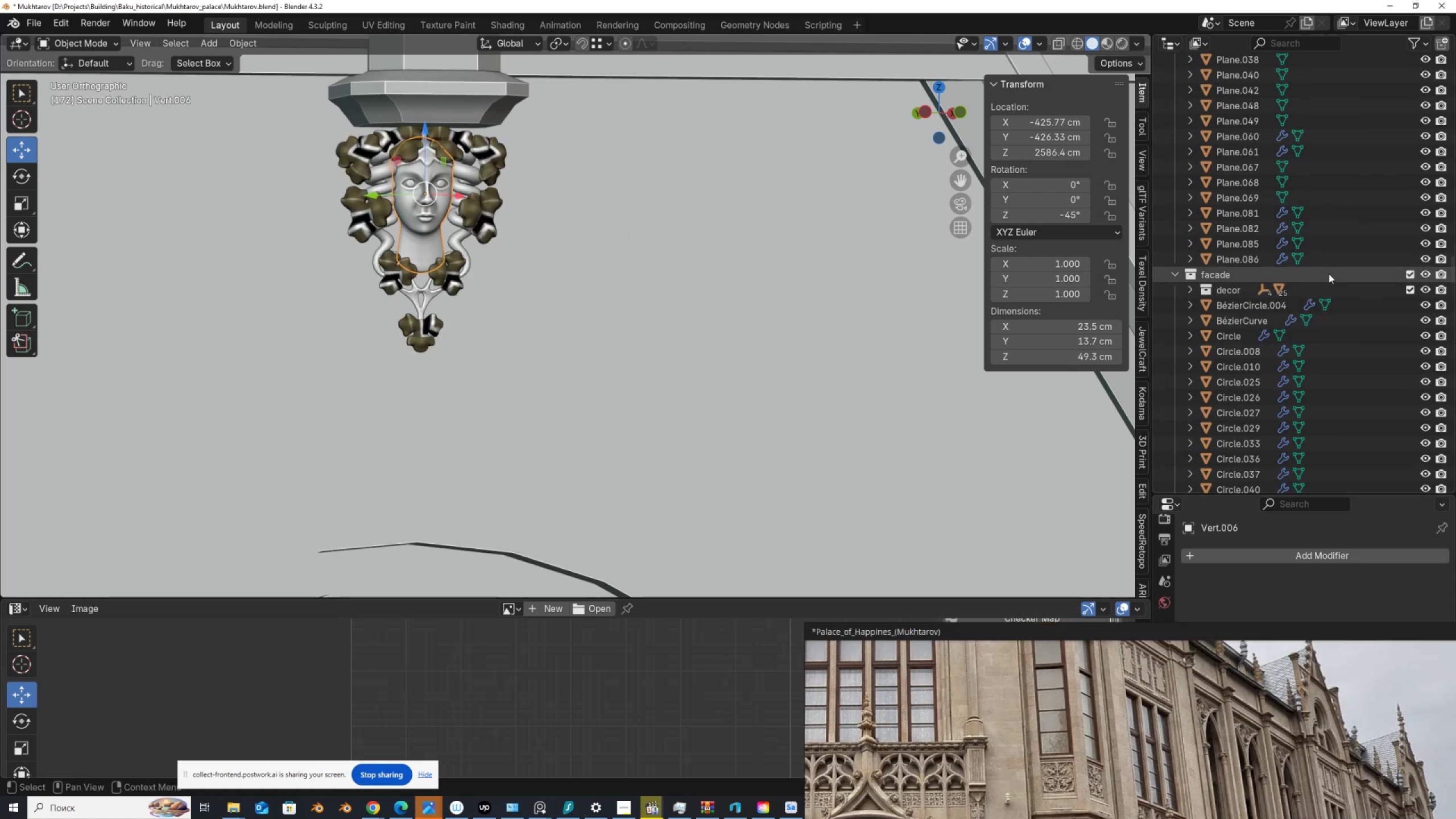 
key(NumpadDecimal)
 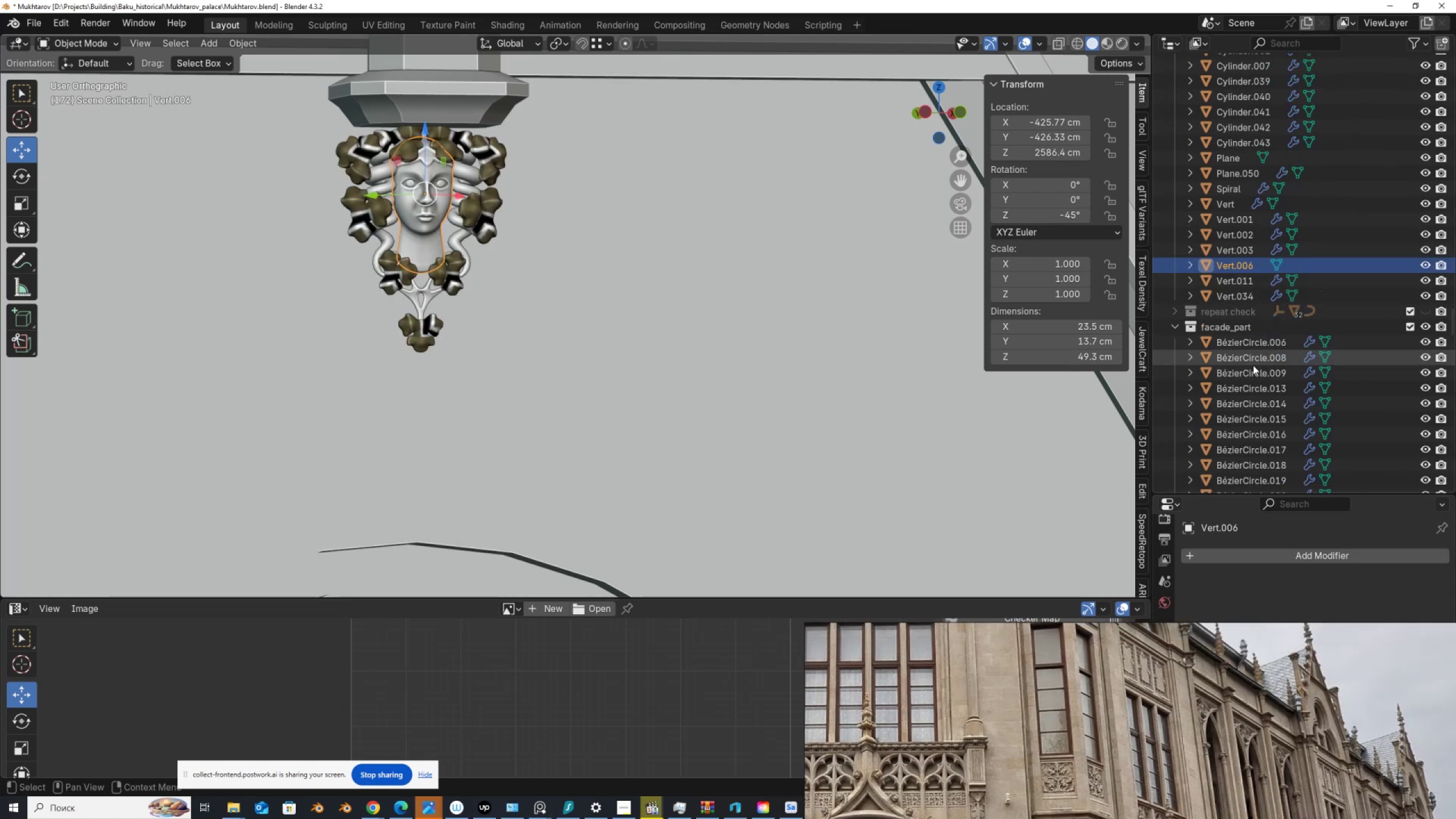 
scroll: coordinate [1261, 362], scroll_direction: up, amount: 27.0
 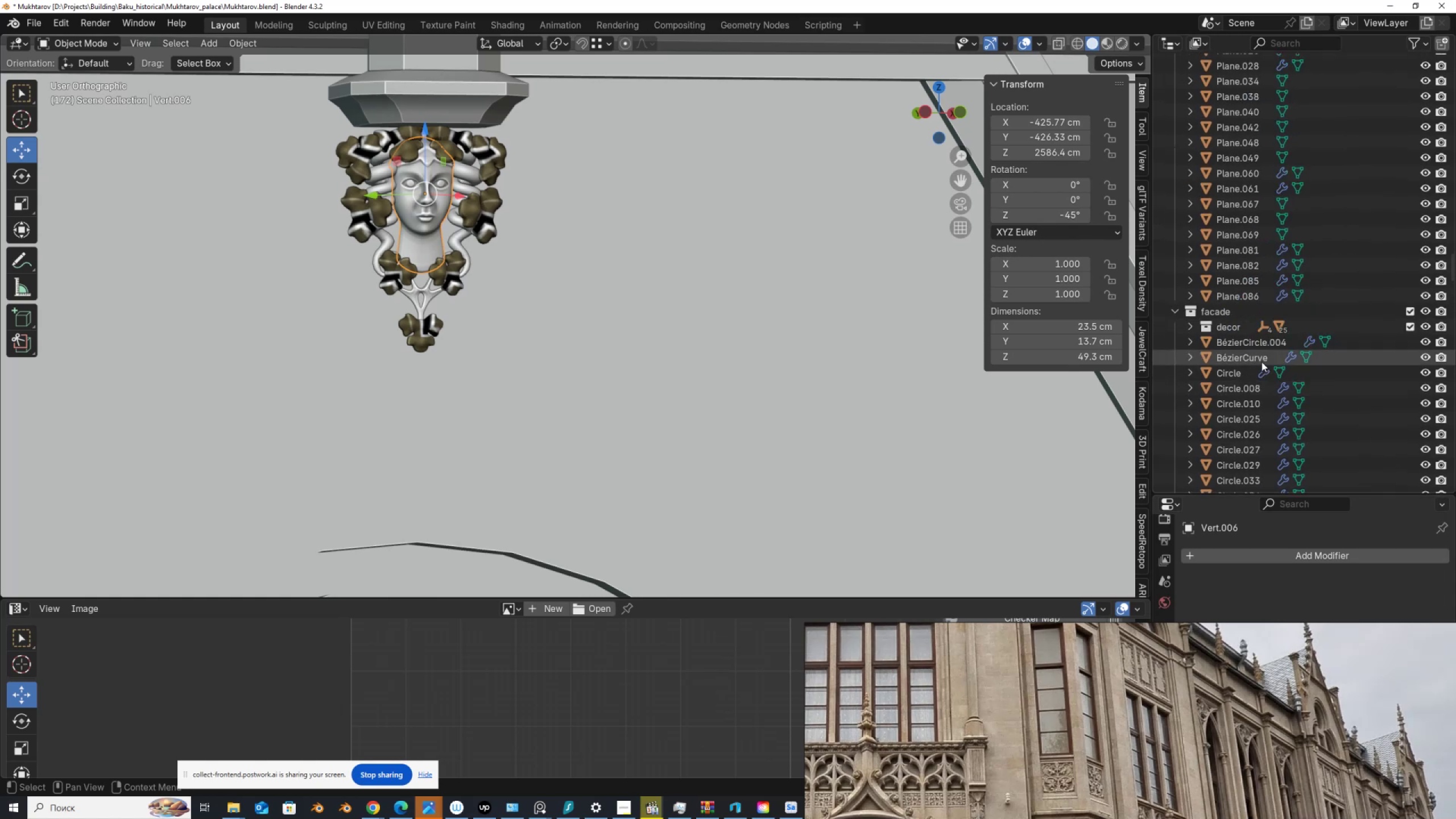 
left_click([1255, 344])
 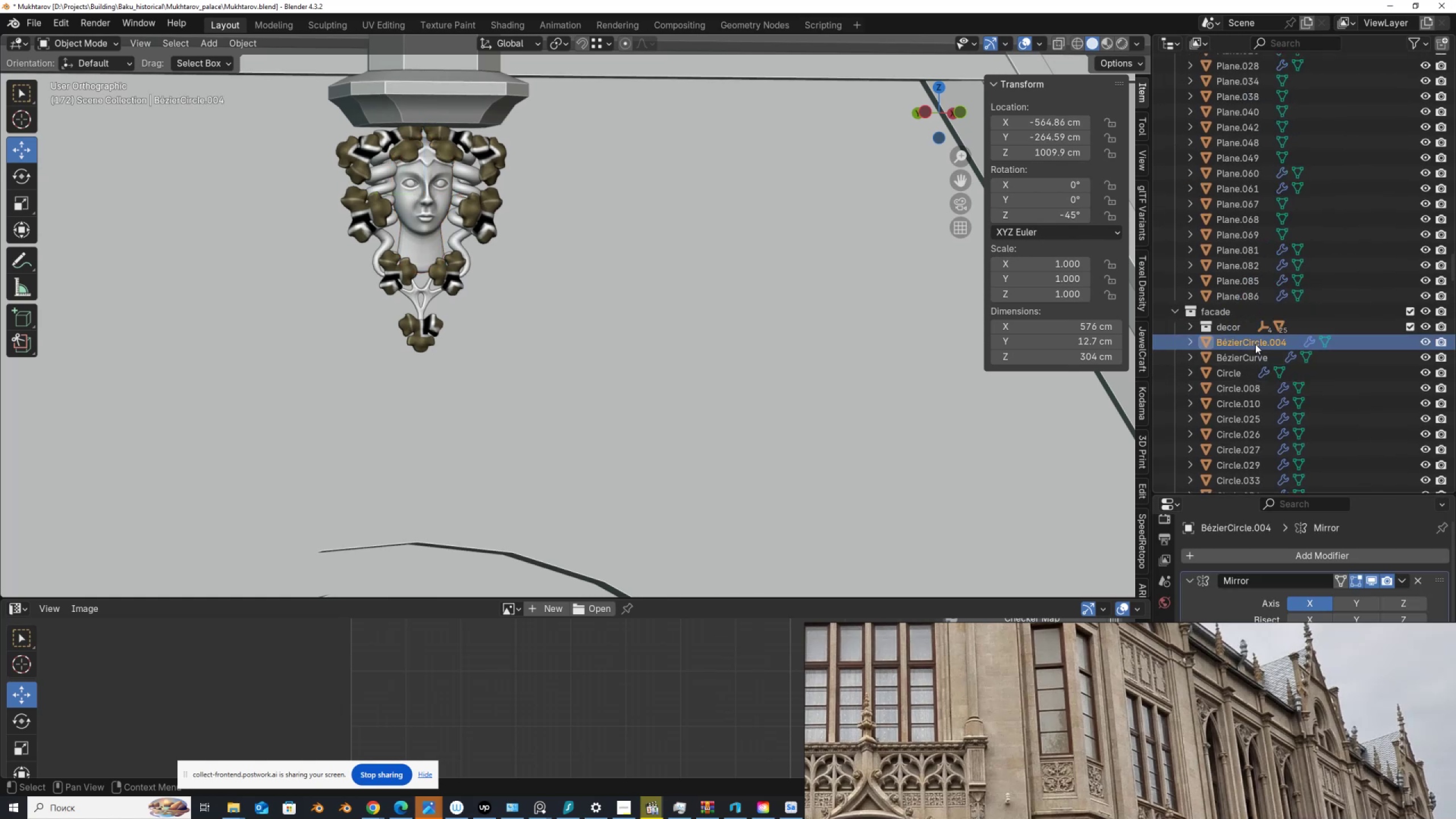 
scroll: coordinate [1219, 375], scroll_direction: down, amount: 22.0
 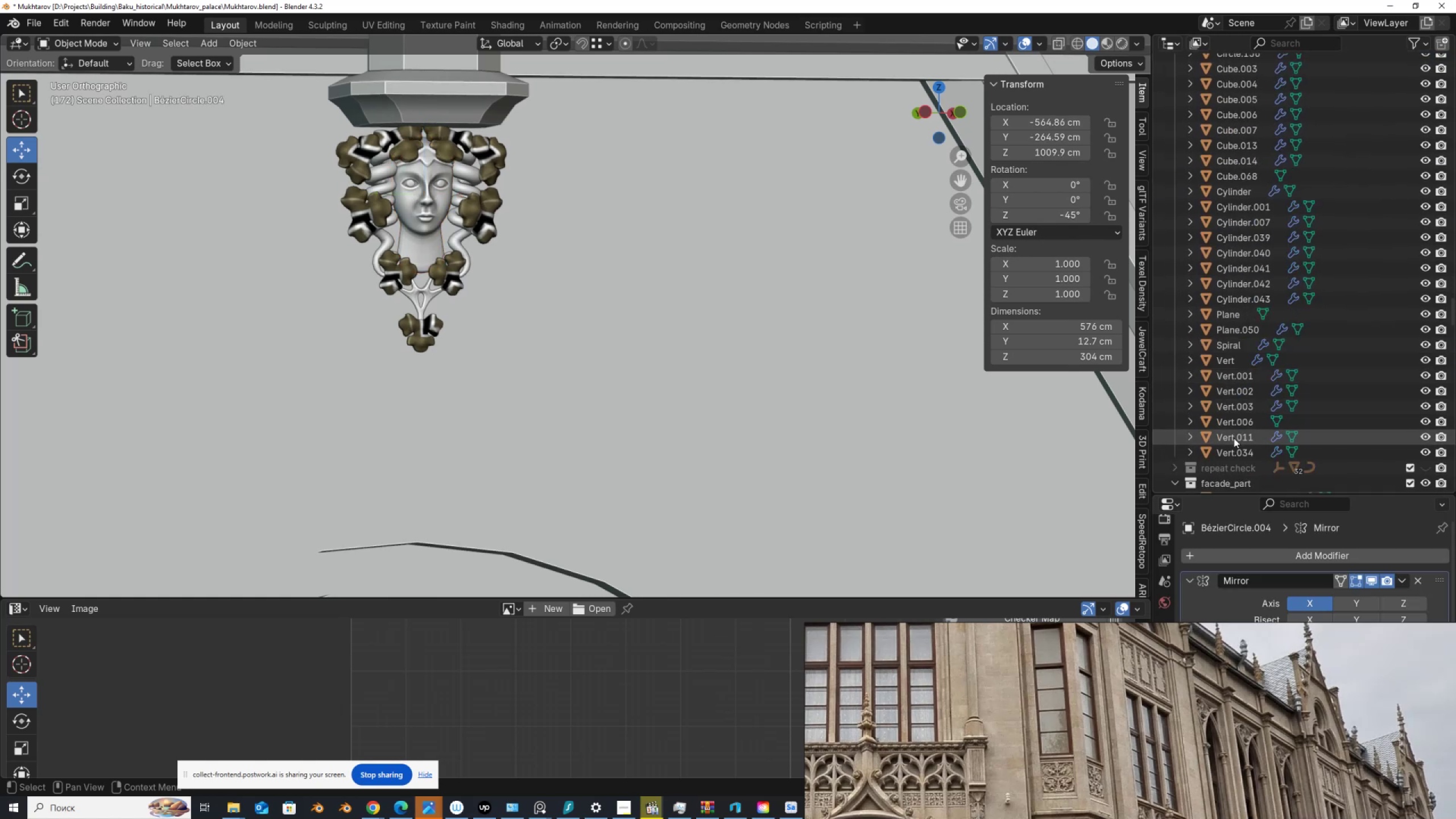 
hold_key(key=ShiftLeft, duration=0.59)
left_click([1235, 449])
 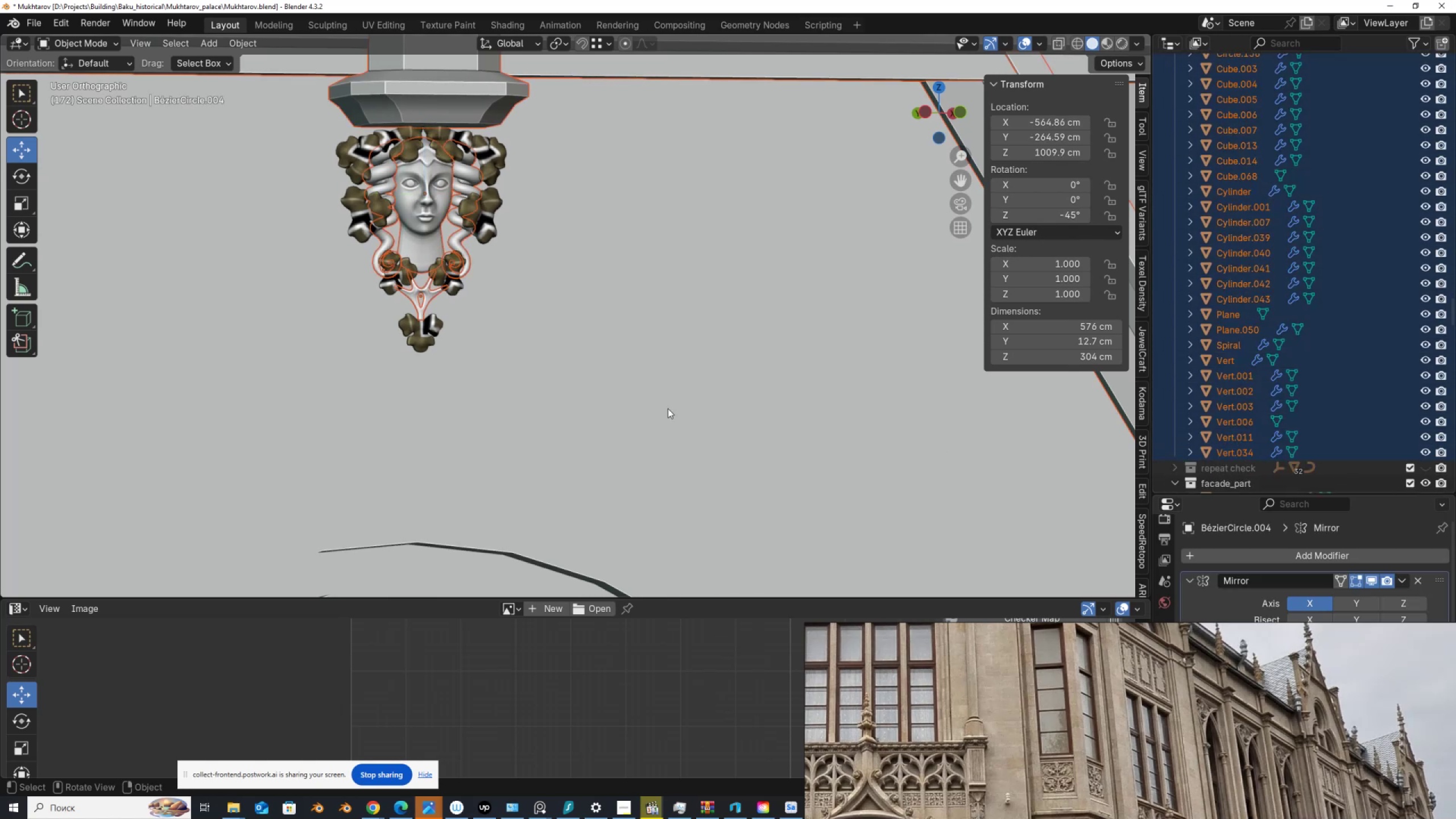 
scroll: coordinate [399, 367], scroll_direction: down, amount: 3.0
 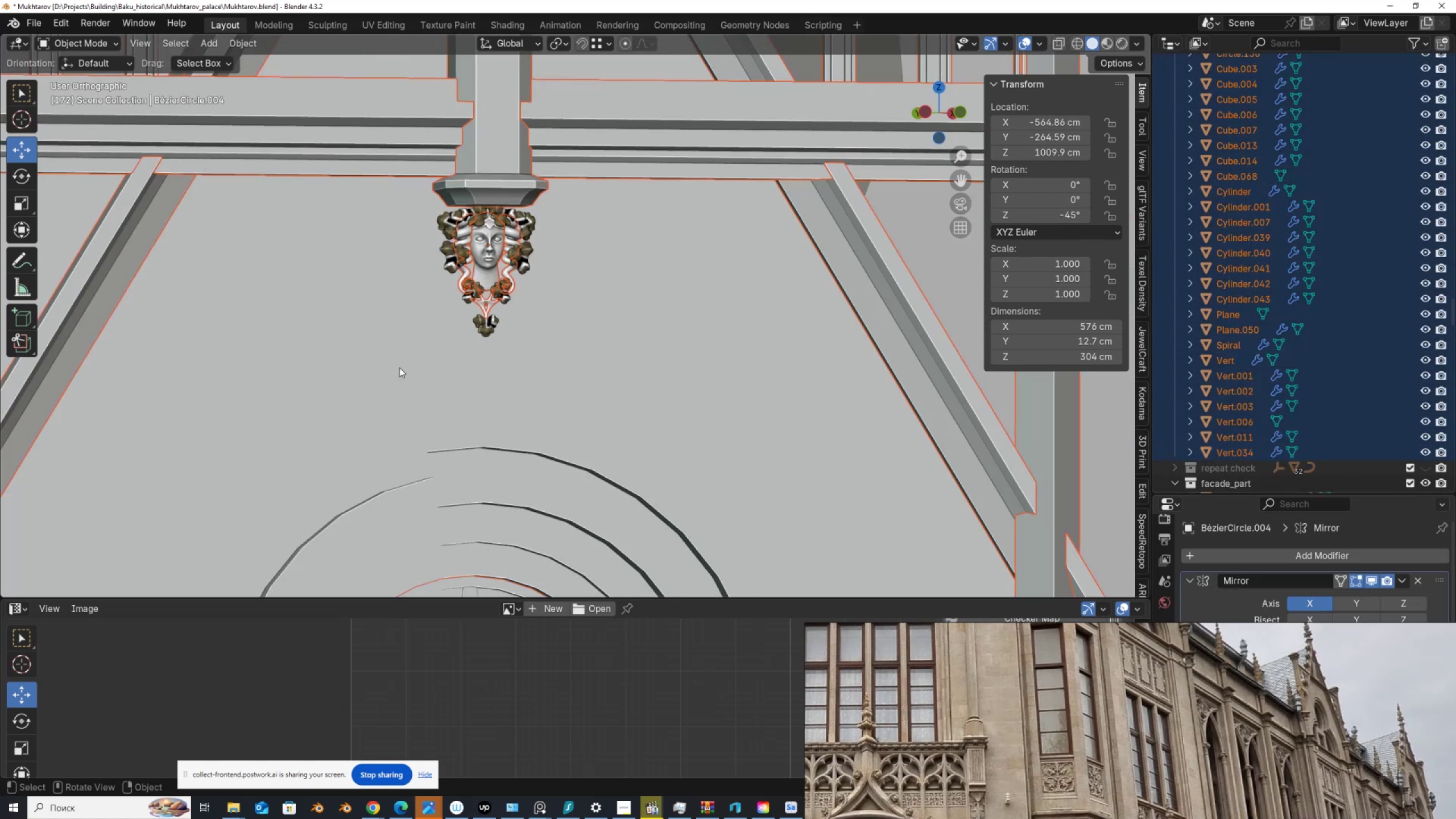 
key(Tab)
 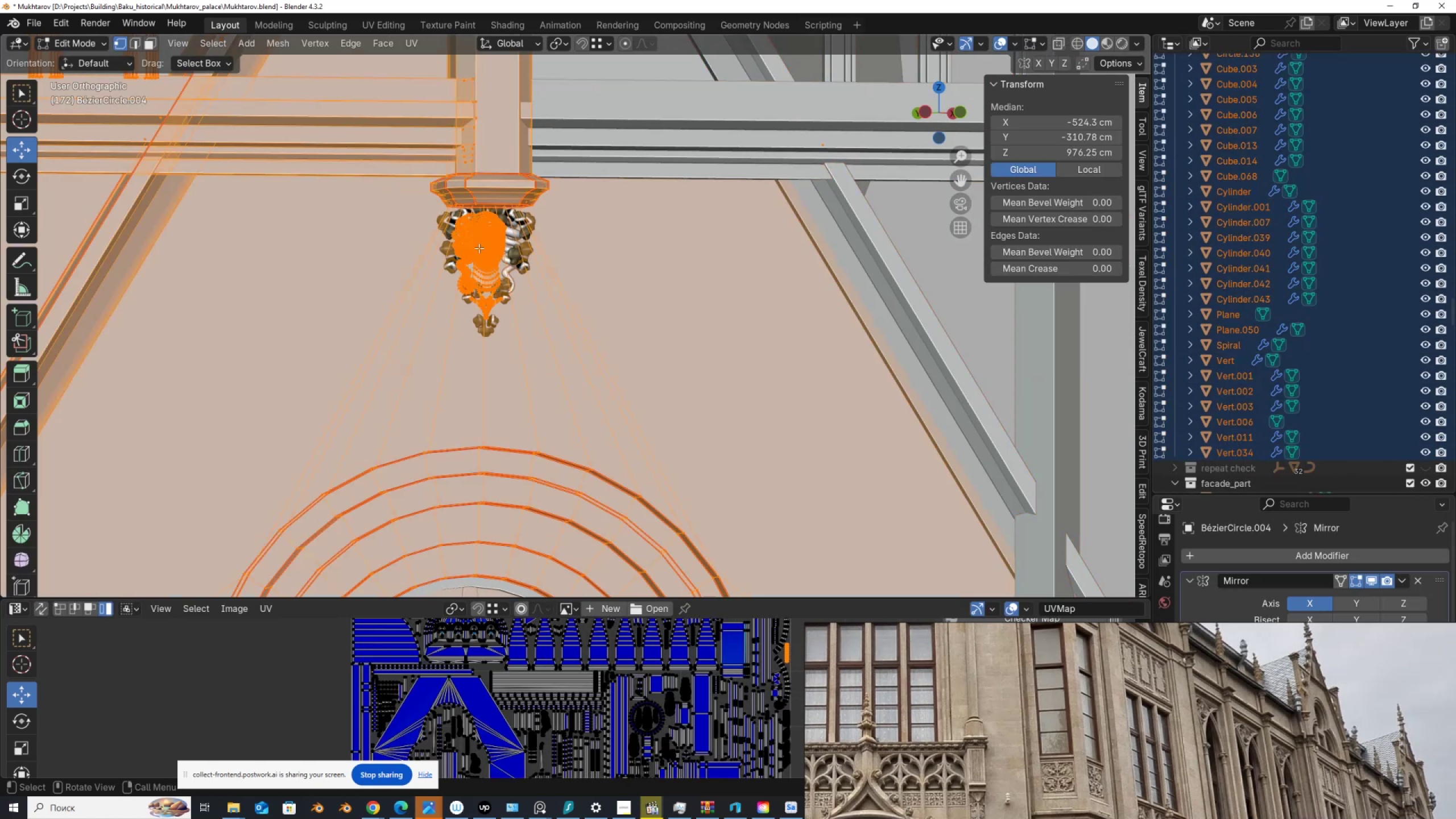 
left_click([481, 243])
 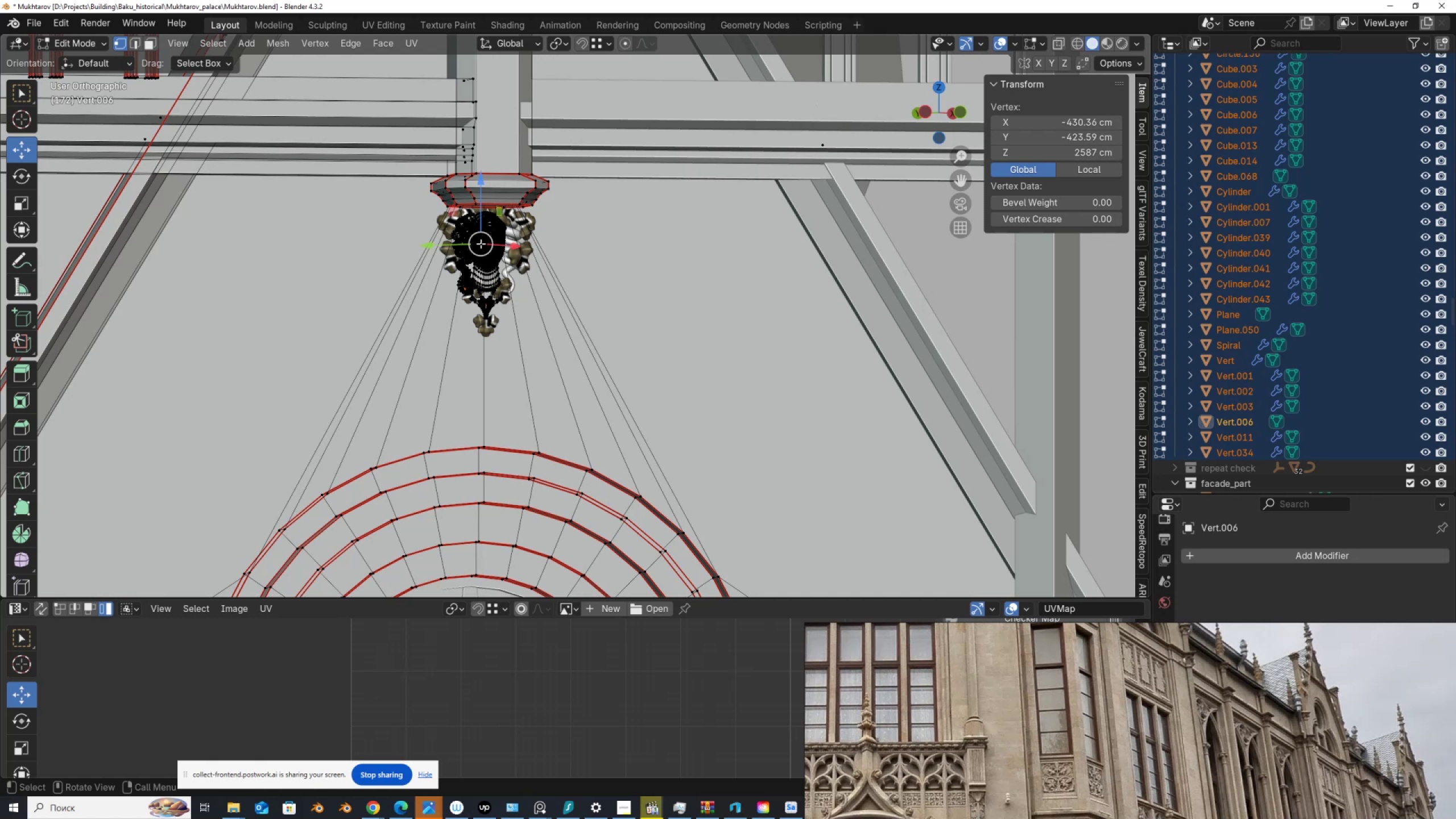 
key(L)
 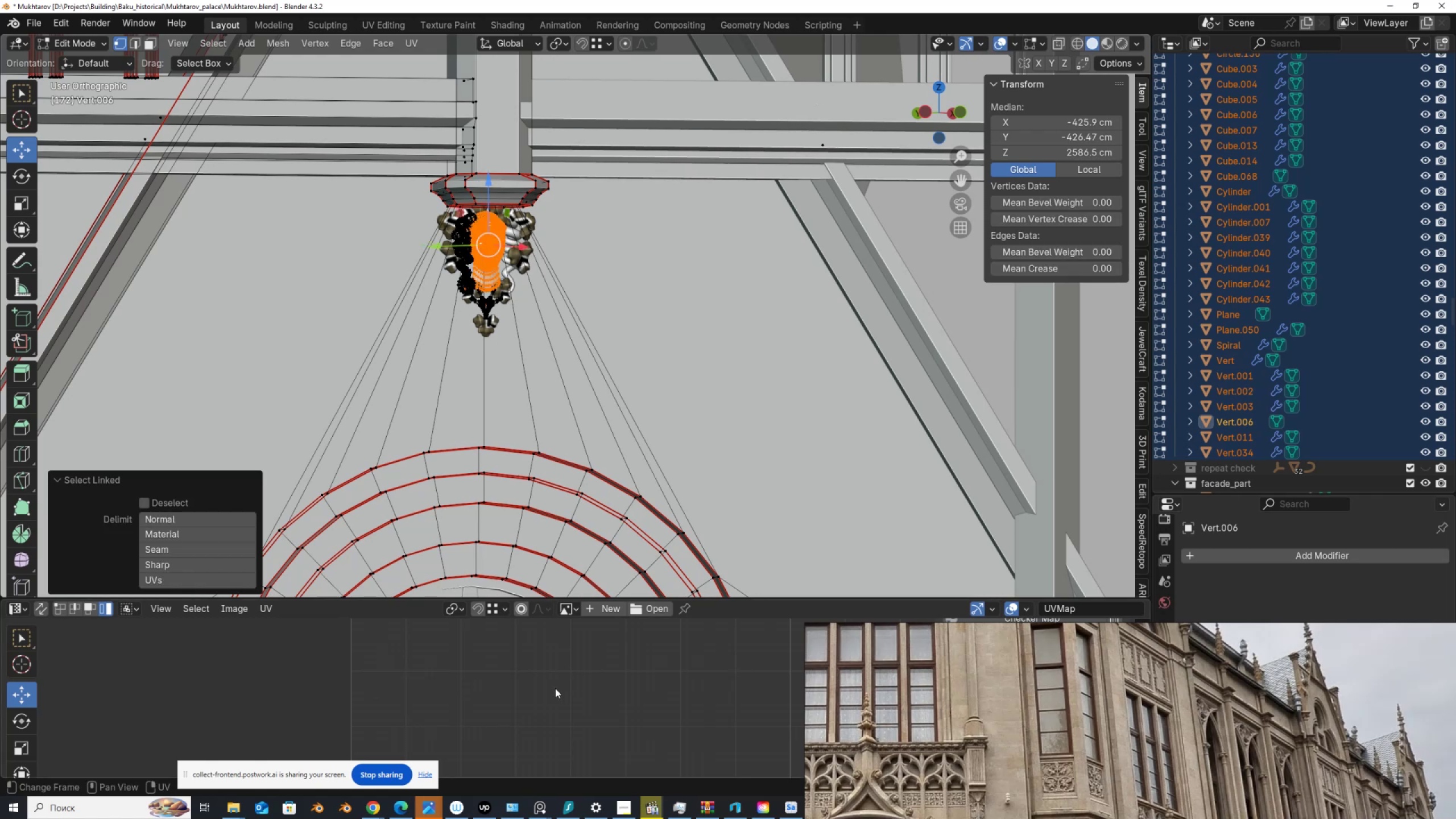 
scroll: coordinate [601, 679], scroll_direction: down, amount: 3.0
 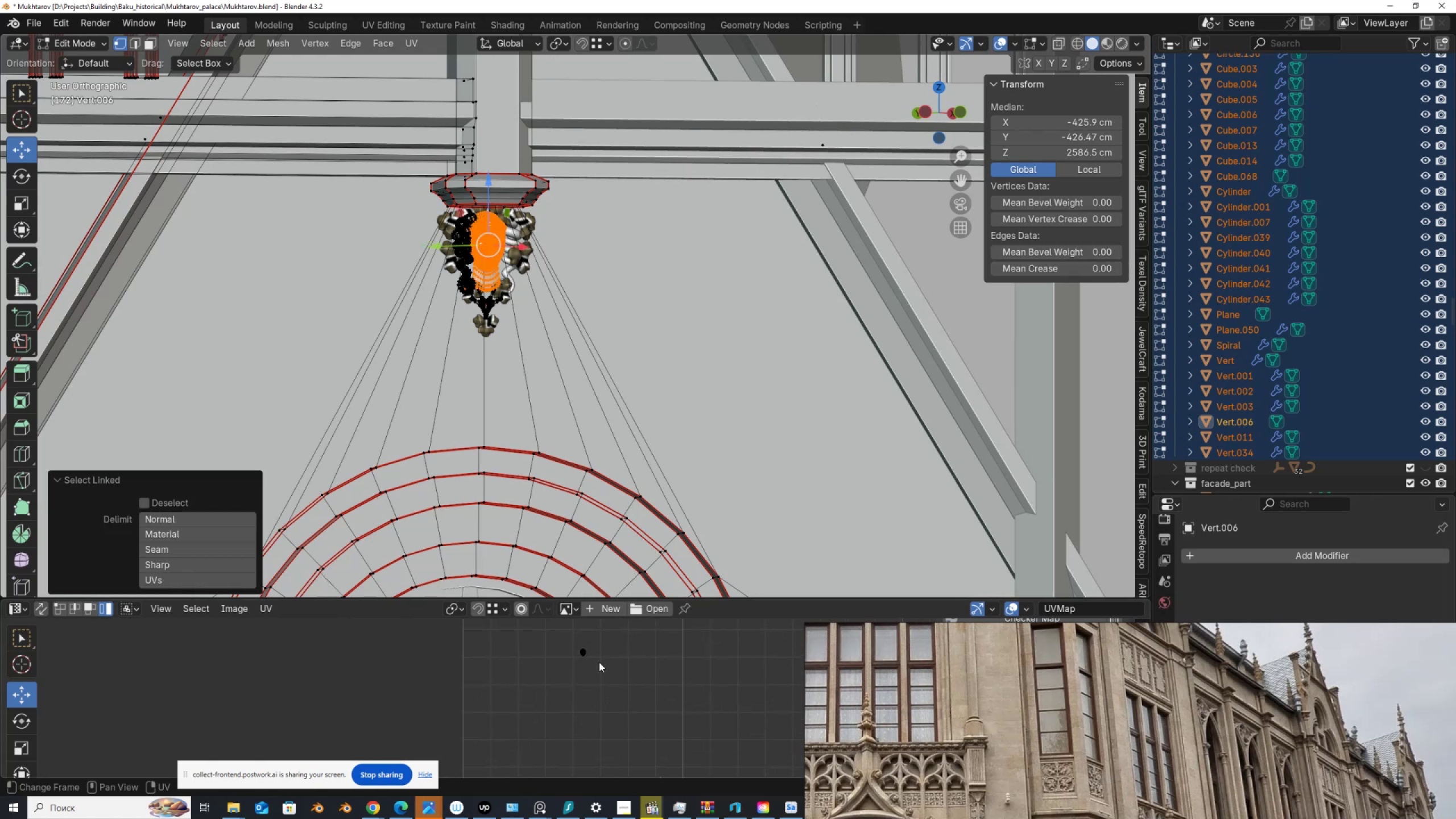 
scroll: coordinate [530, 381], scroll_direction: up, amount: 2.0
 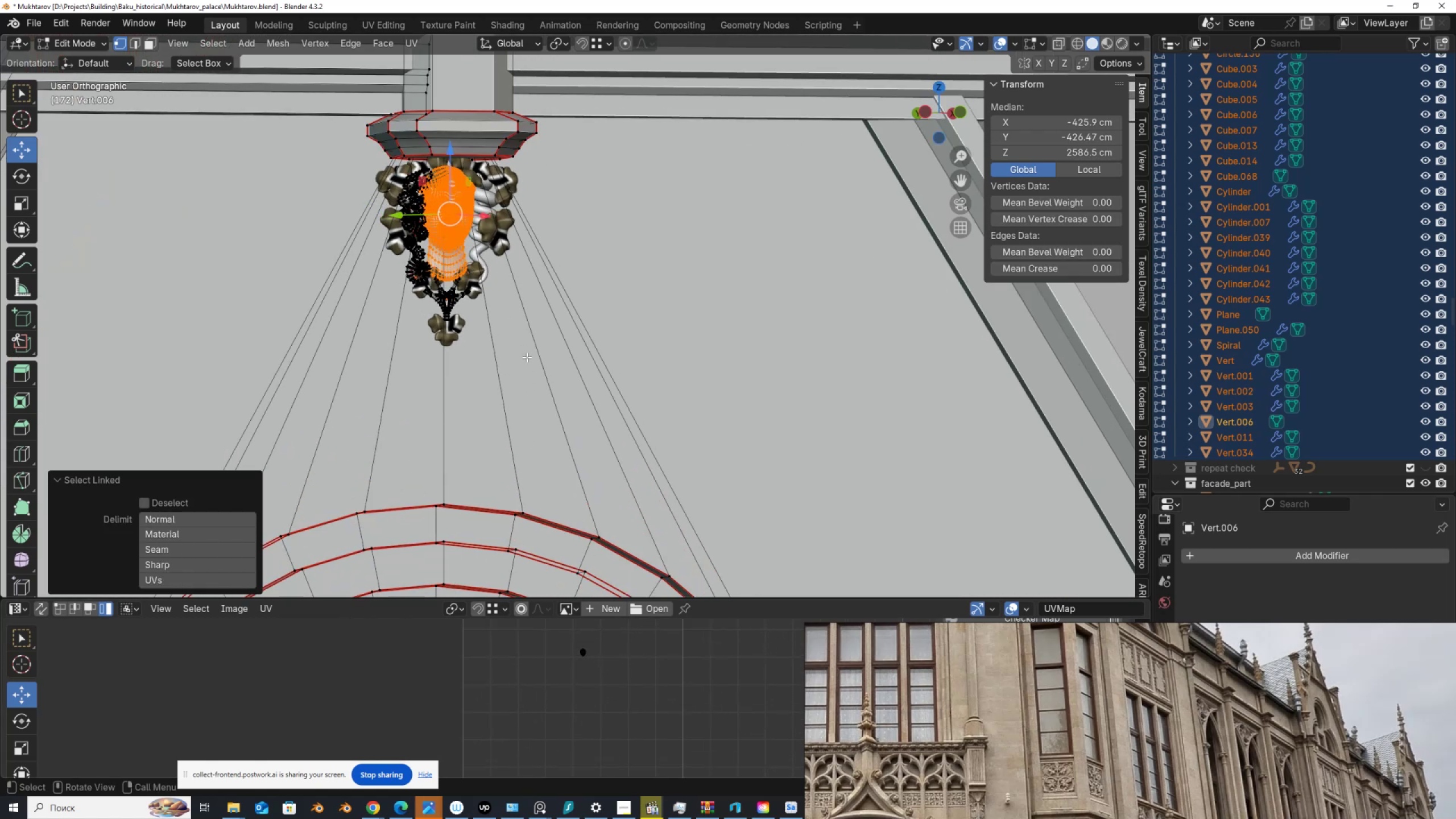 
scroll: coordinate [536, 304], scroll_direction: down, amount: 3.0
 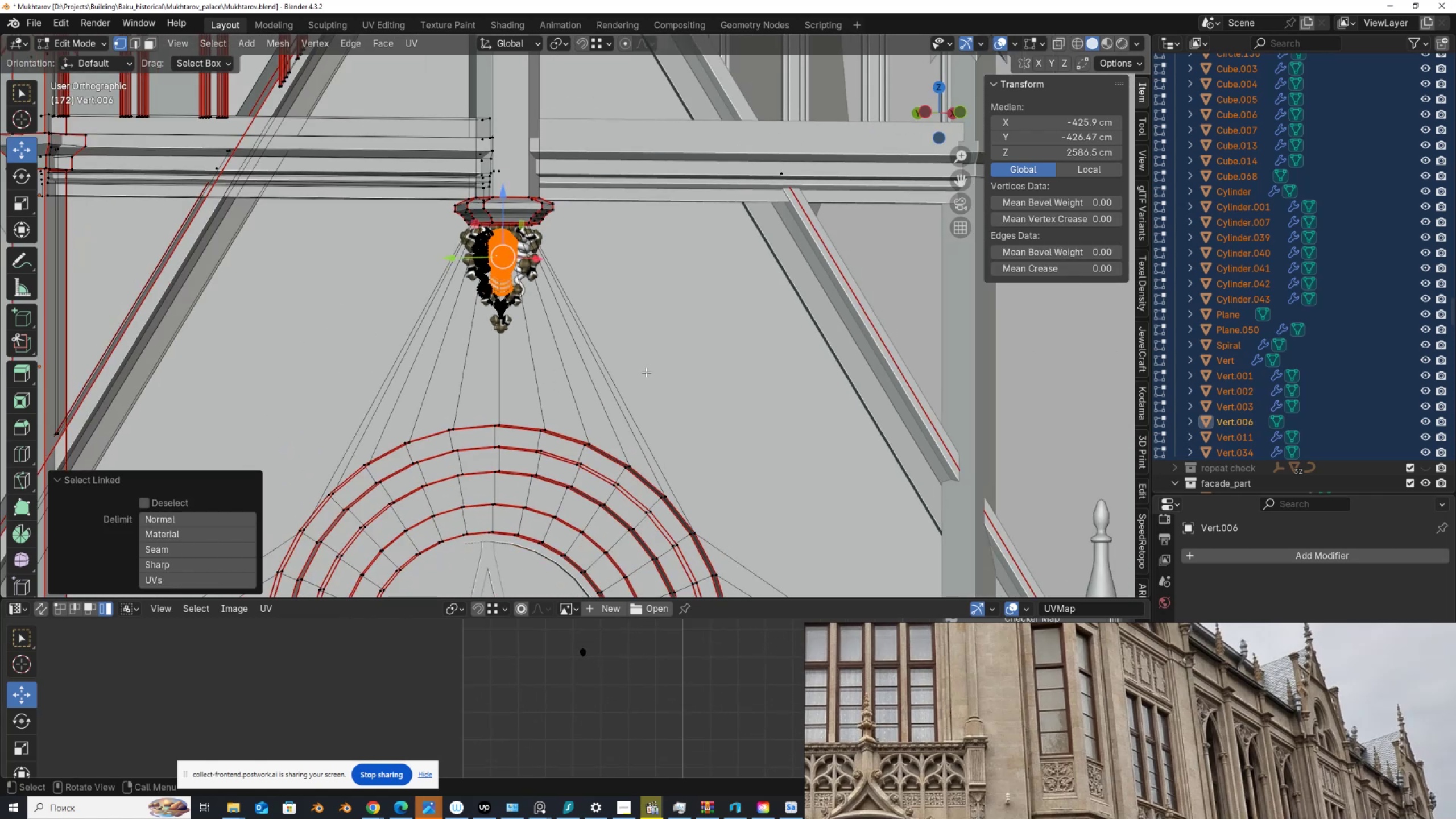 
key(A)
 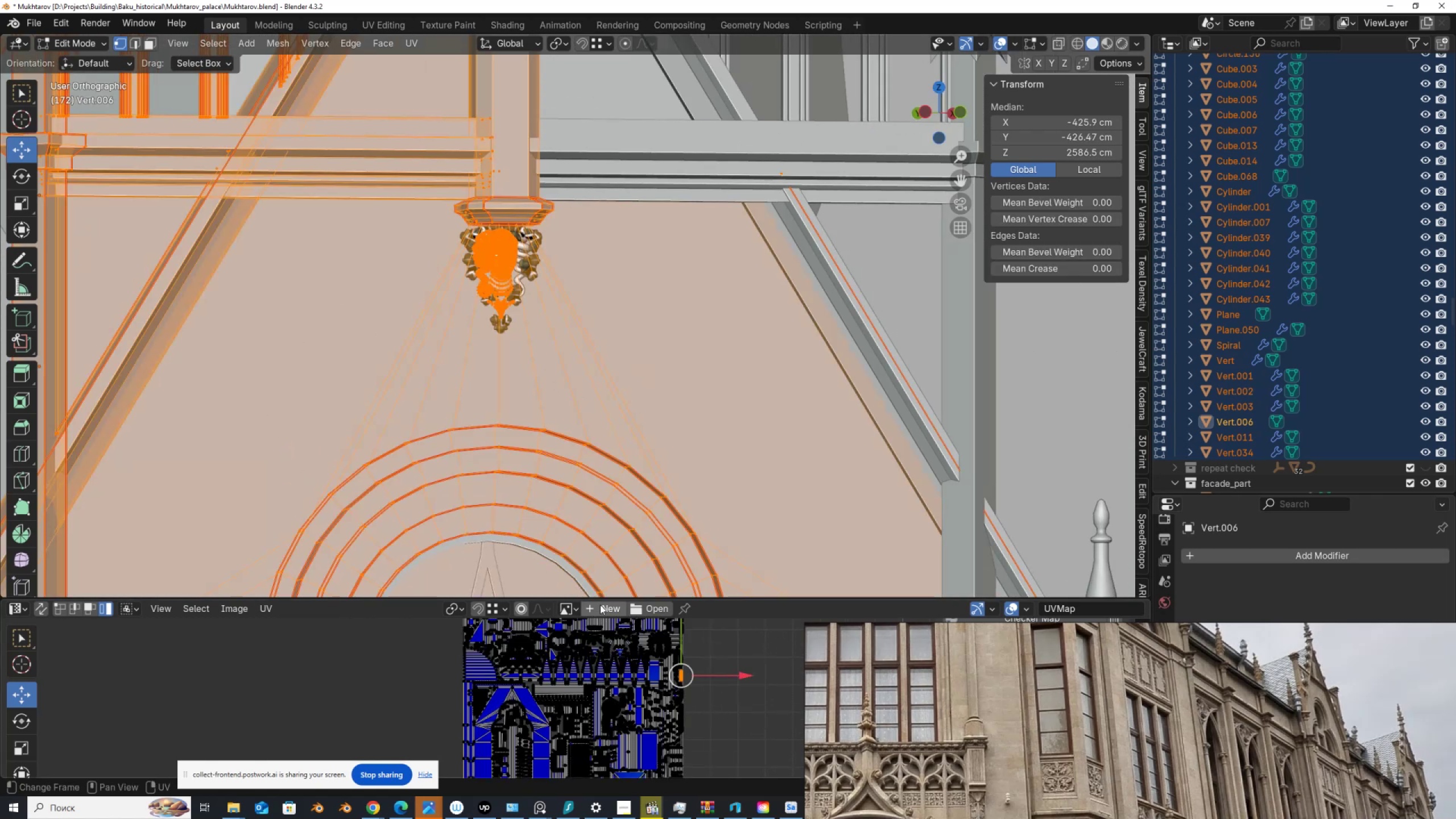 
left_click_drag(start_coordinate=[602, 596], to_coordinate=[590, 402])
 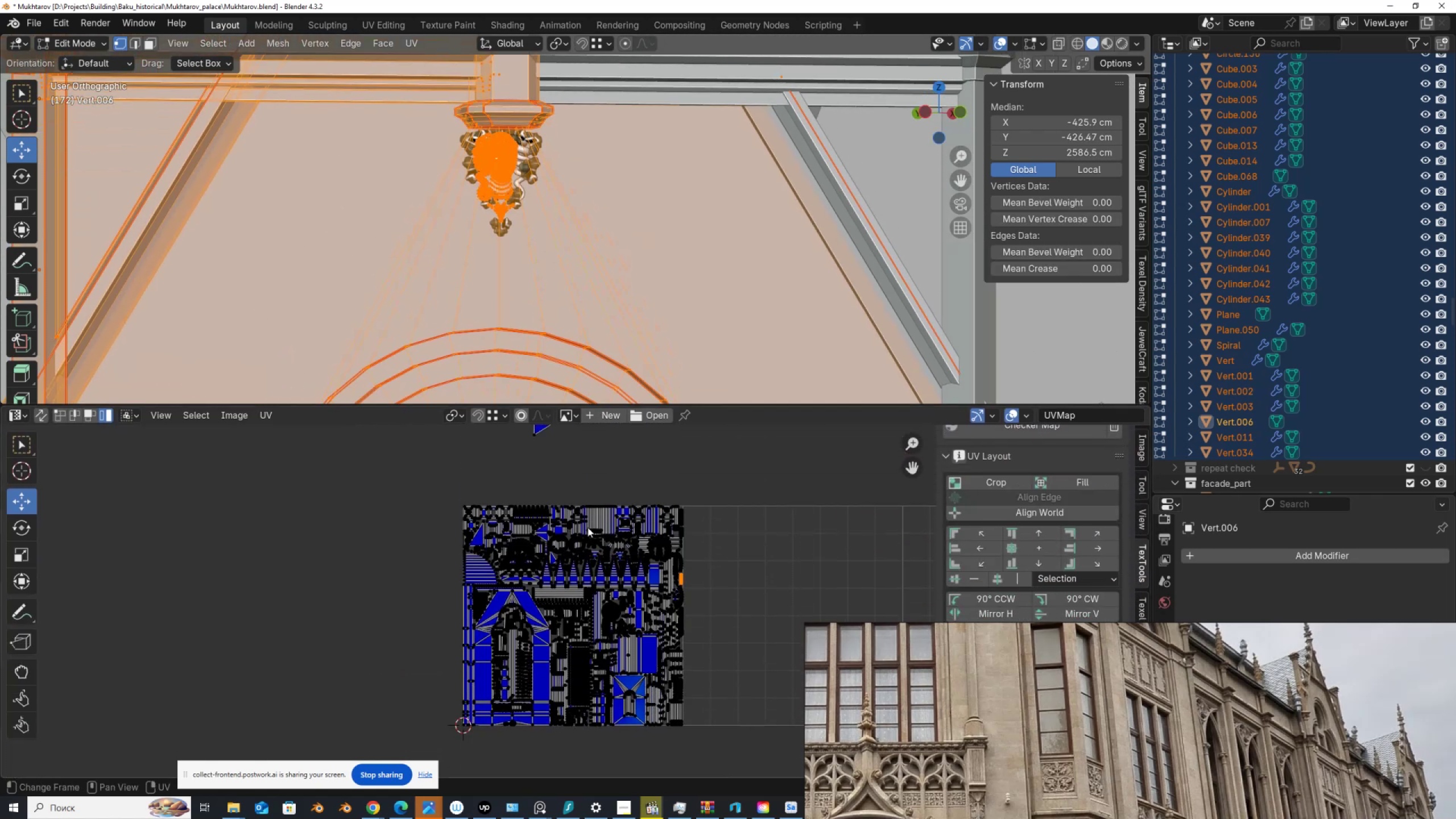 
scroll: coordinate [594, 625], scroll_direction: up, amount: 4.0
 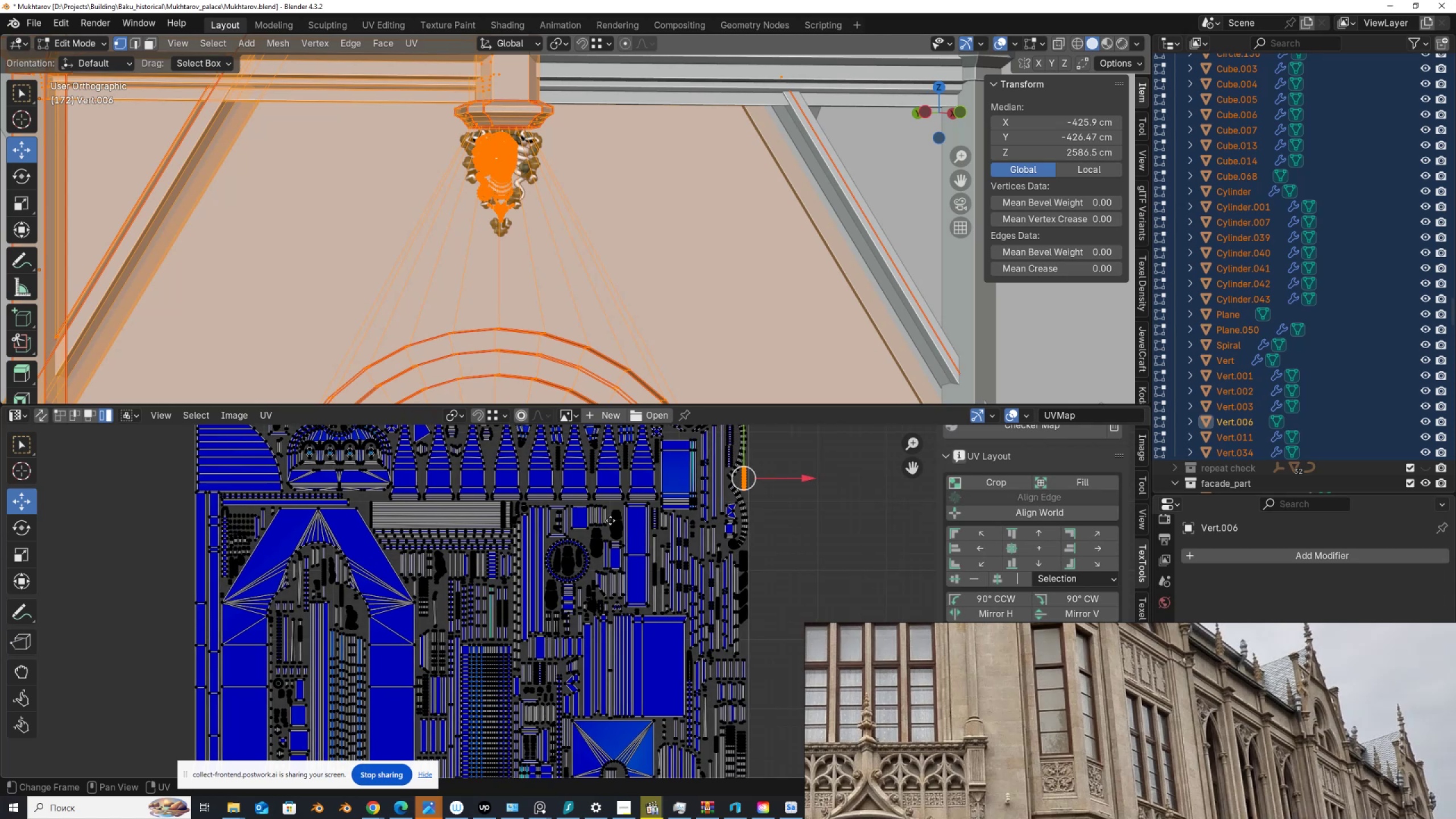 
scroll: coordinate [617, 543], scroll_direction: down, amount: 1.0
 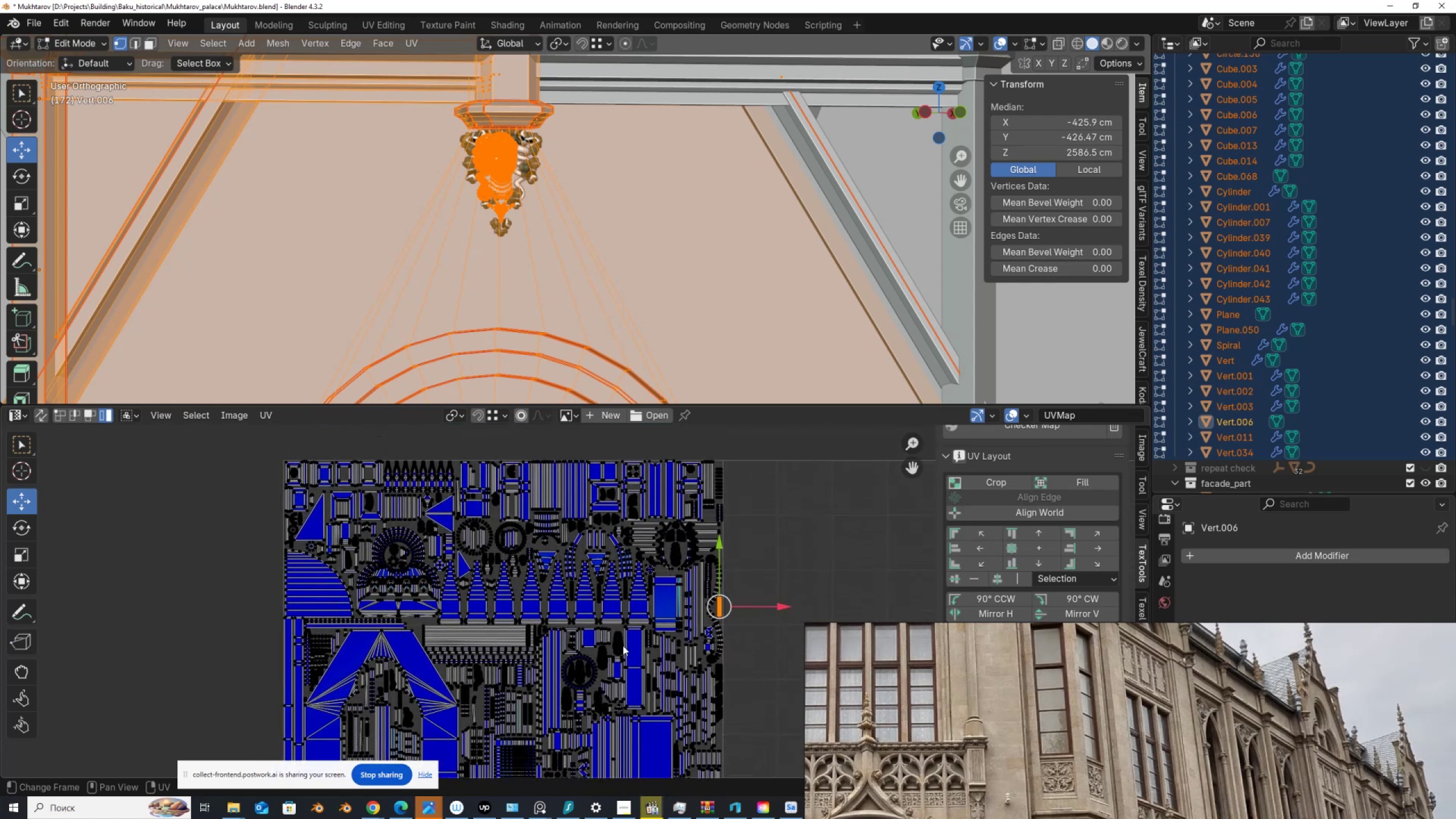 
wait(18.21)
 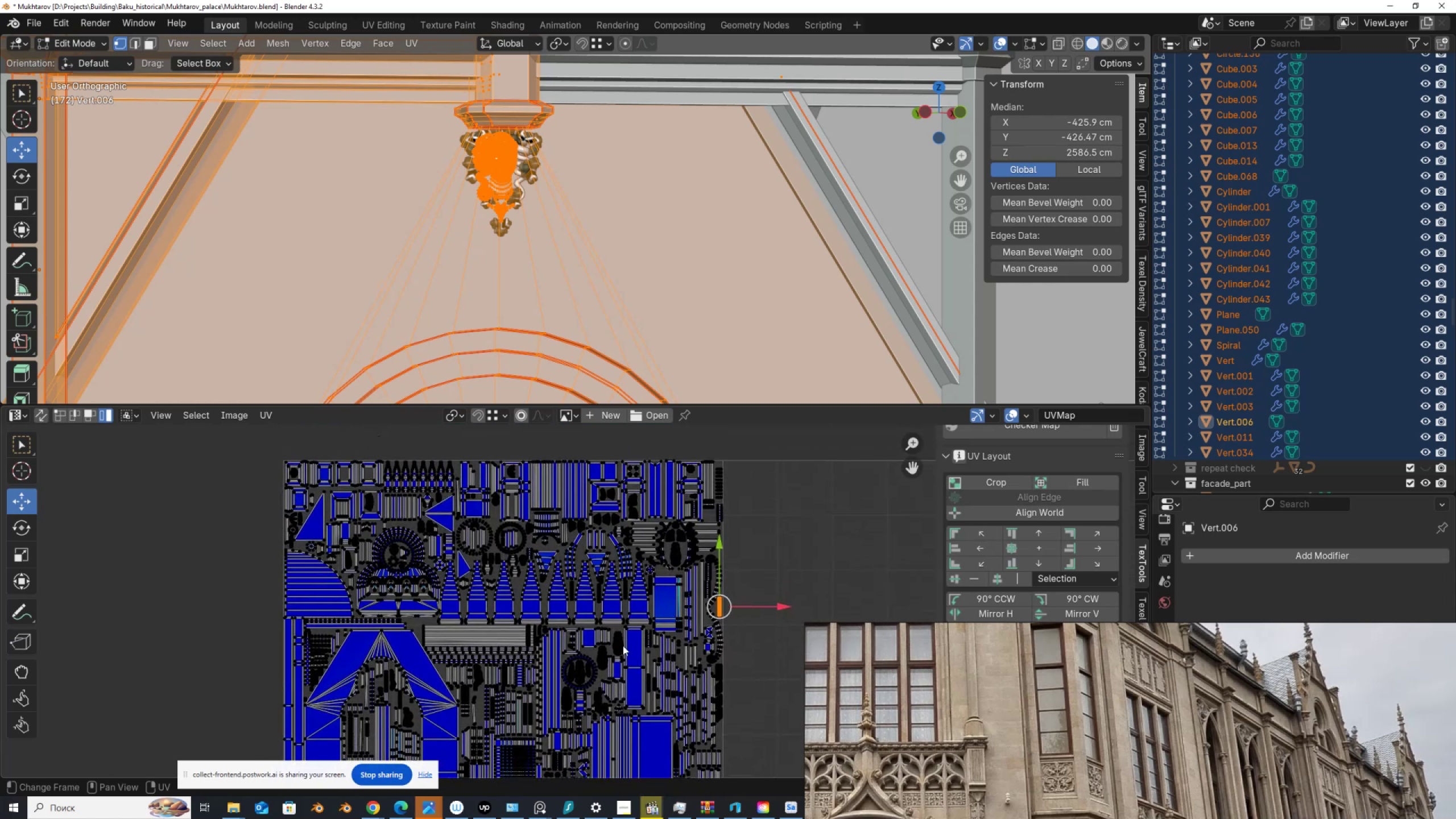 
key(Tab)
 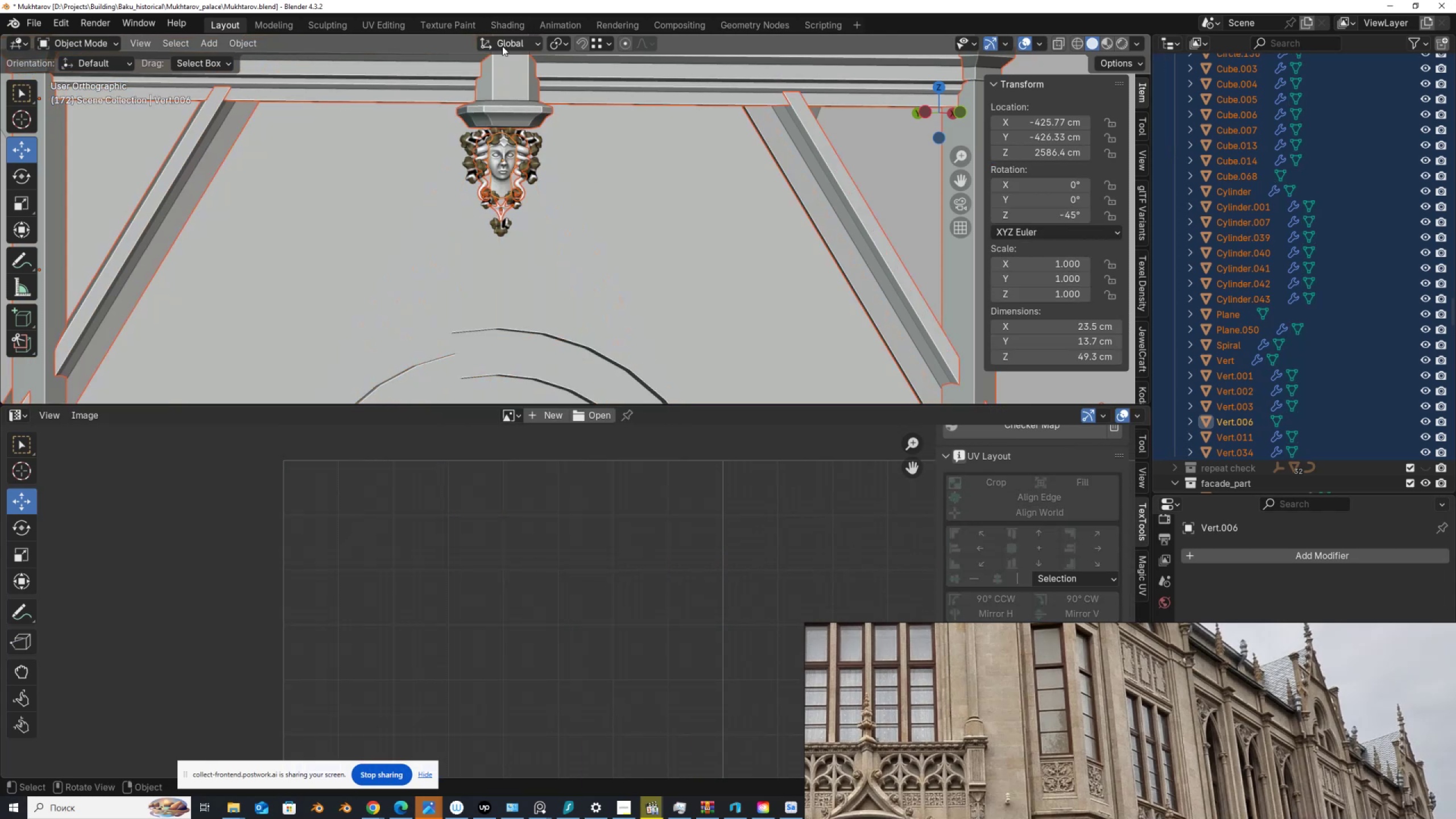 
scroll: coordinate [493, 97], scroll_direction: up, amount: 2.0
 